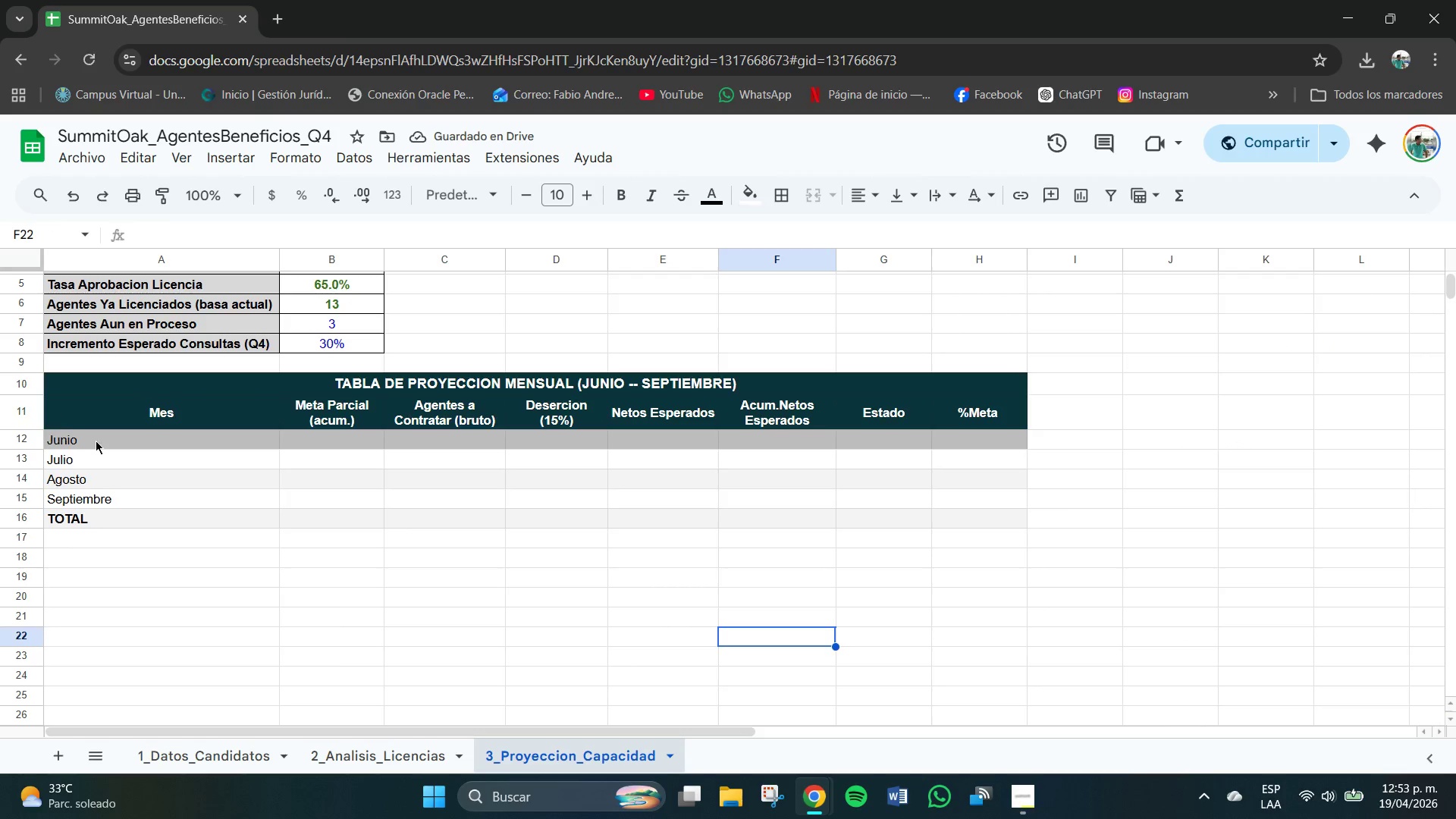 
left_click_drag(start_coordinate=[101, 439], to_coordinate=[1009, 541])
 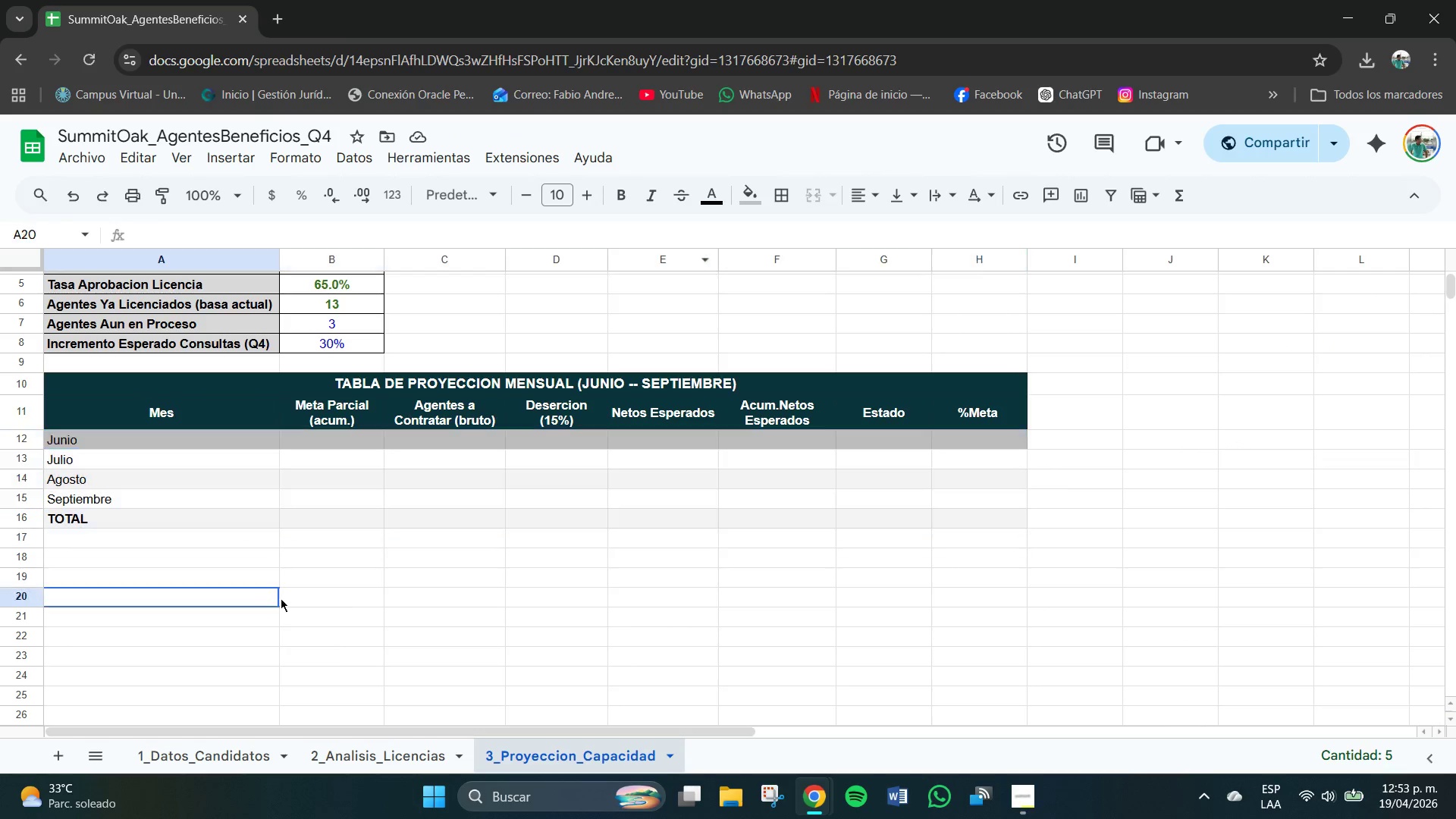 
left_click_drag(start_coordinate=[85, 441], to_coordinate=[1005, 526])
 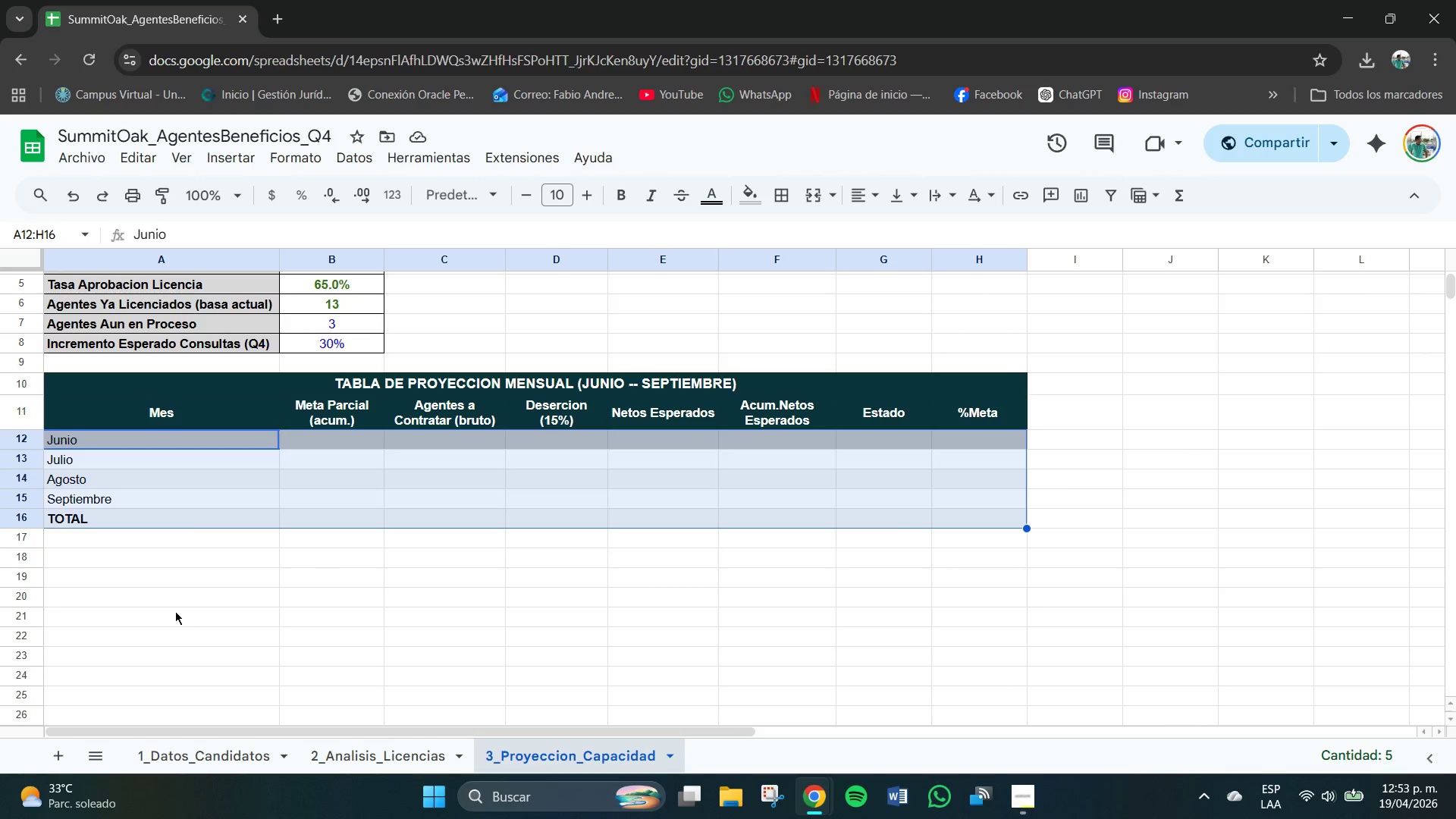 
left_click([175, 611])
 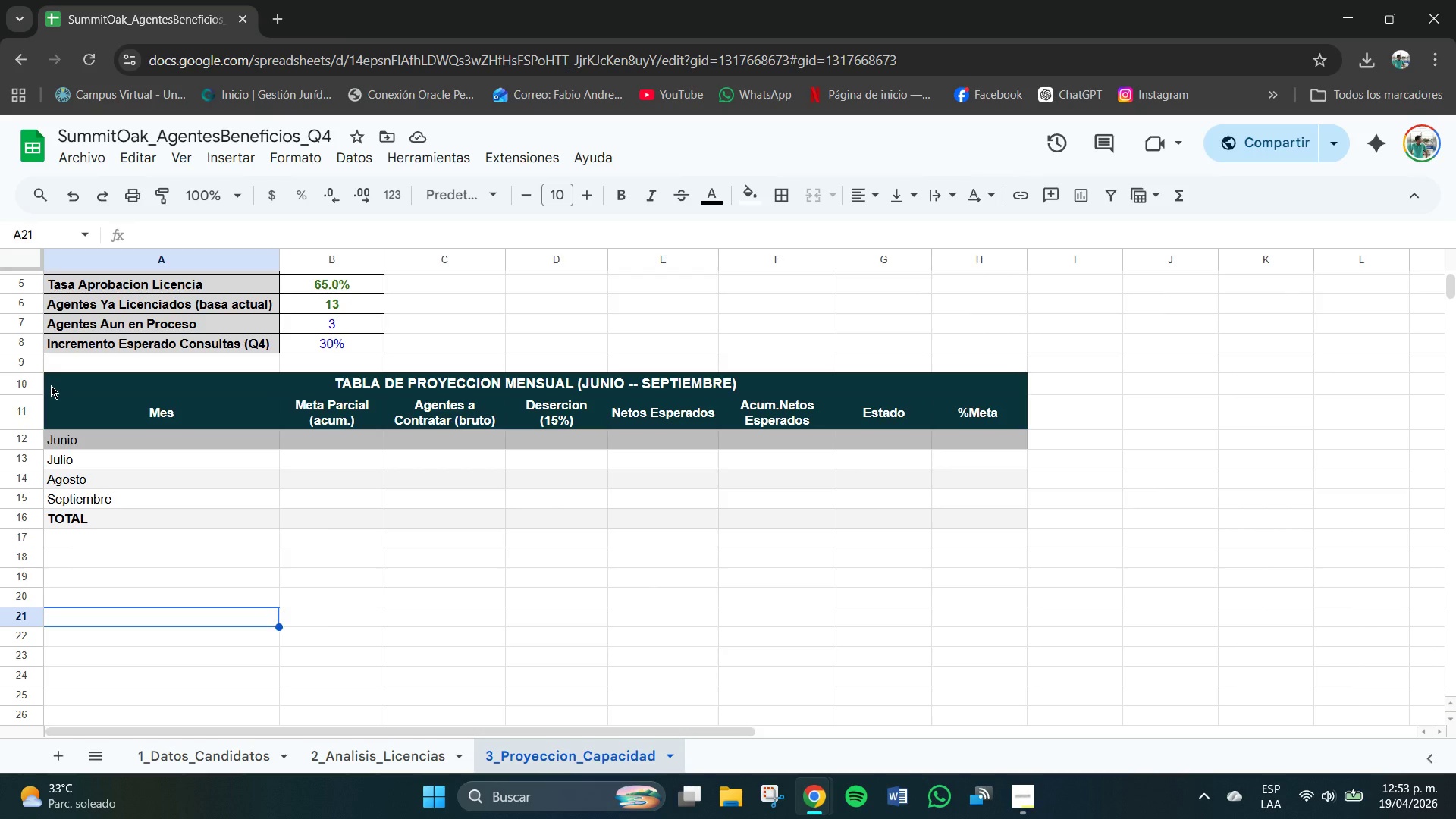 
left_click_drag(start_coordinate=[47, 385], to_coordinate=[714, 525])
 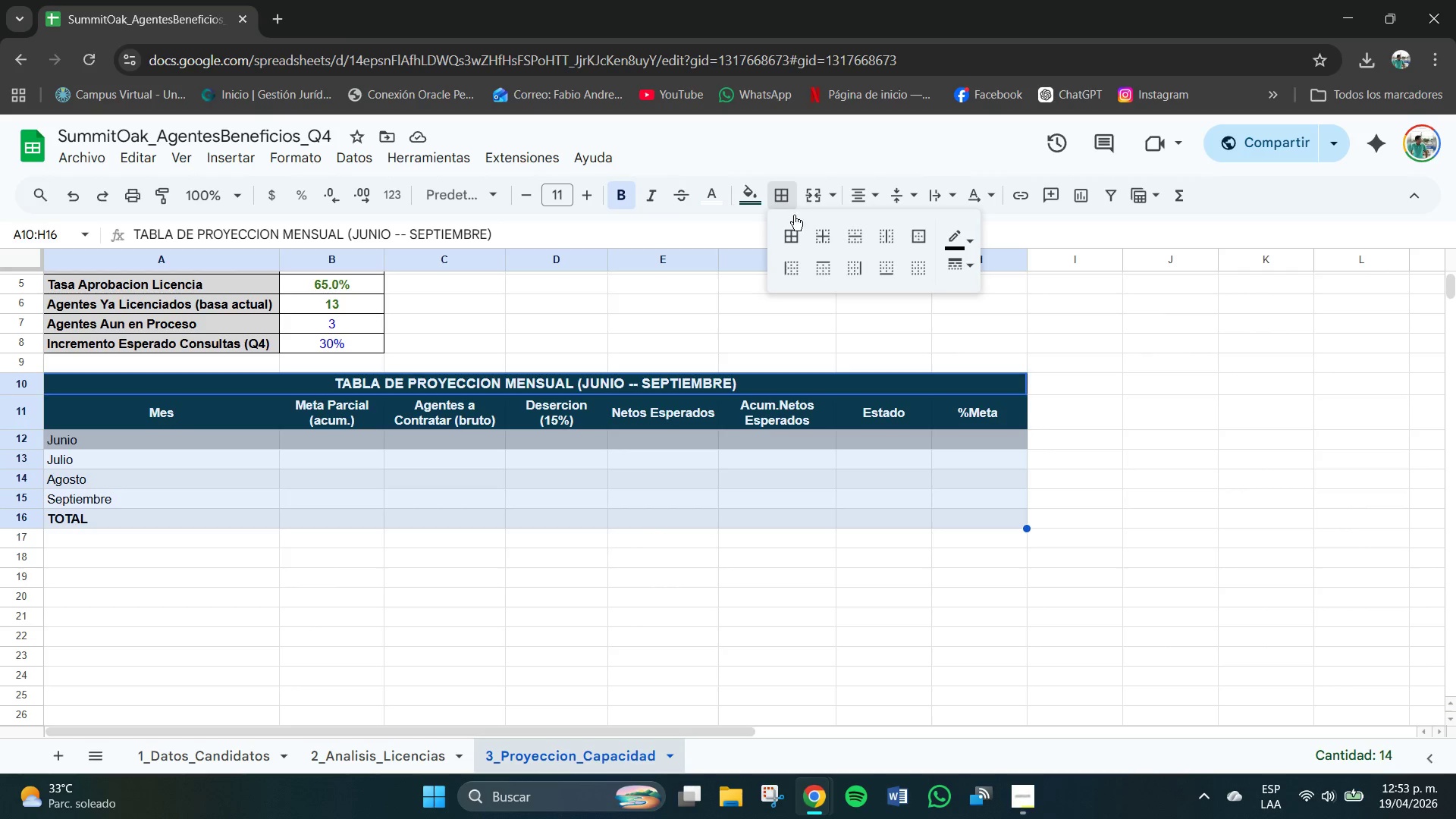 
left_click([803, 240])
 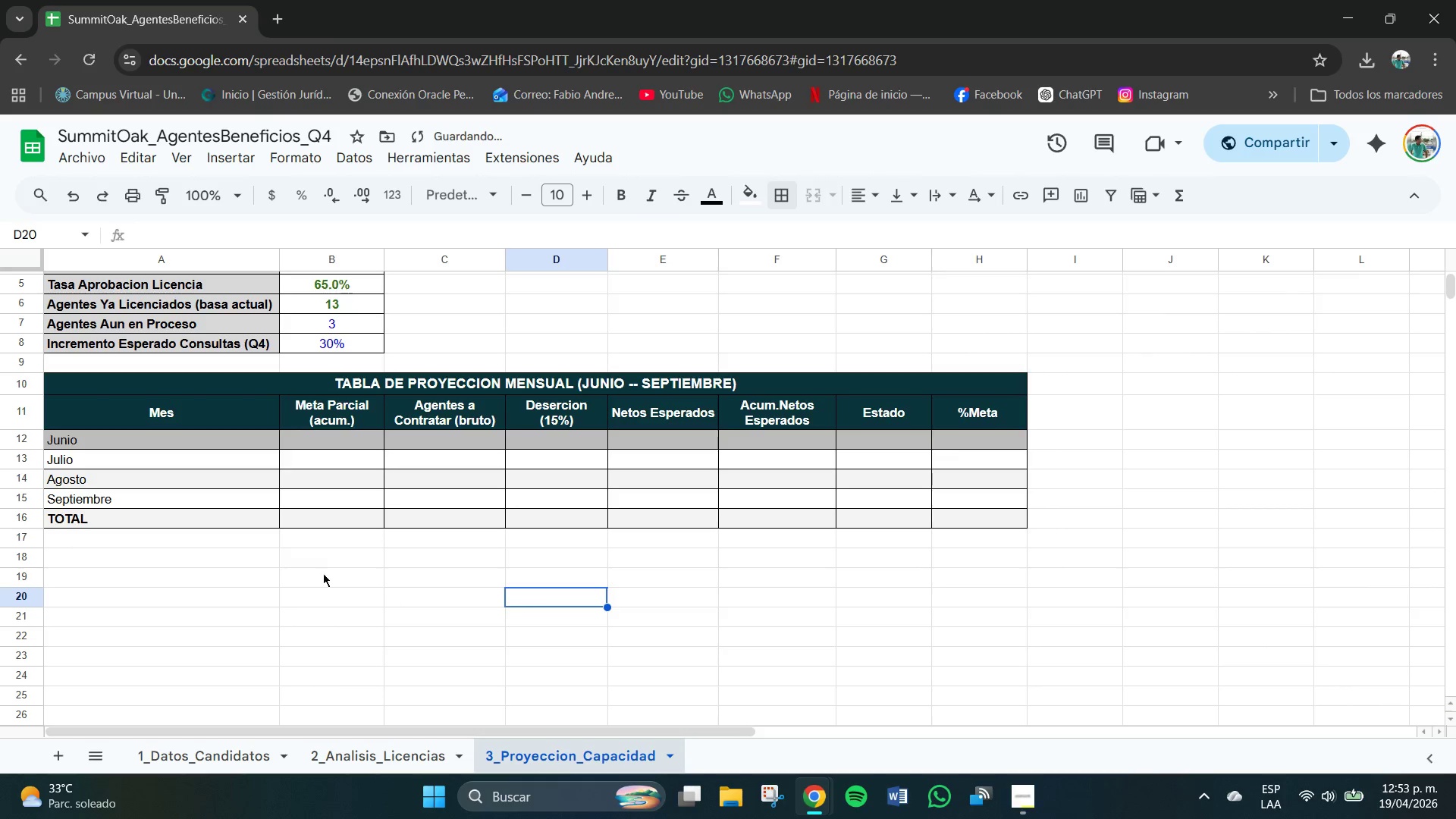 
scroll: coordinate [286, 567], scroll_direction: up, amount: 1.0
 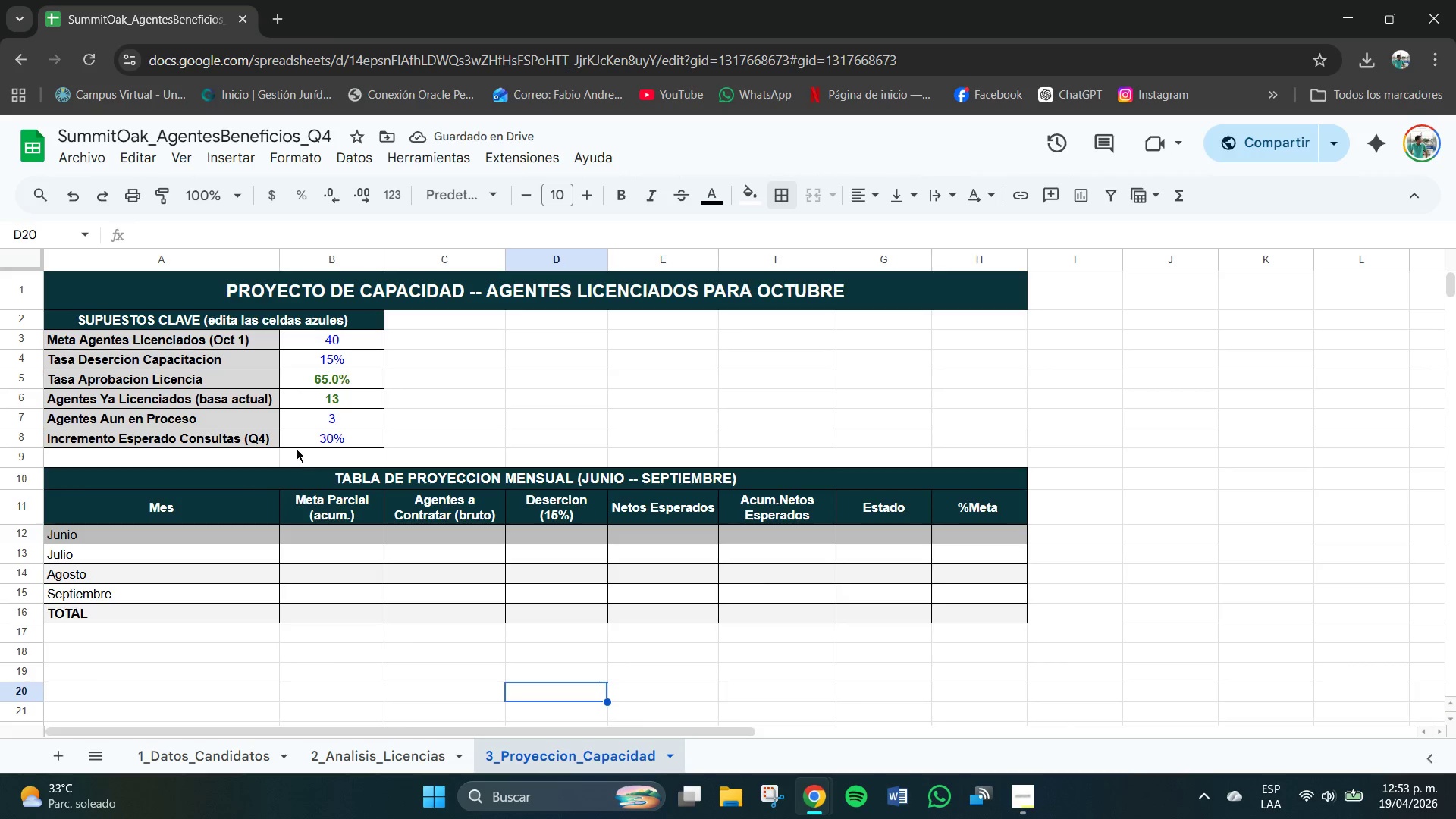 
scroll: coordinate [289, 446], scroll_direction: down, amount: 2.0
 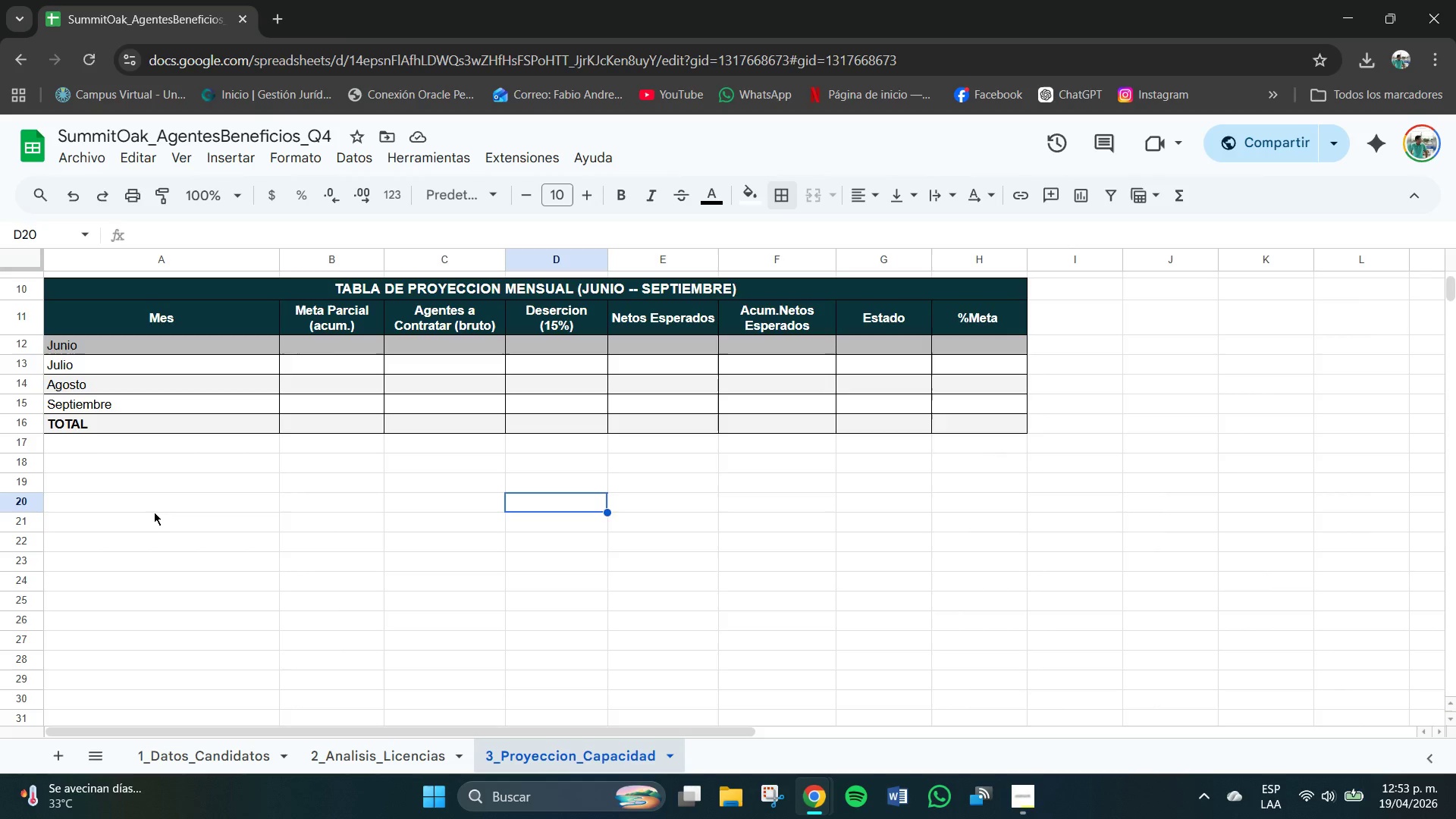 
left_click_drag(start_coordinate=[222, 344], to_coordinate=[965, 343])
 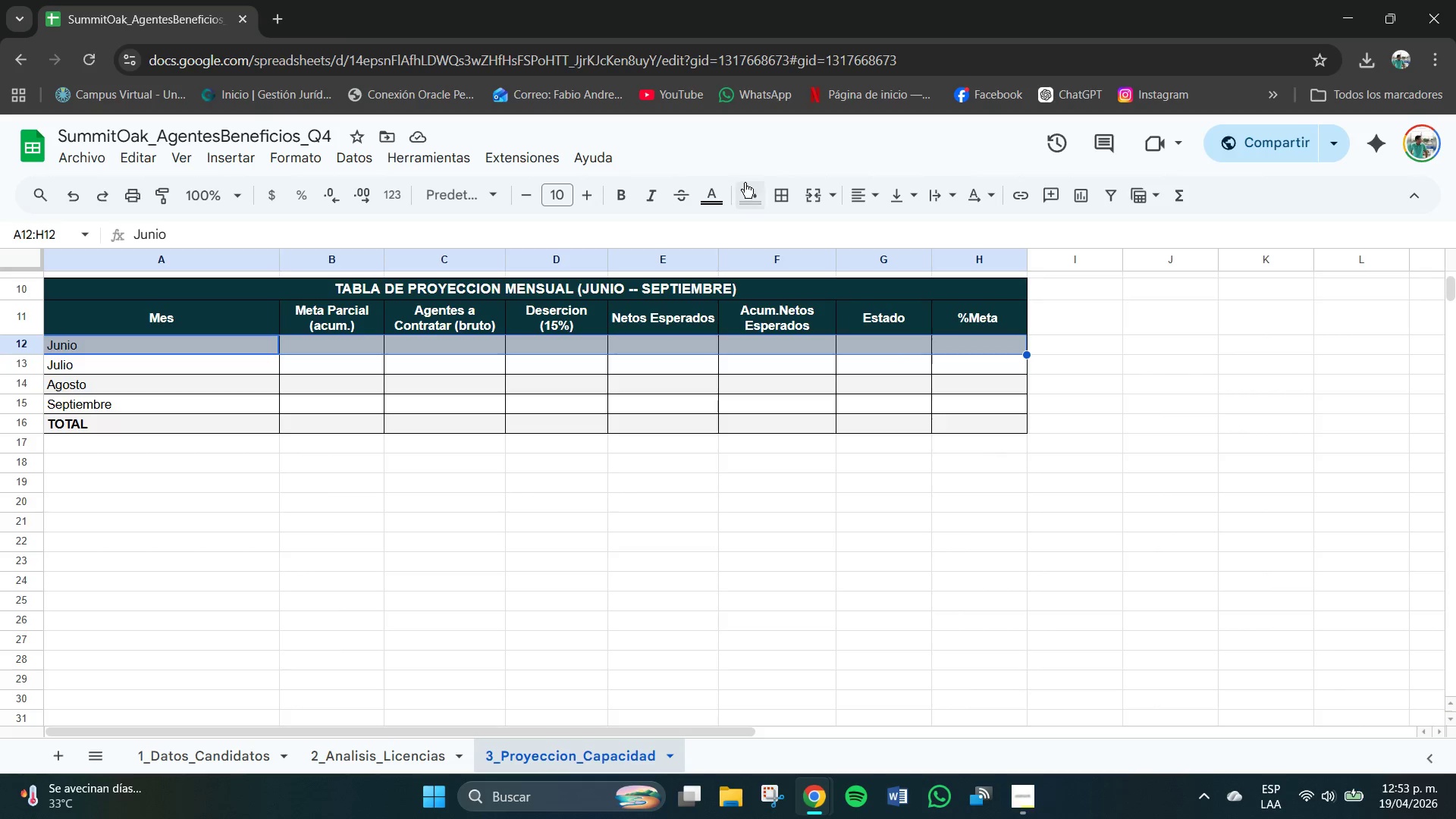 
double_click([759, 191])
 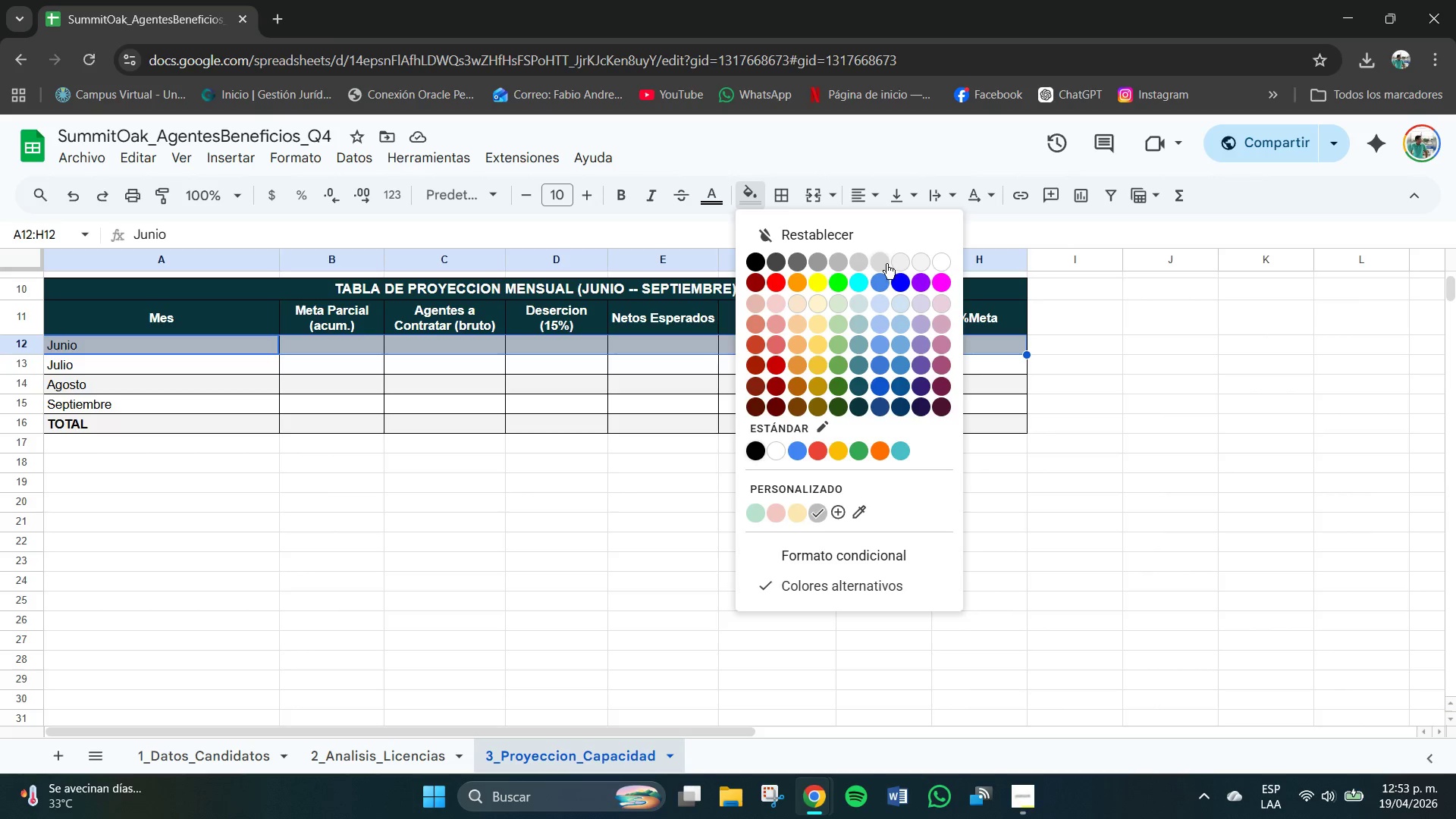 
left_click([883, 259])
 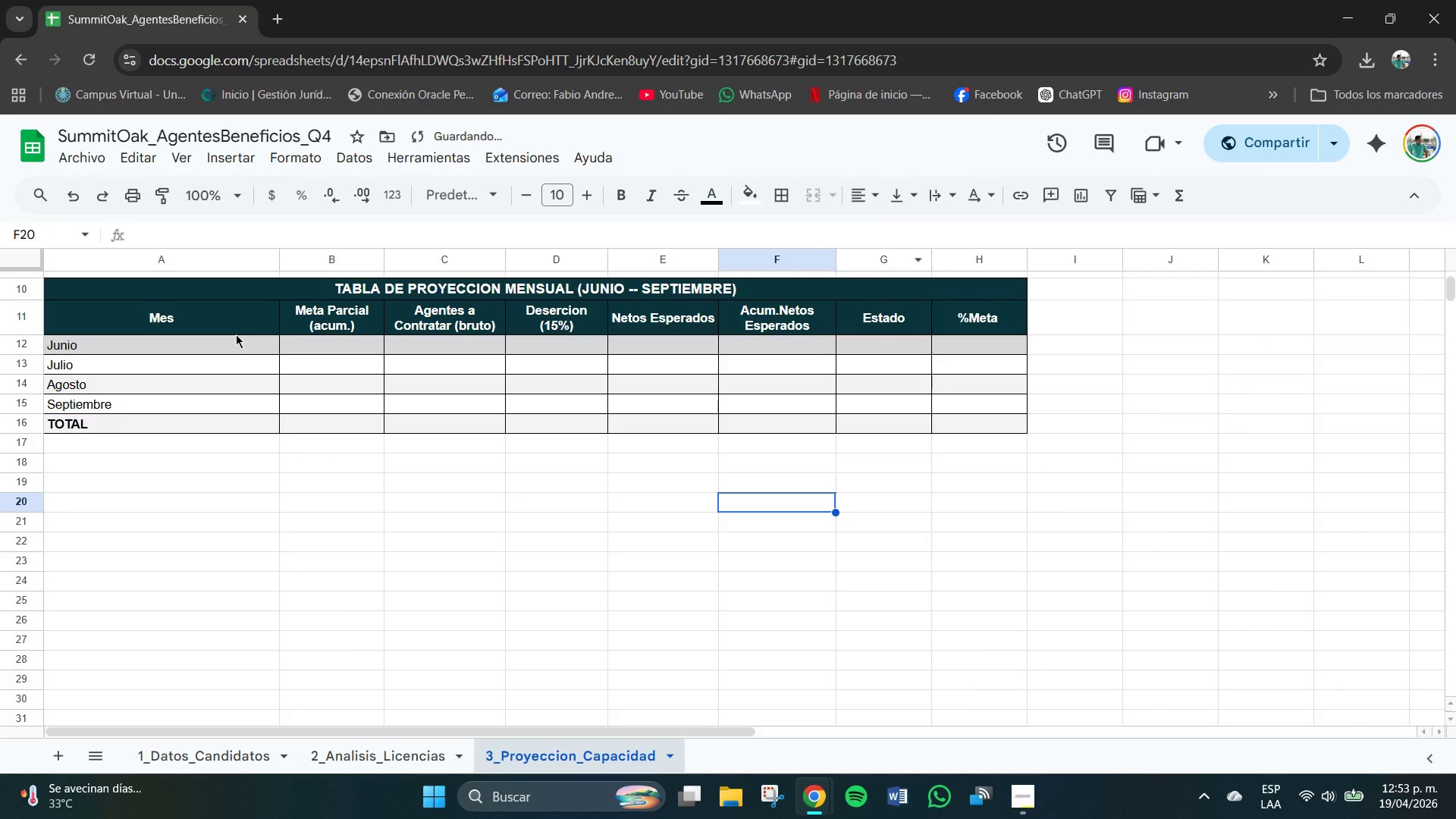 
left_click([305, 347])
 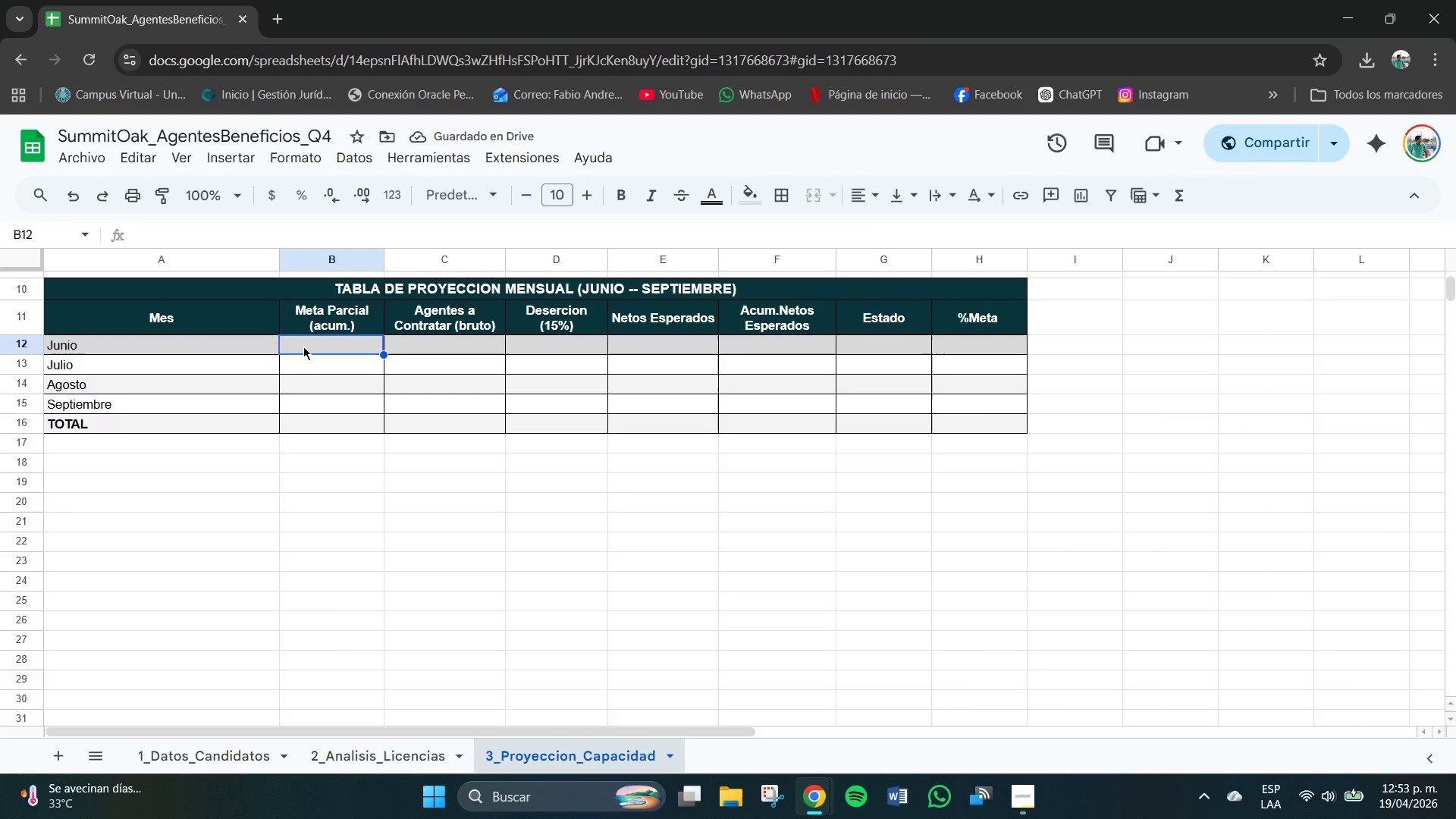 
left_click([318, 347])
 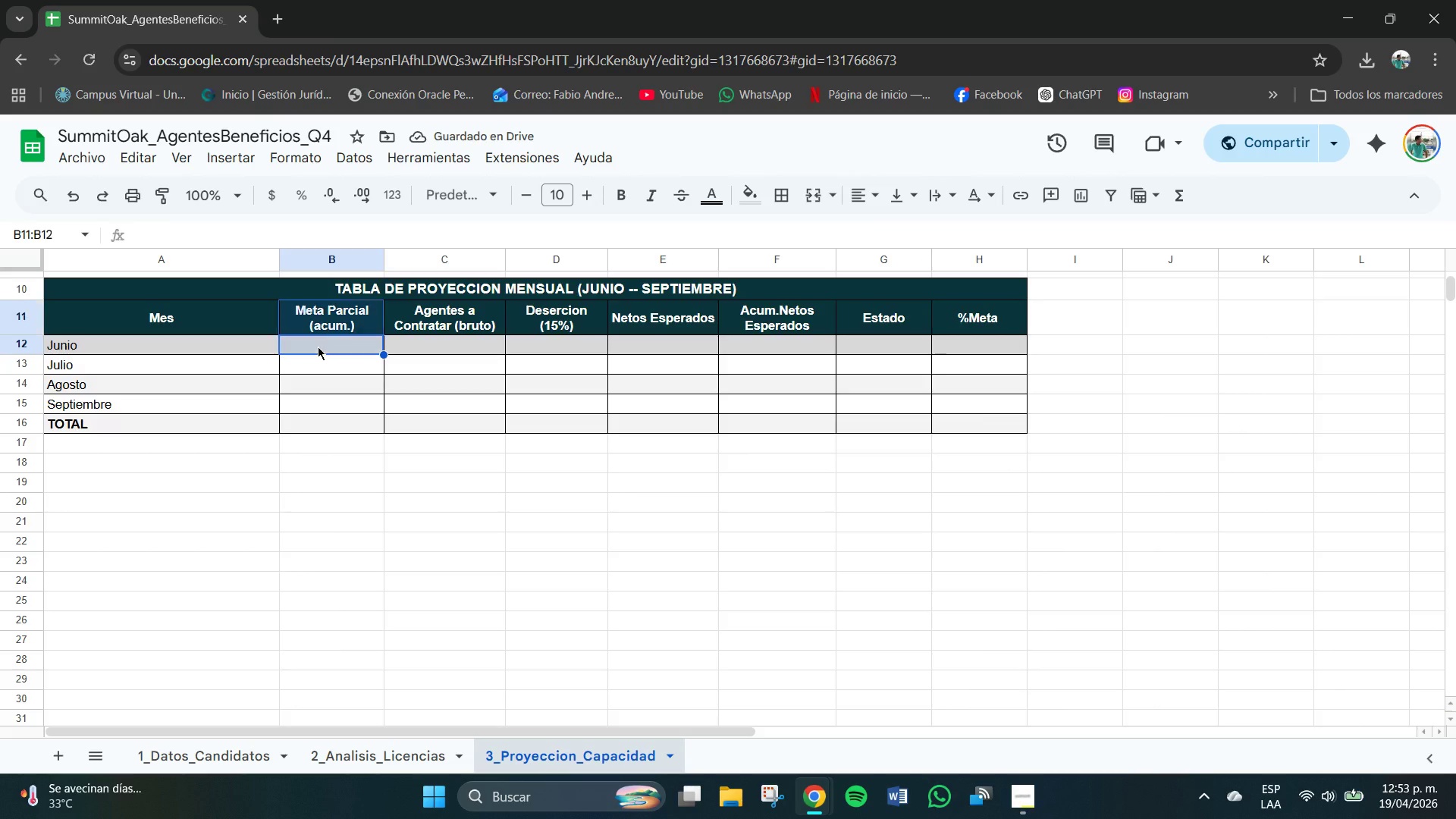 
key(Shift+ArrowUp)
 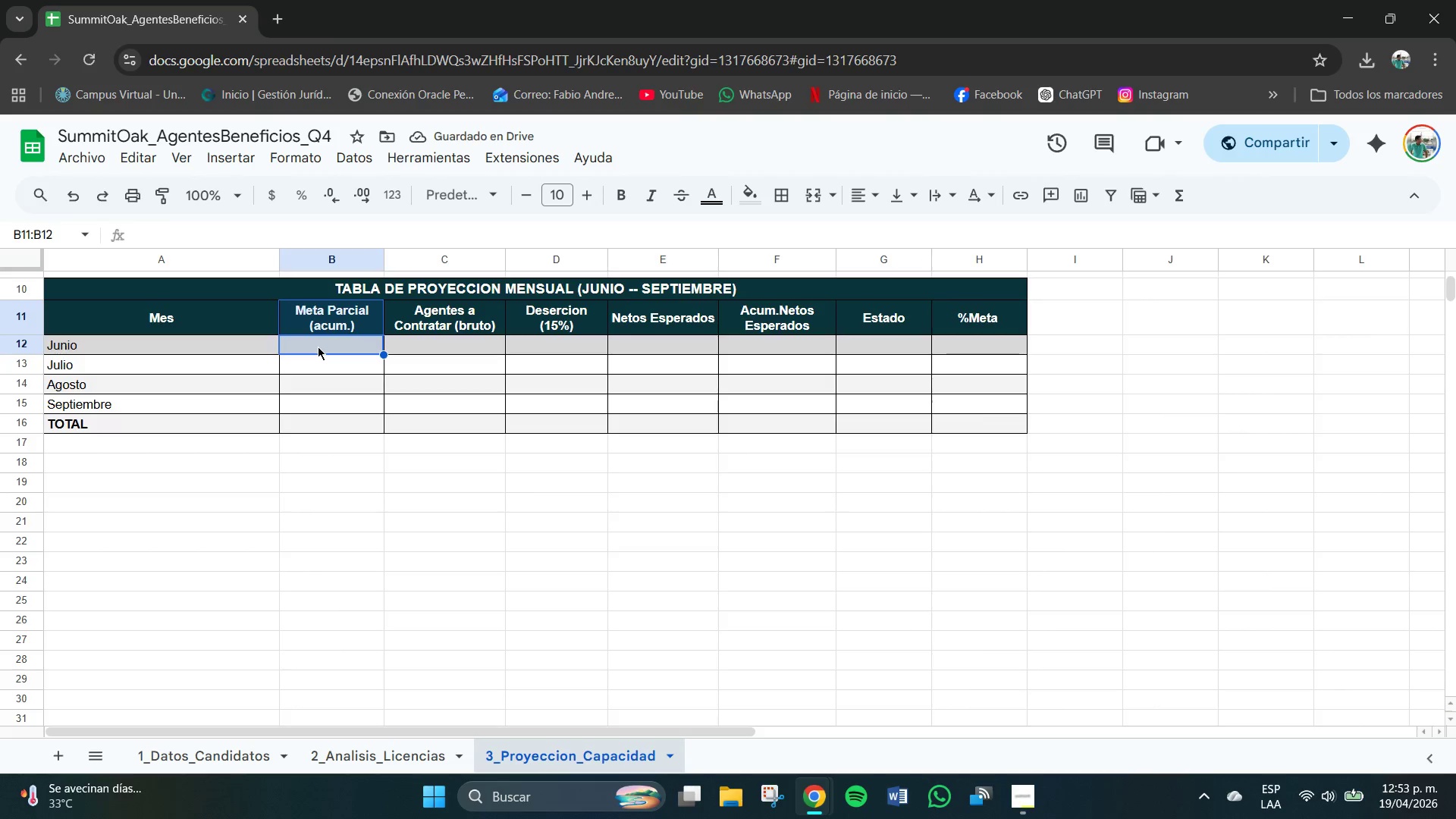 
double_click([342, 350])
 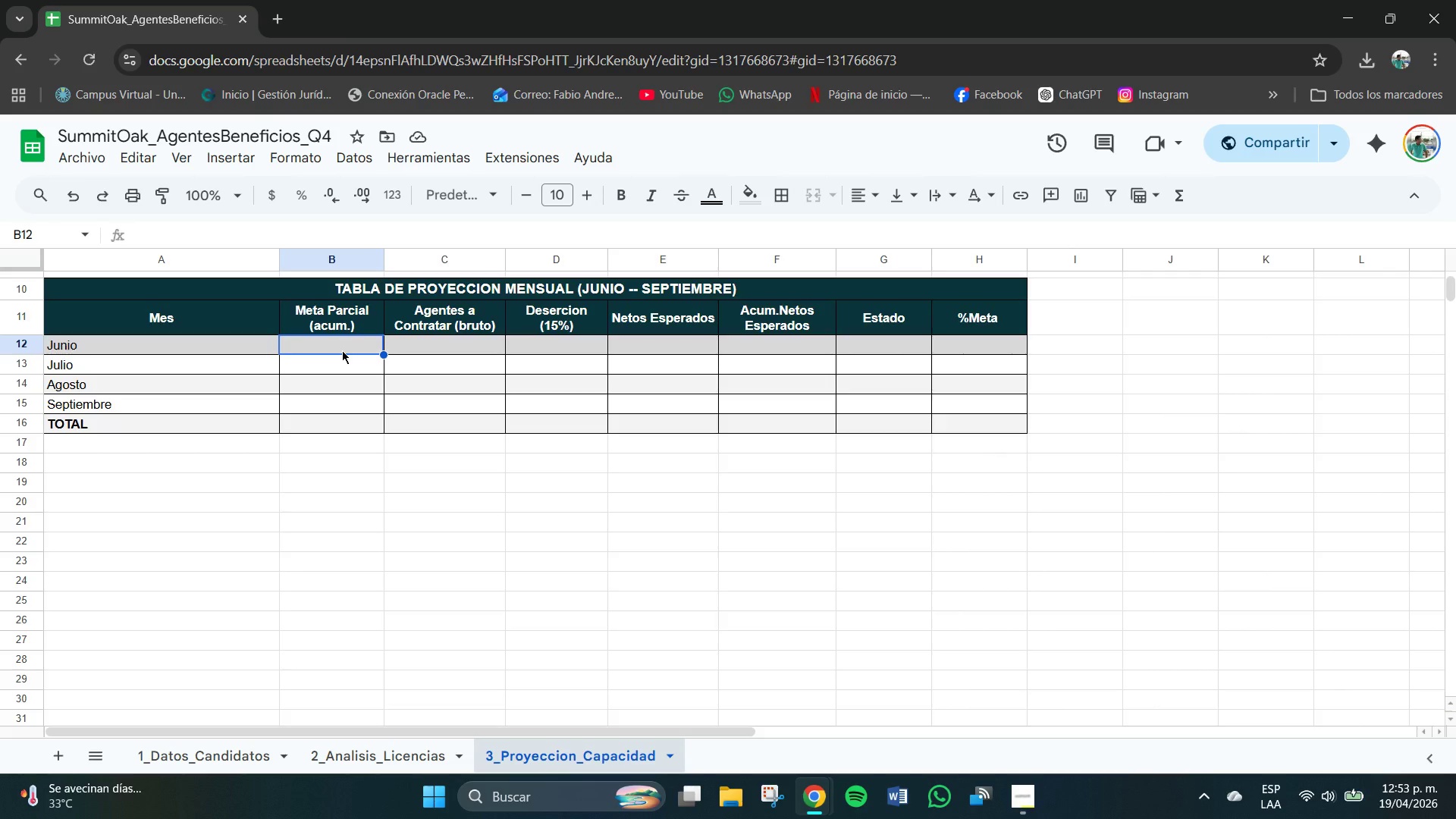 
type()REDP)
key(Backspace)
type(ONDEAR)
 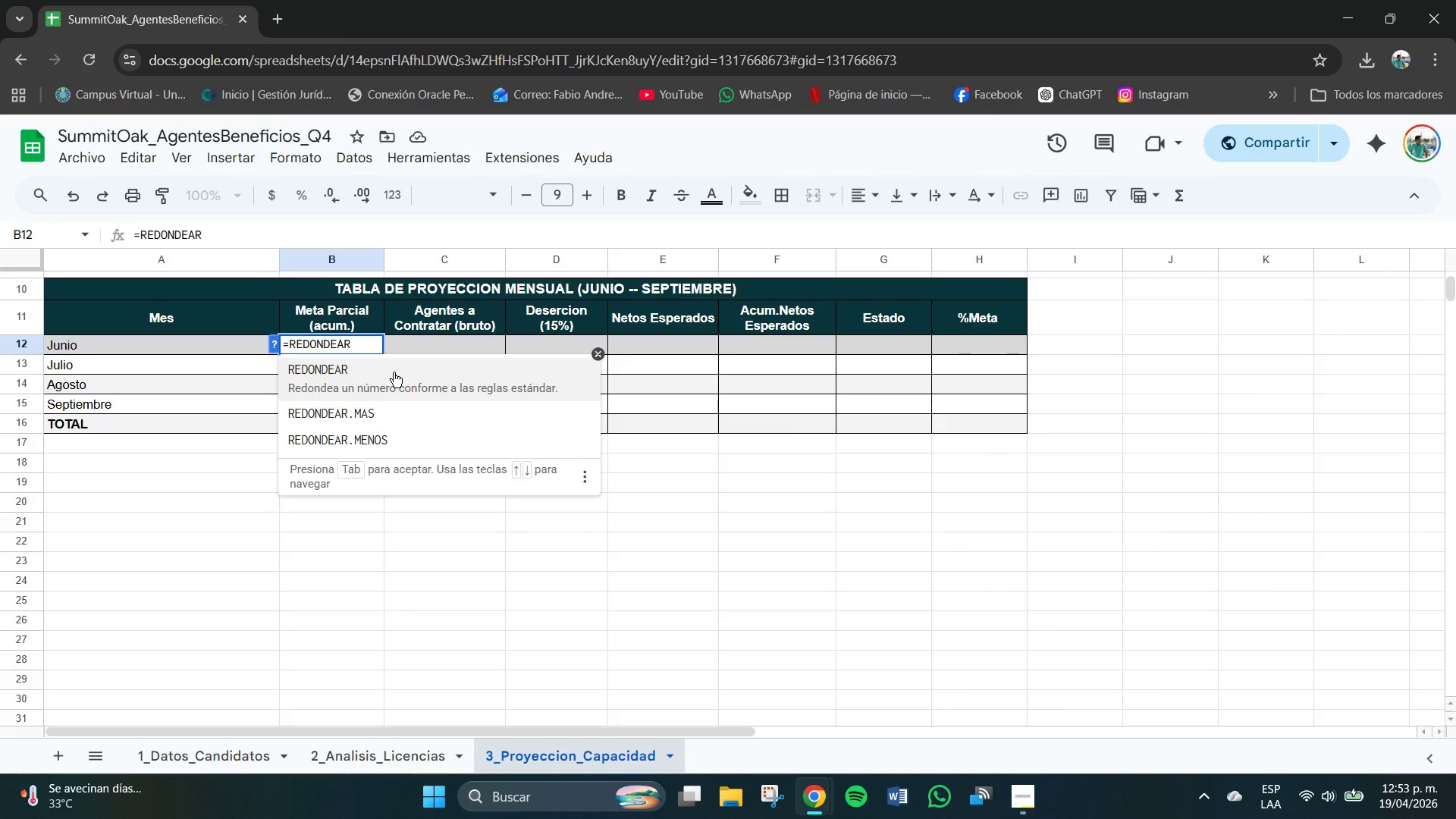 
type(*$B3)
 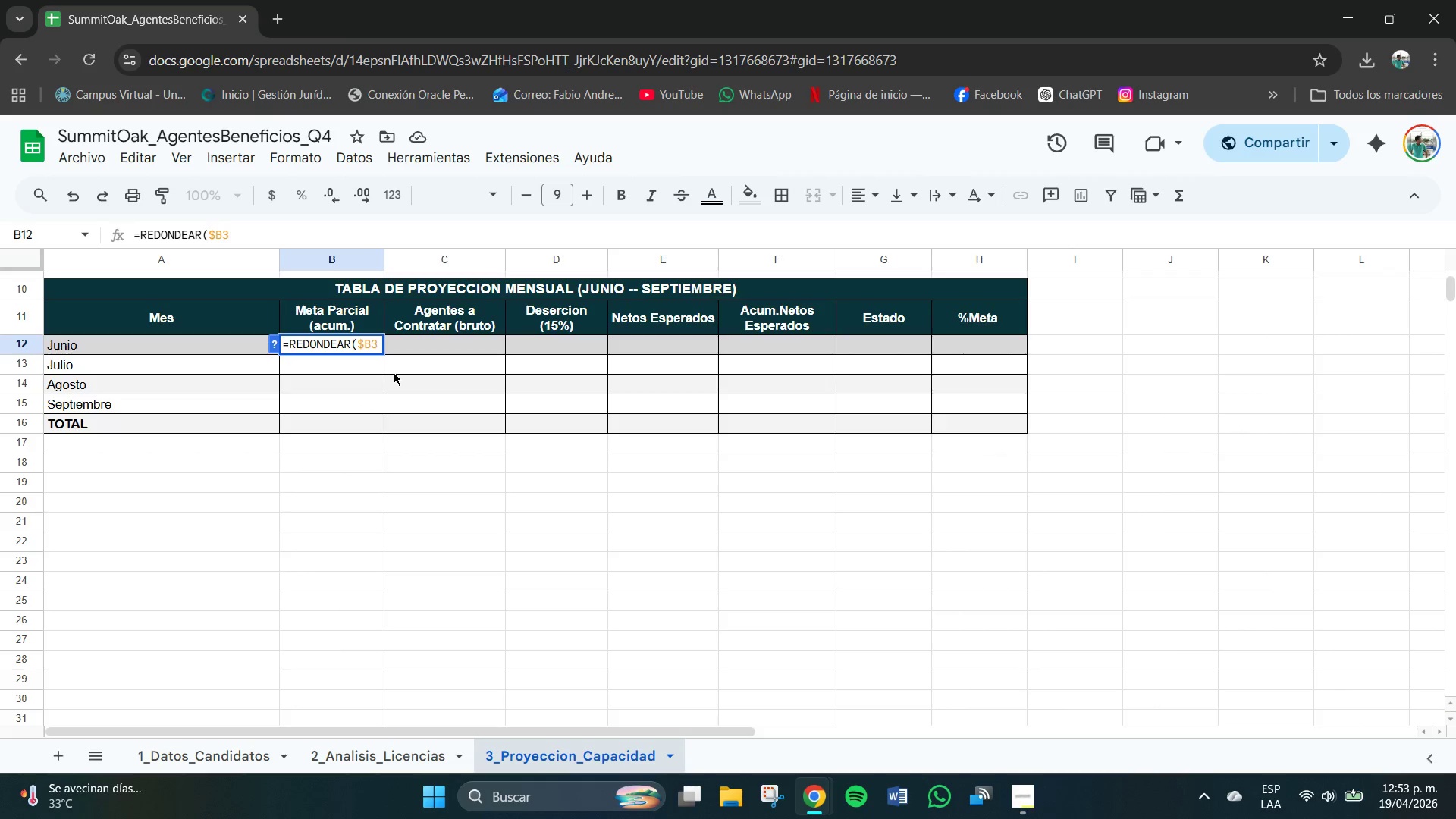 
hold_key(key=ShiftRight, duration=1.67)
 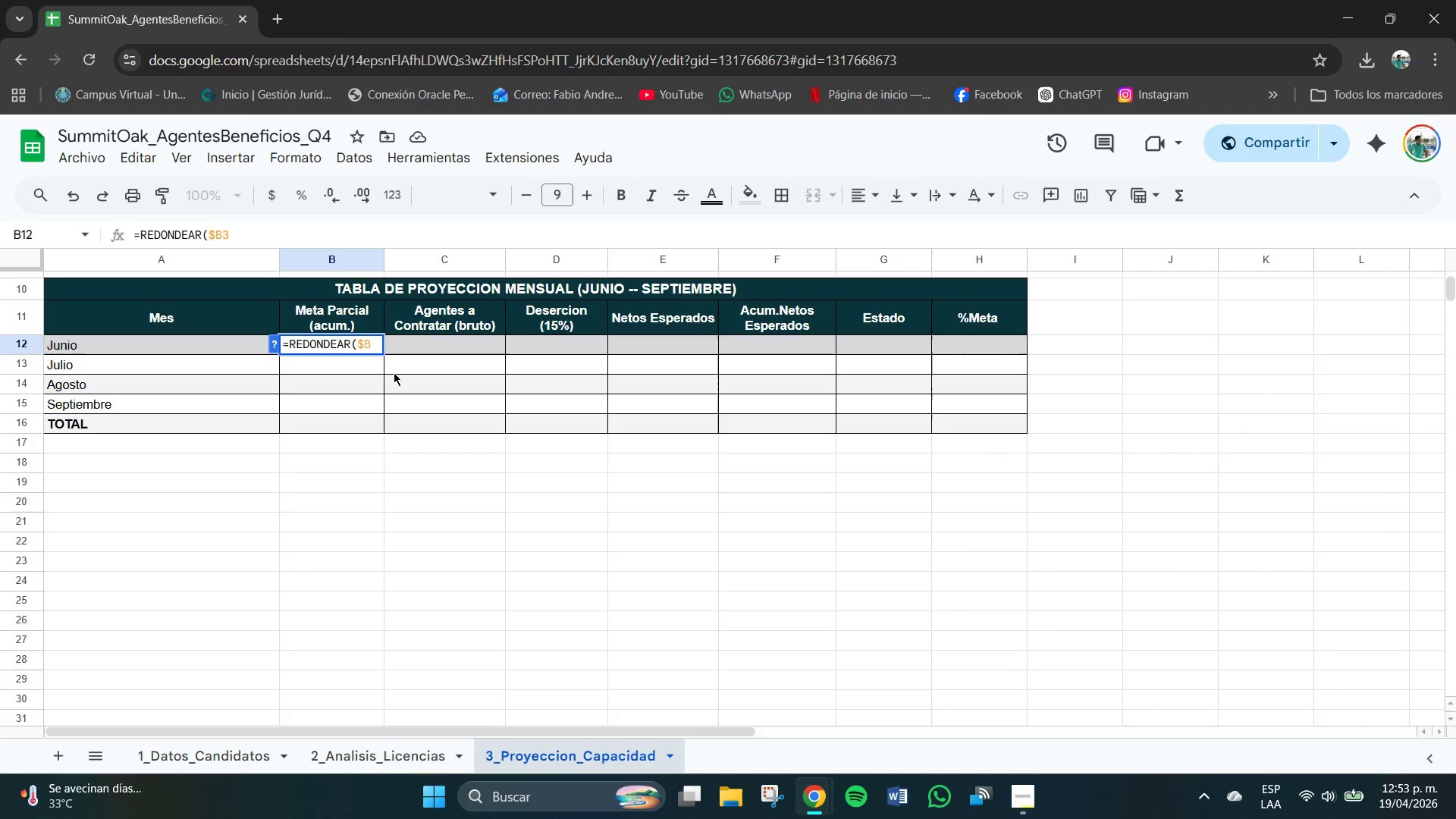 
key(Backspace)
type($3+0.2,0()
 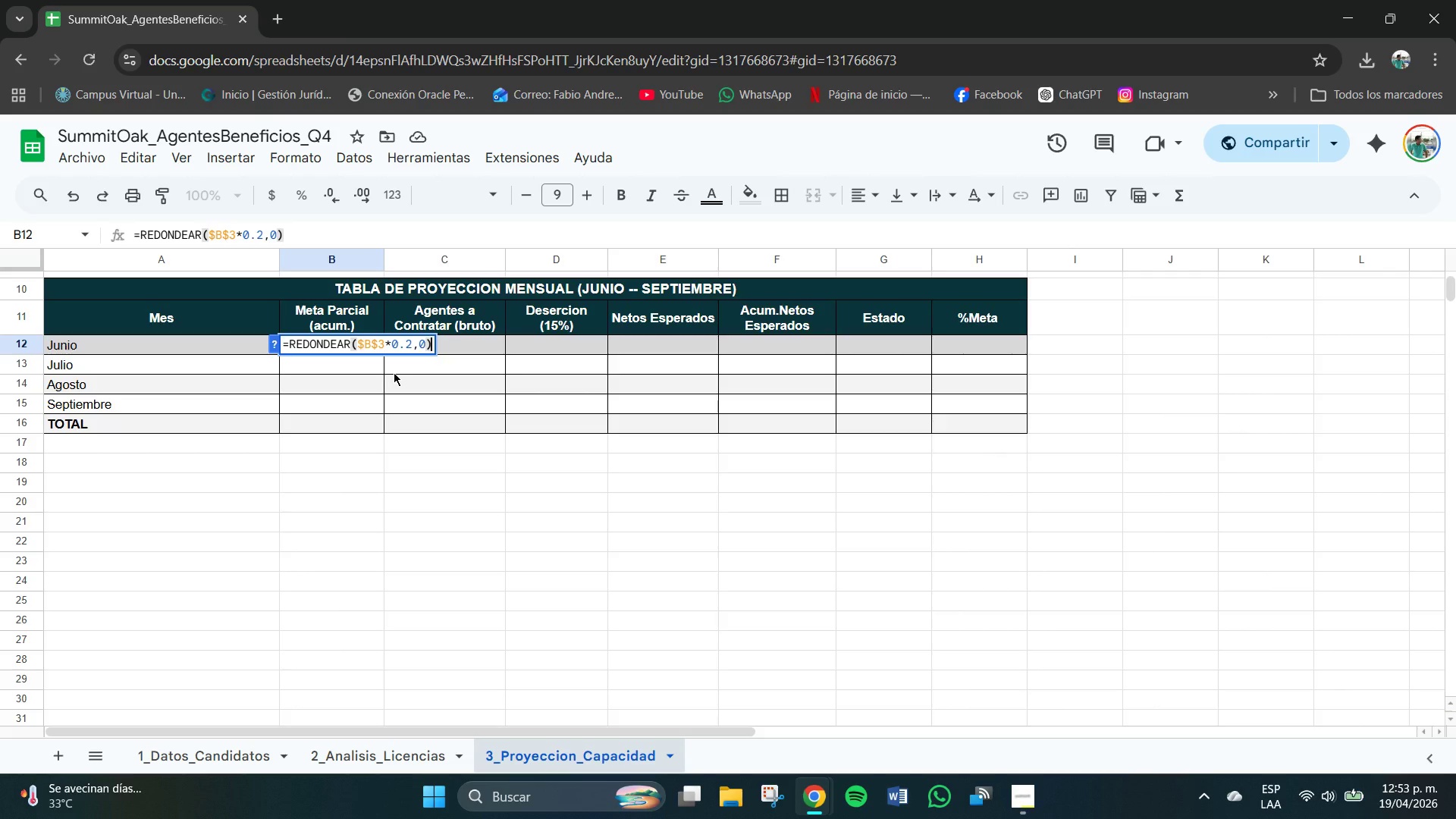 
key(Enter)
 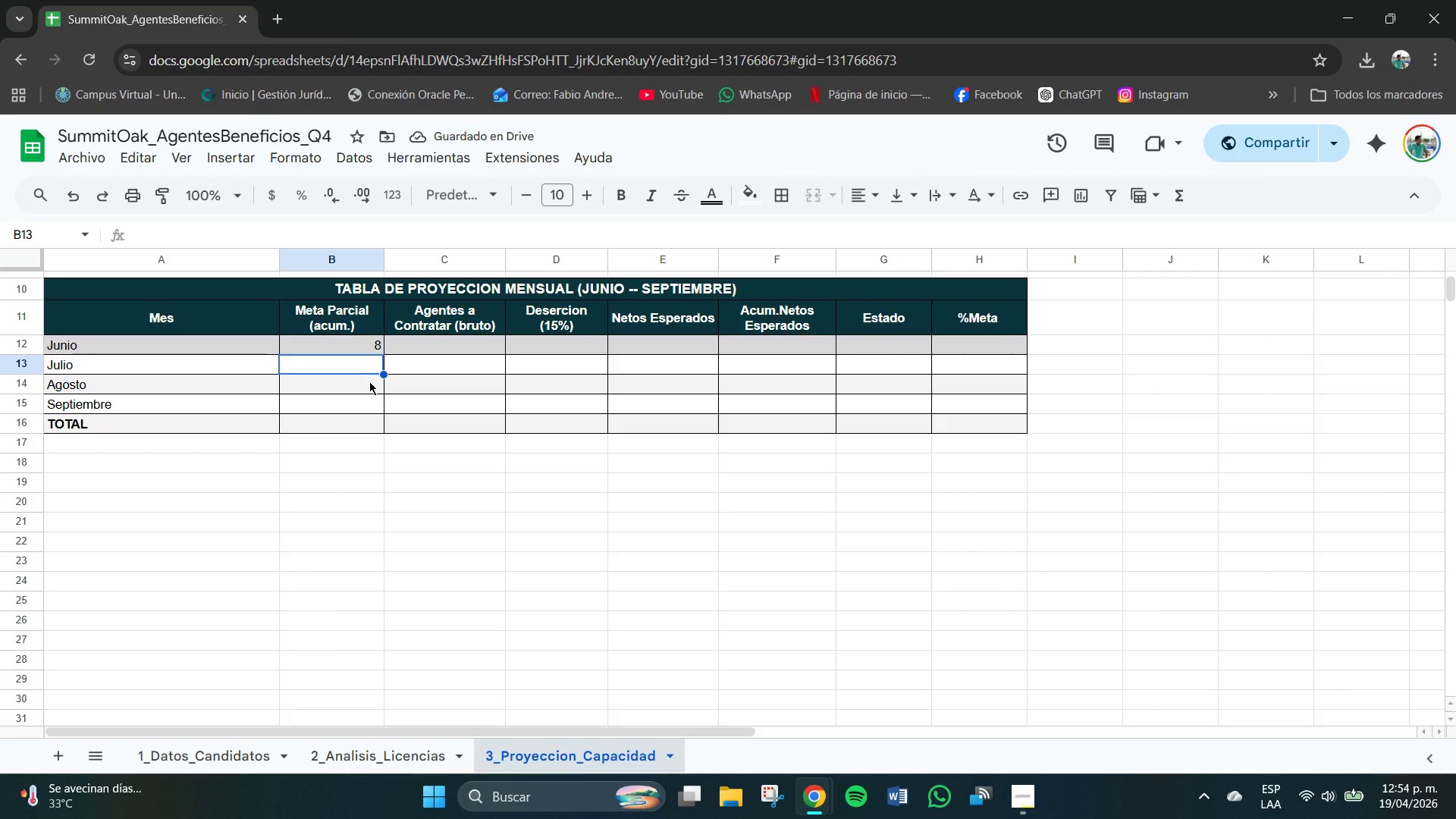 
wait(6.52)
 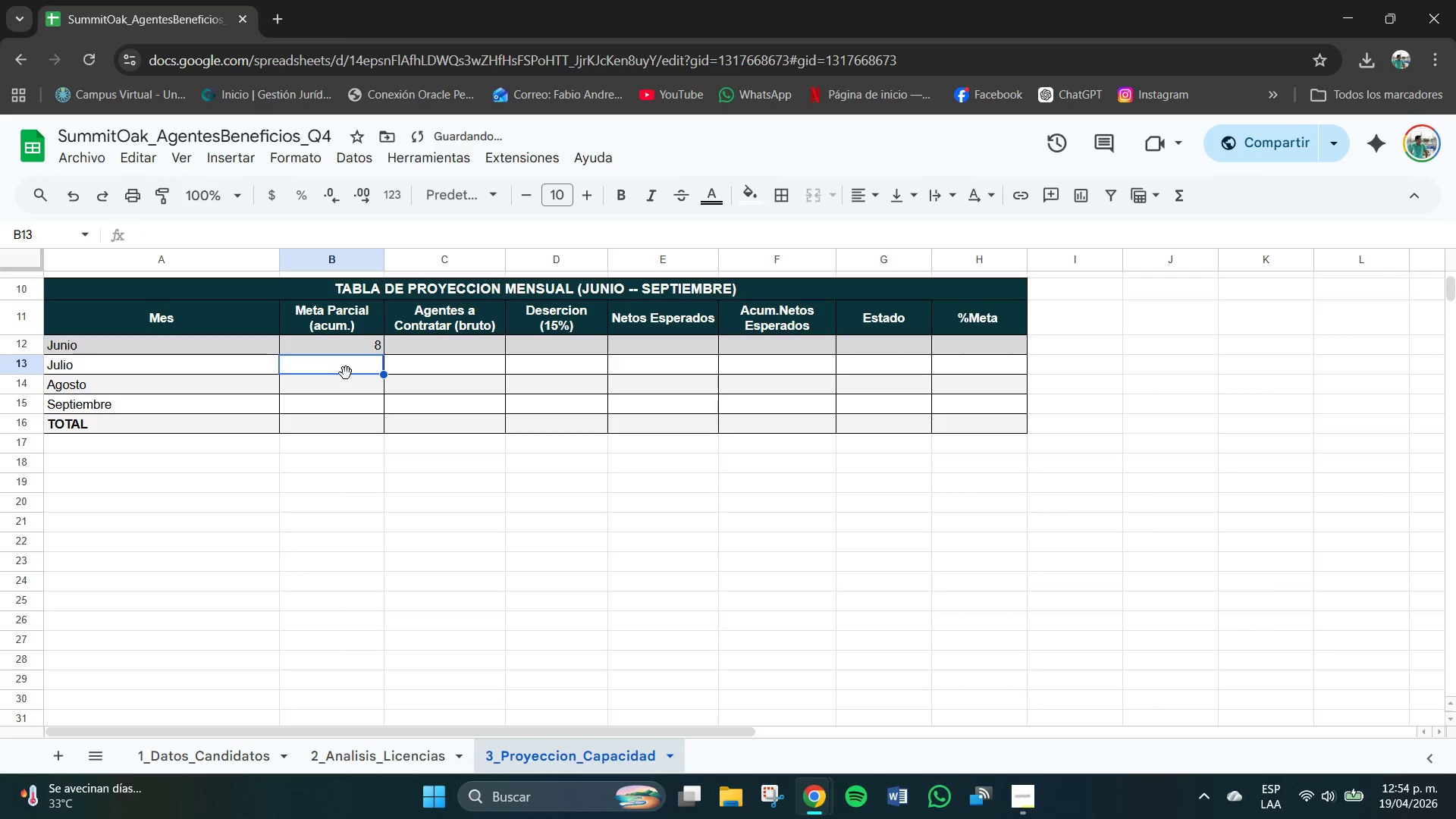 
double_click([370, 341])
 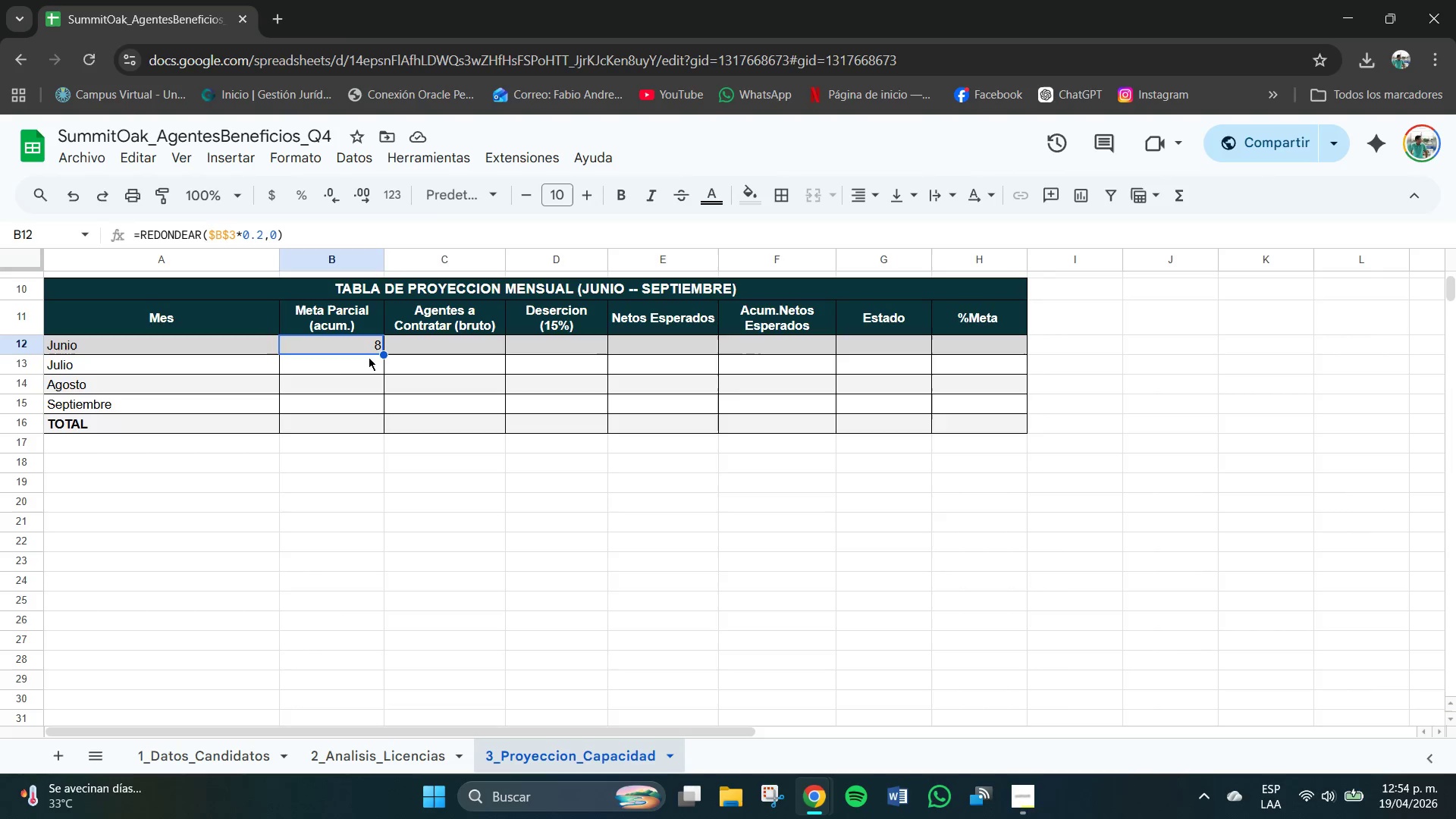 
key(Control+C)
 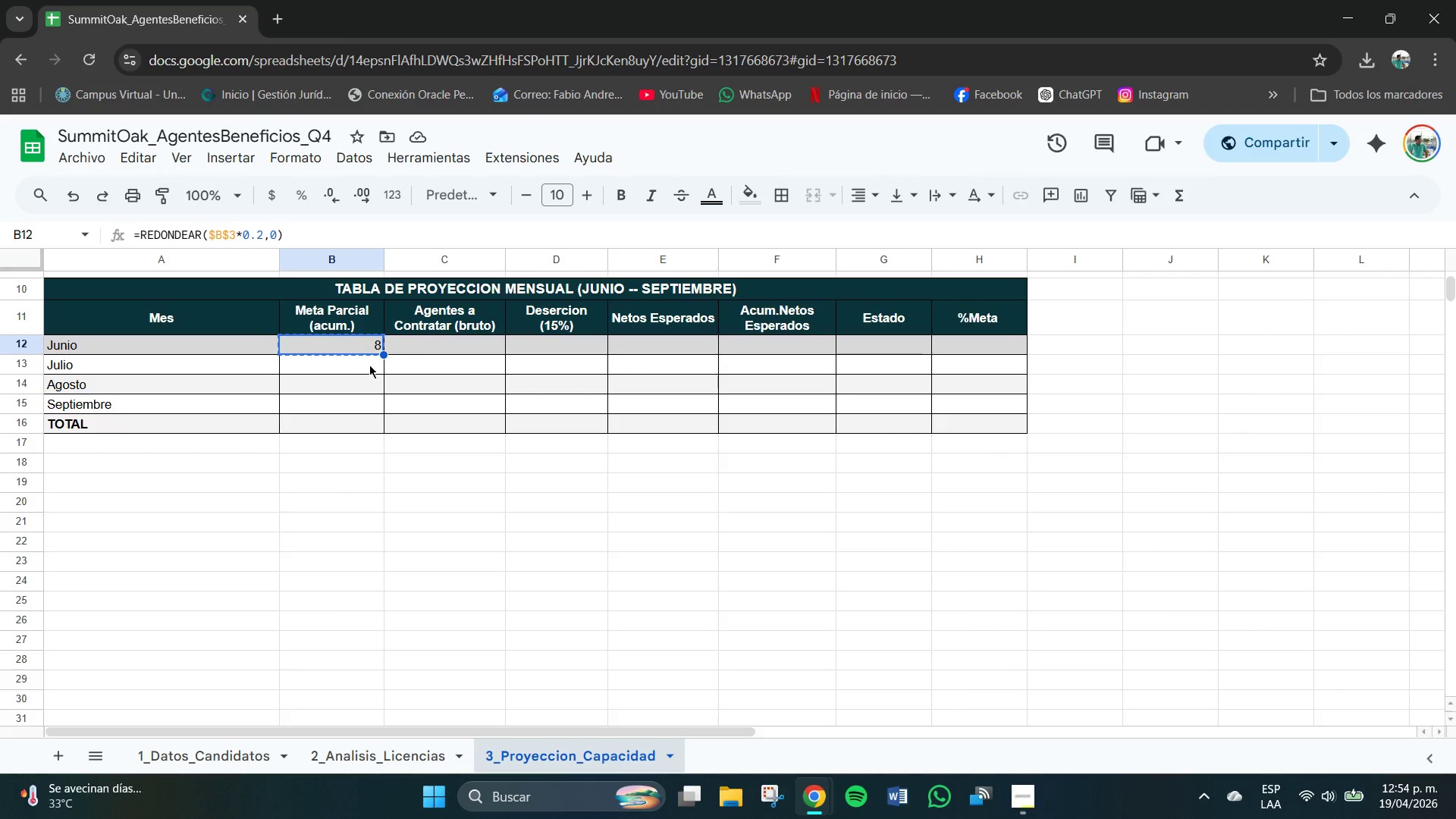 
left_click([369, 365])
 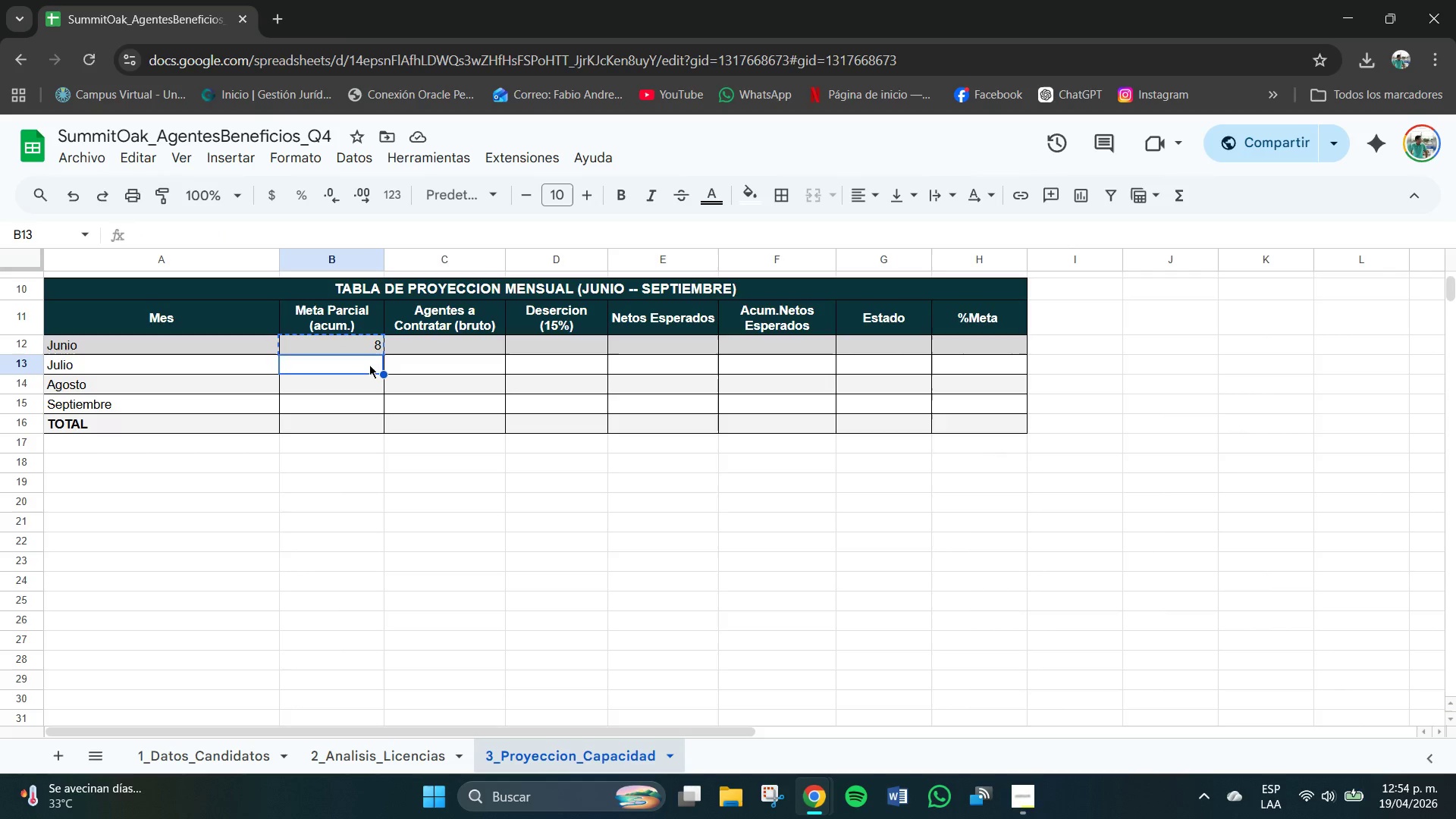 
key(Control+V)
 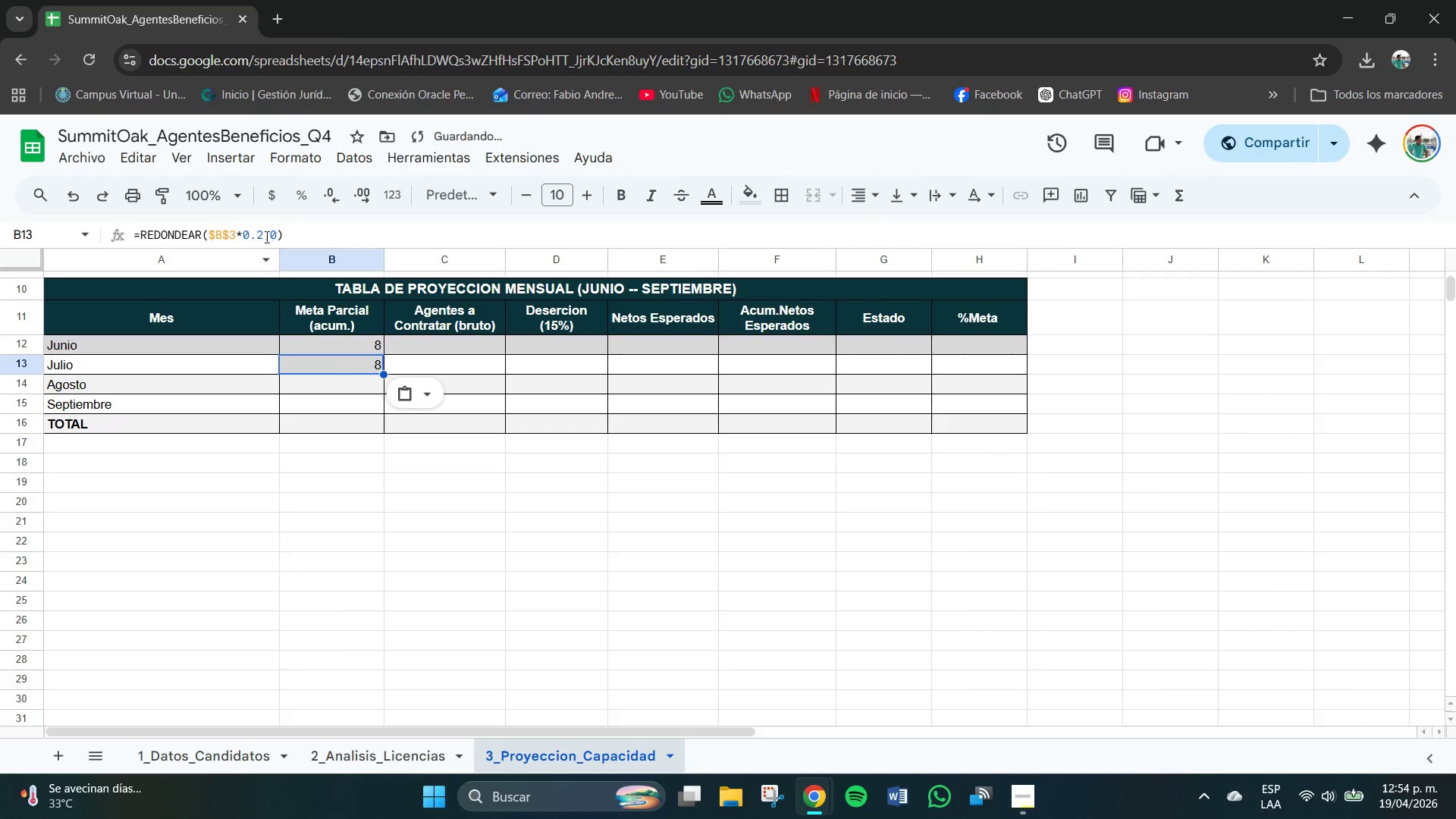 
left_click([265, 235])
 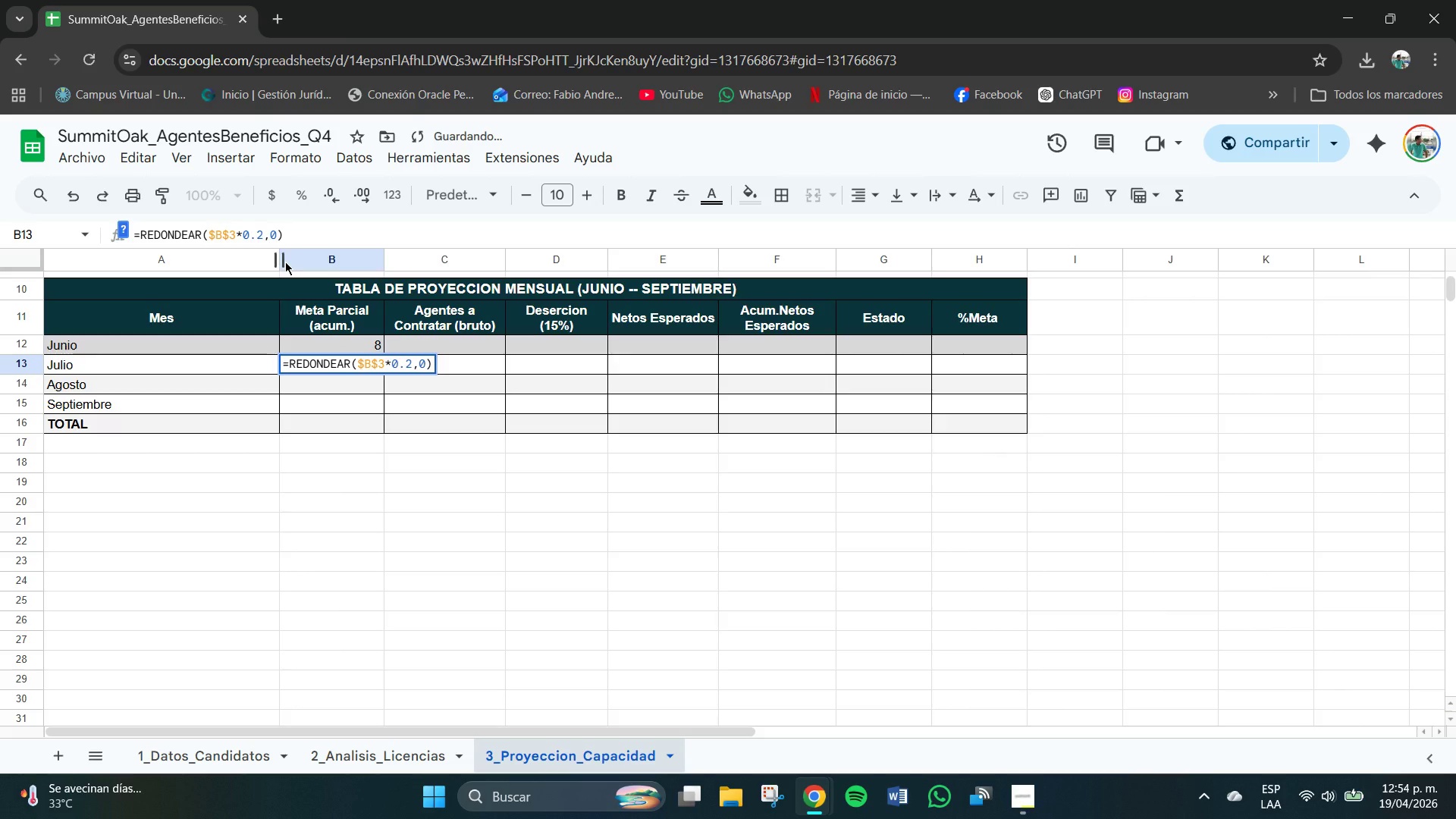 
key(Numpad5)
 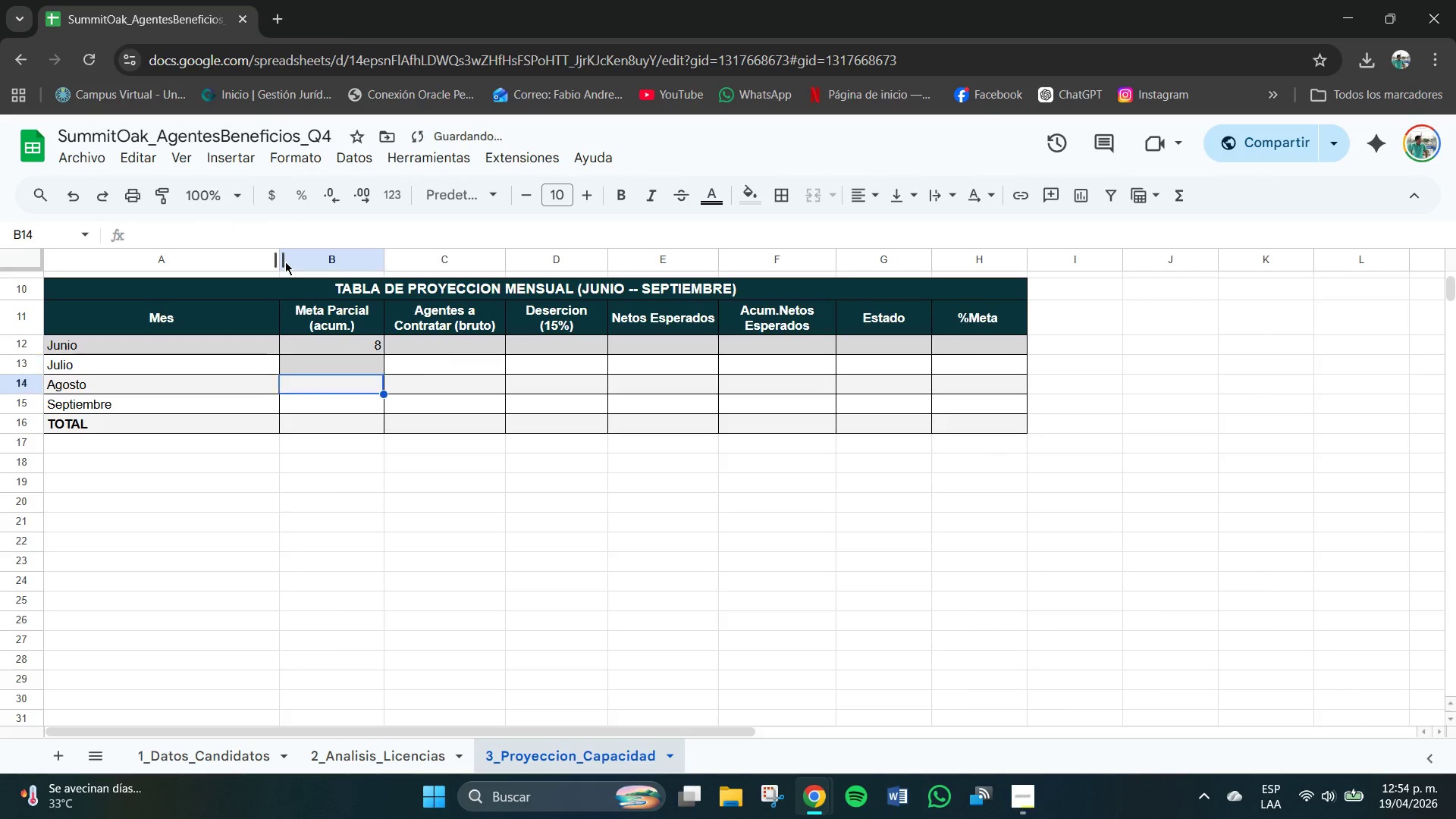 
key(NumpadEnter)
 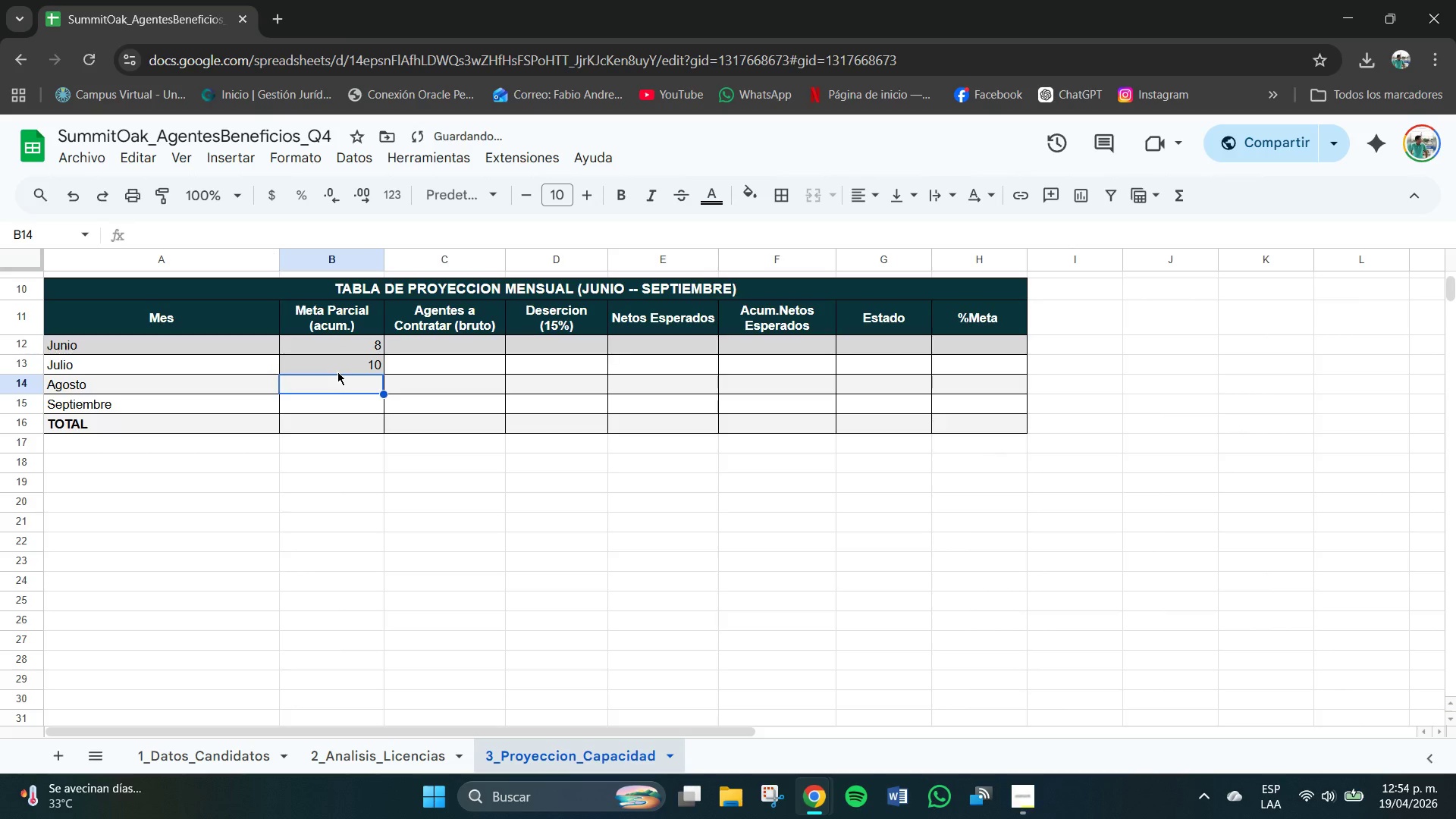 
left_click([333, 369])
 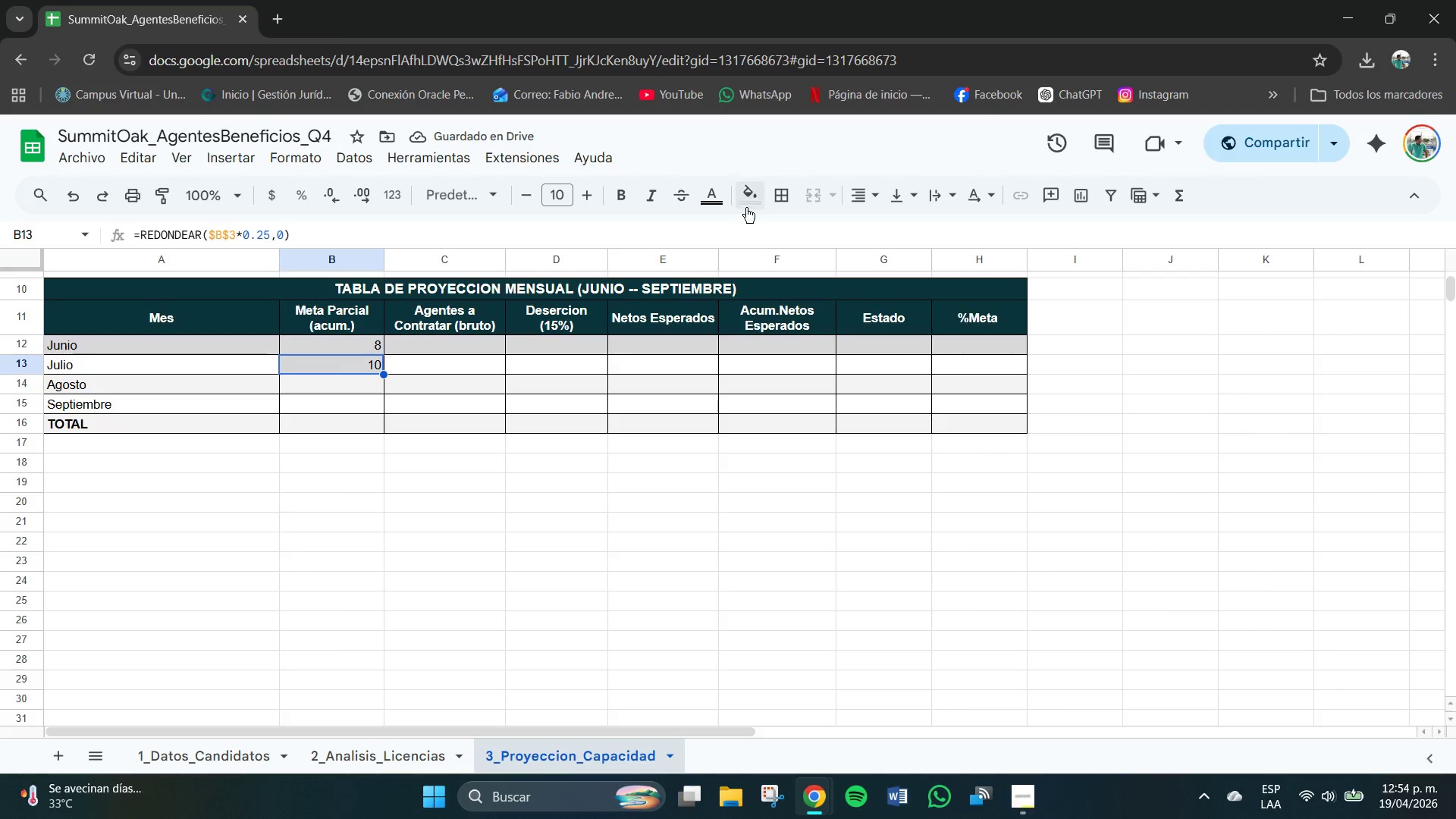 
left_click([751, 199])
 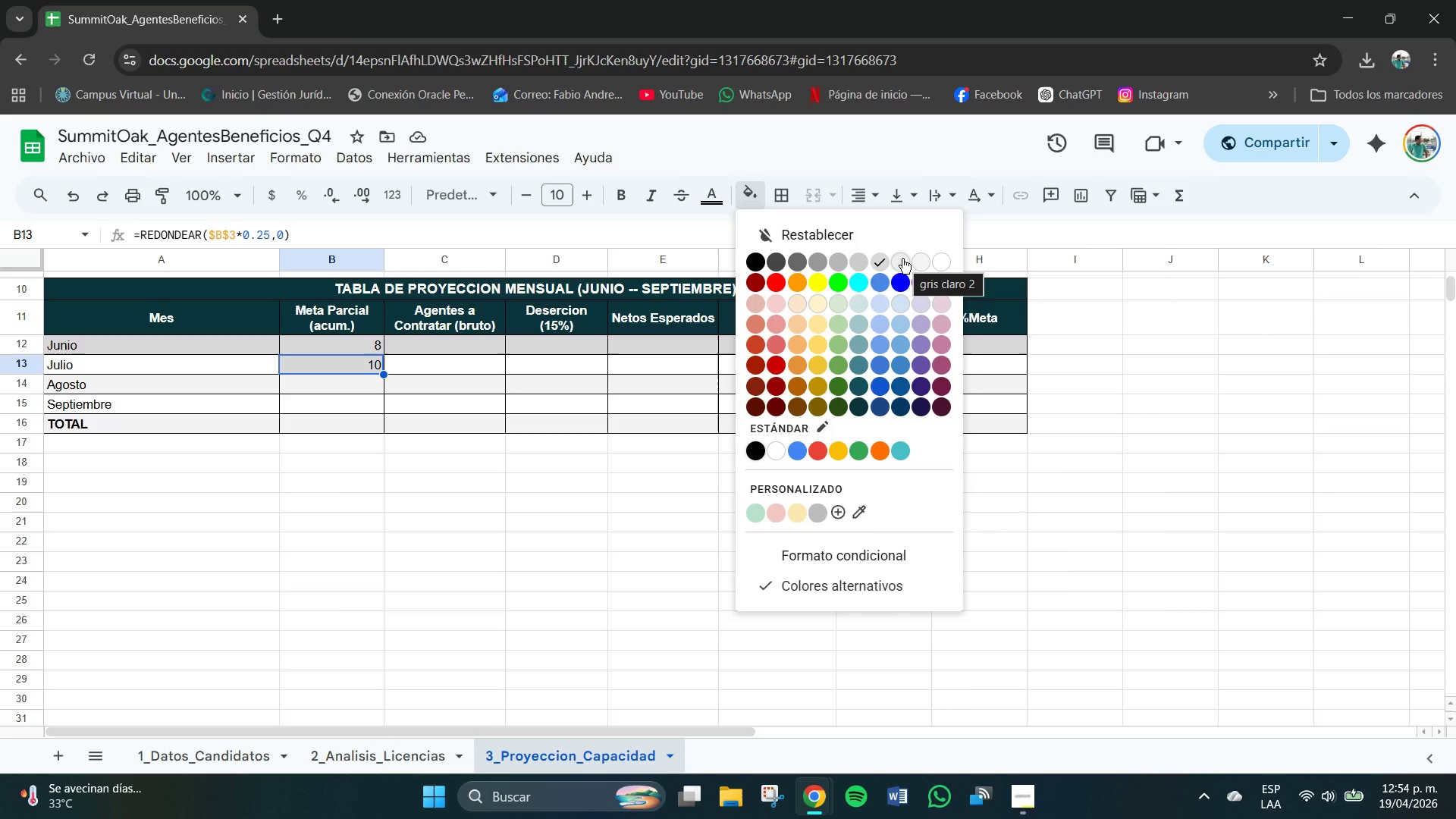 
left_click([902, 259])
 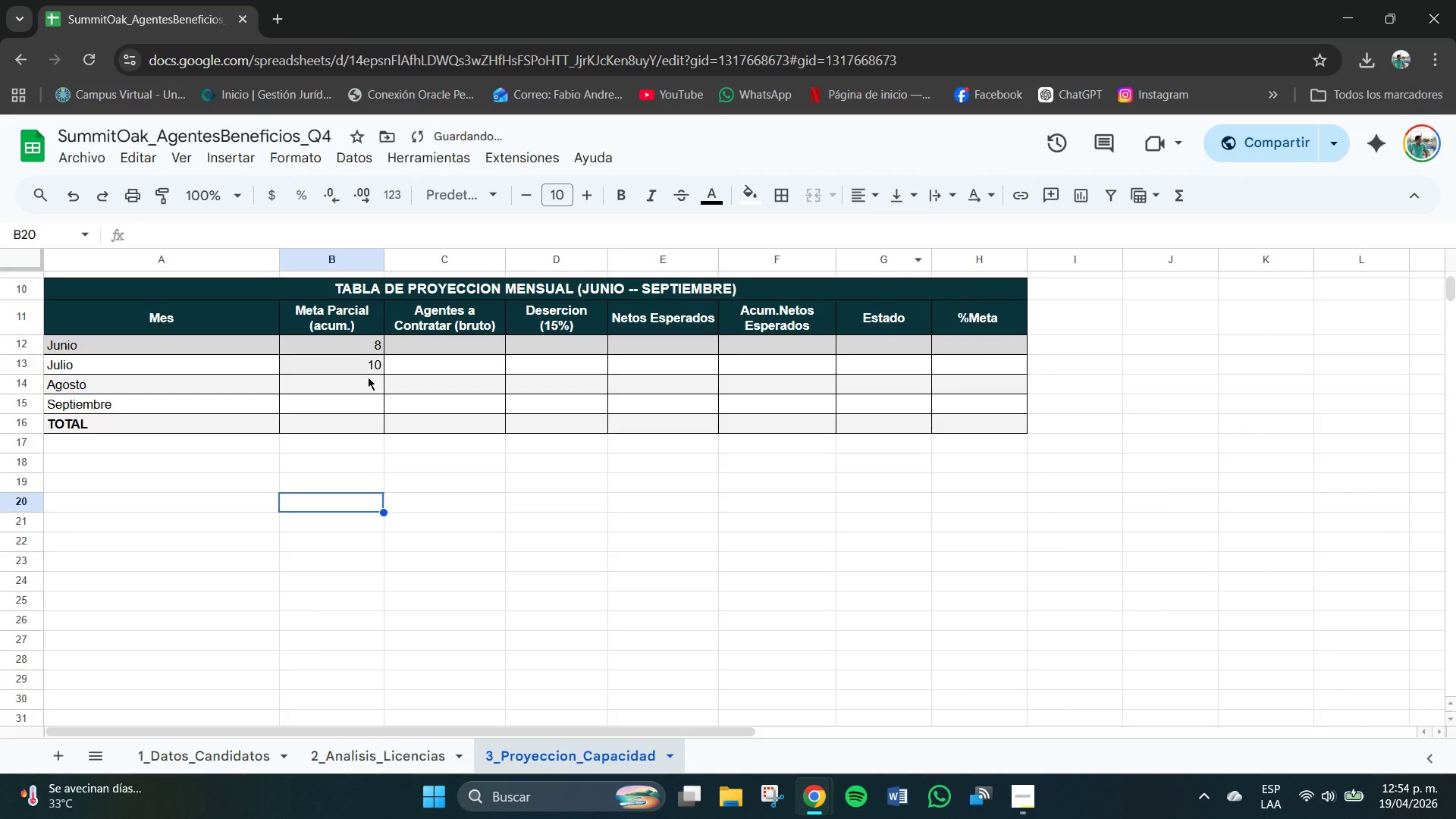 
left_click([340, 360])
 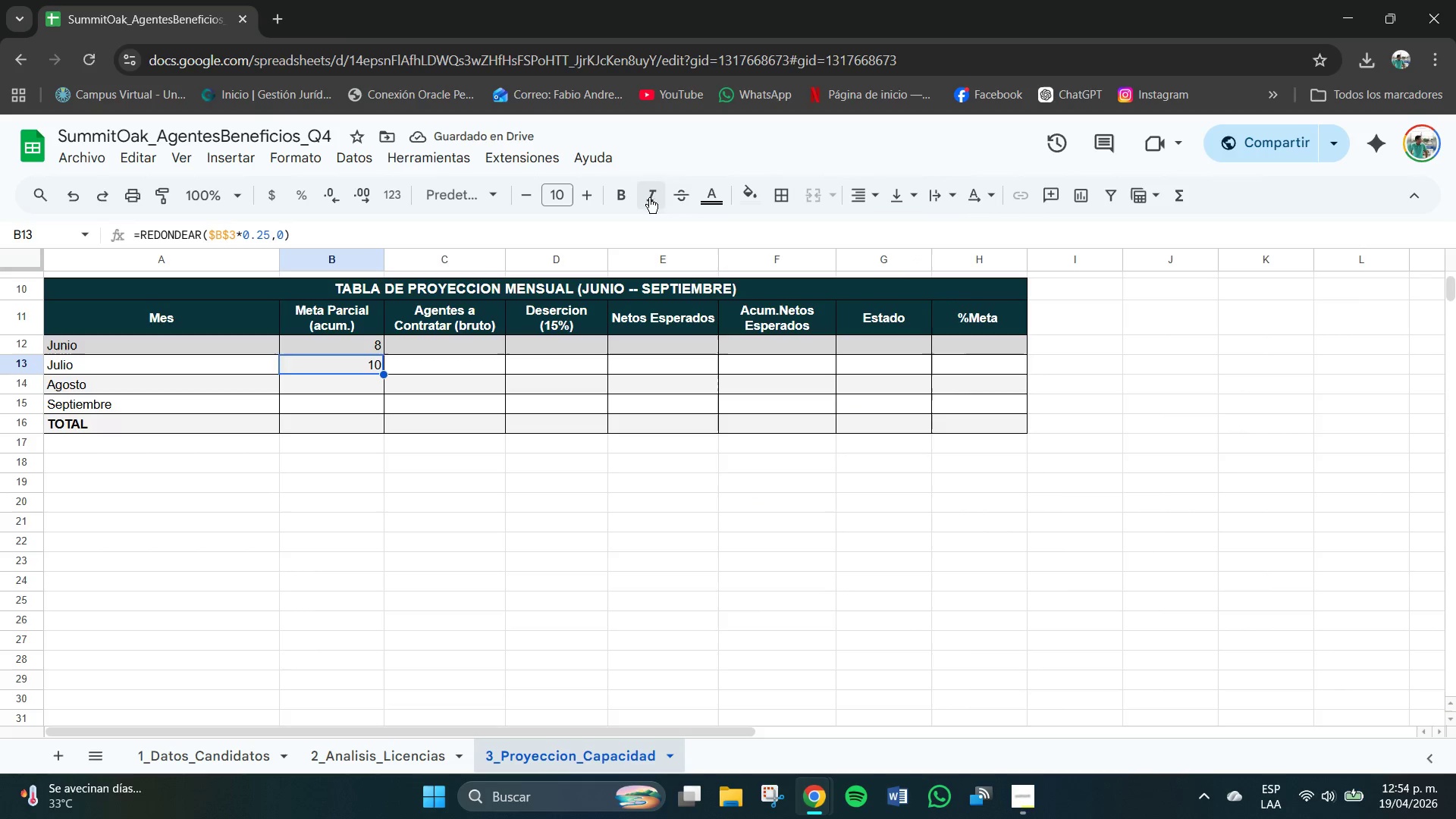 
left_click([705, 196])
 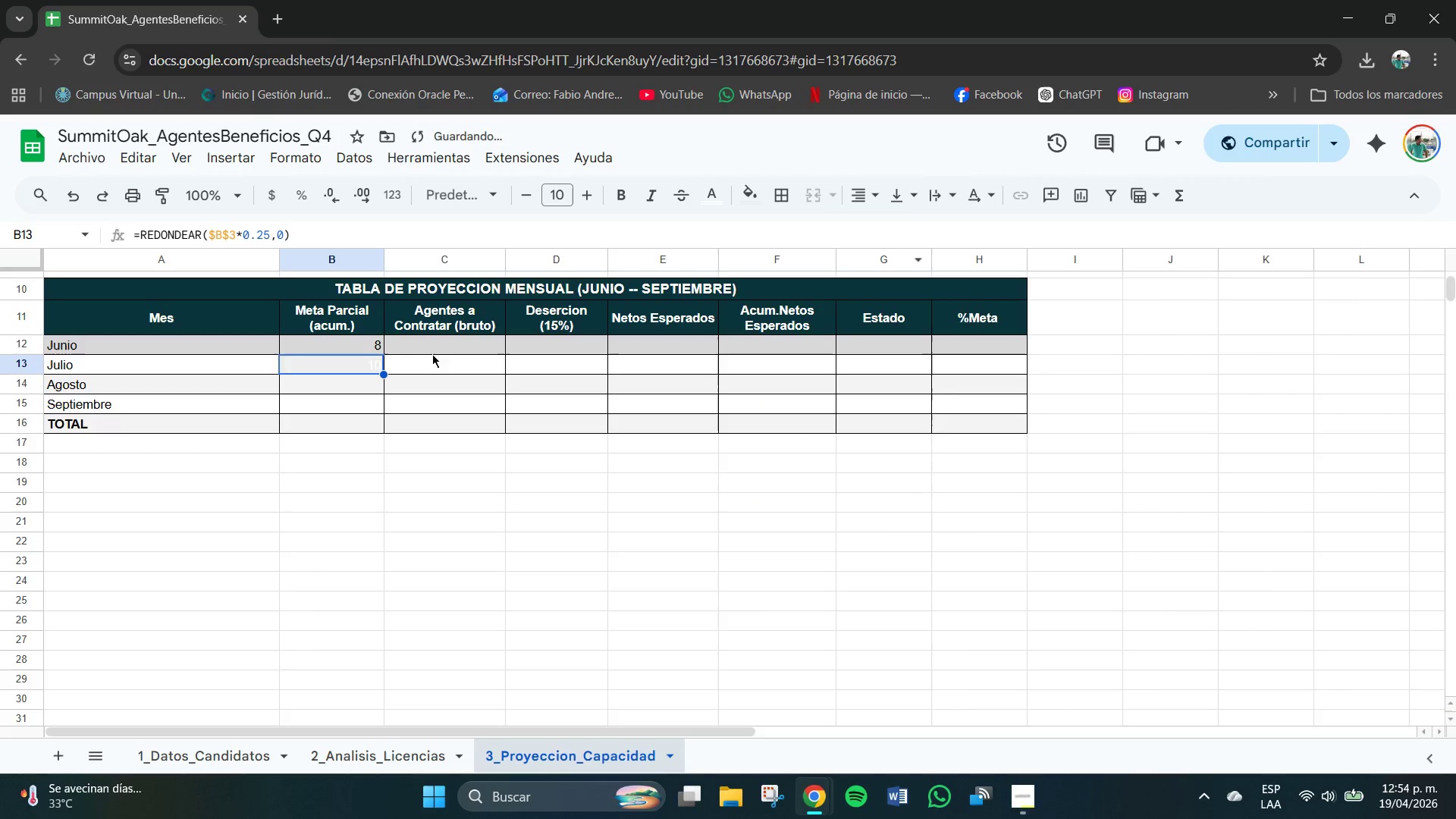 
left_click([712, 185])
 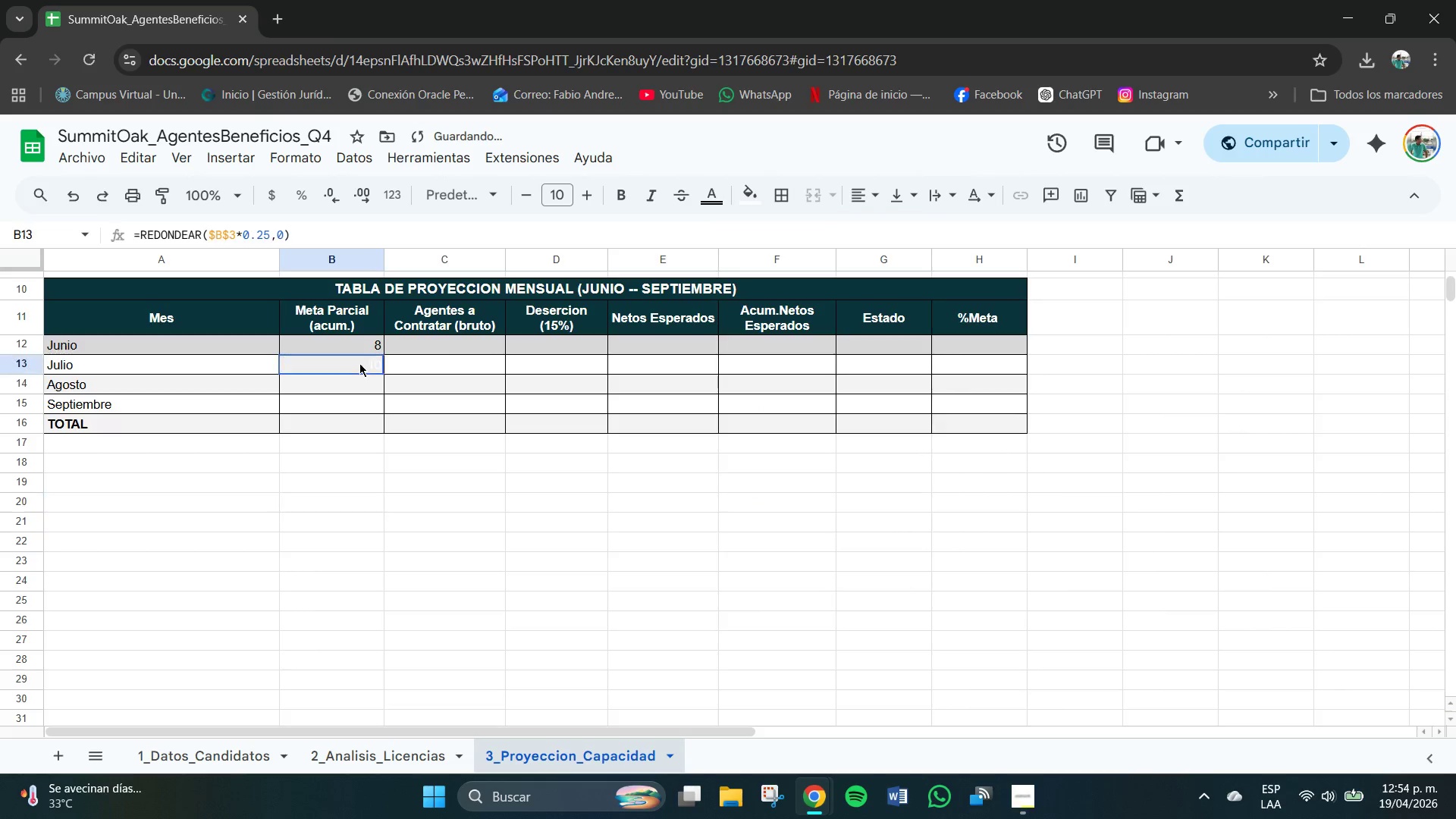 
left_click([714, 199])
 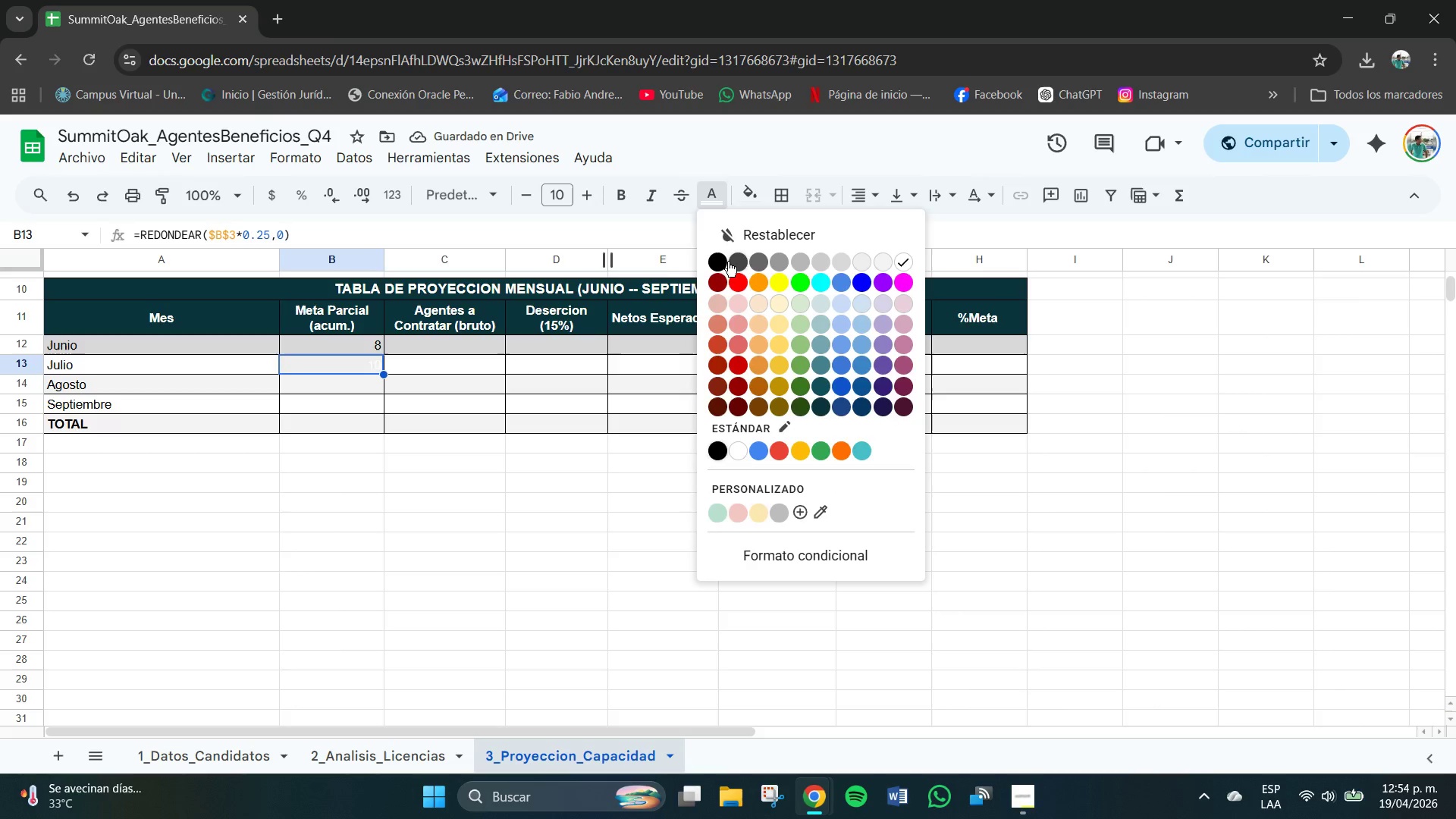 
left_click([722, 259])
 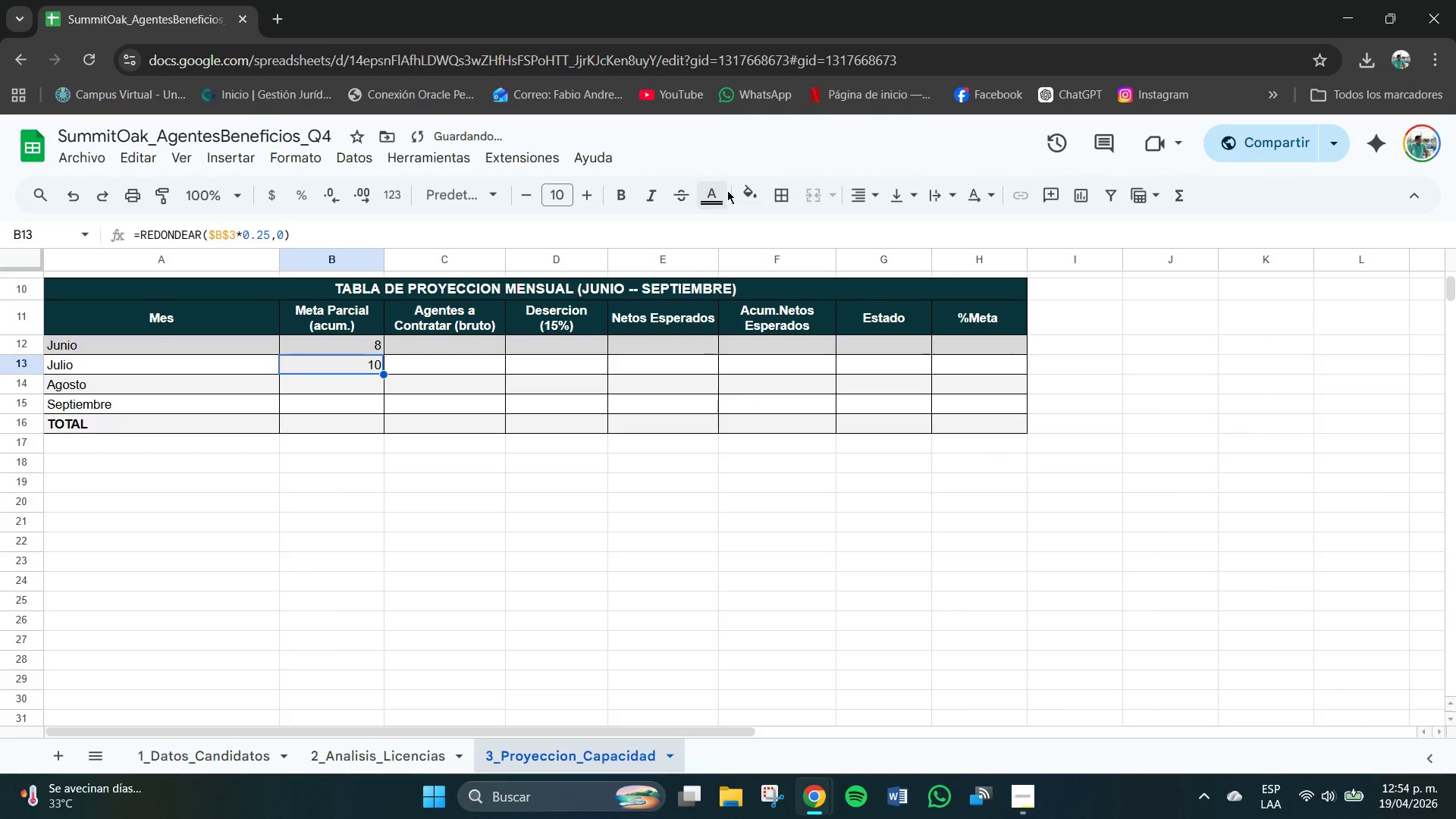 
left_click([748, 192])
 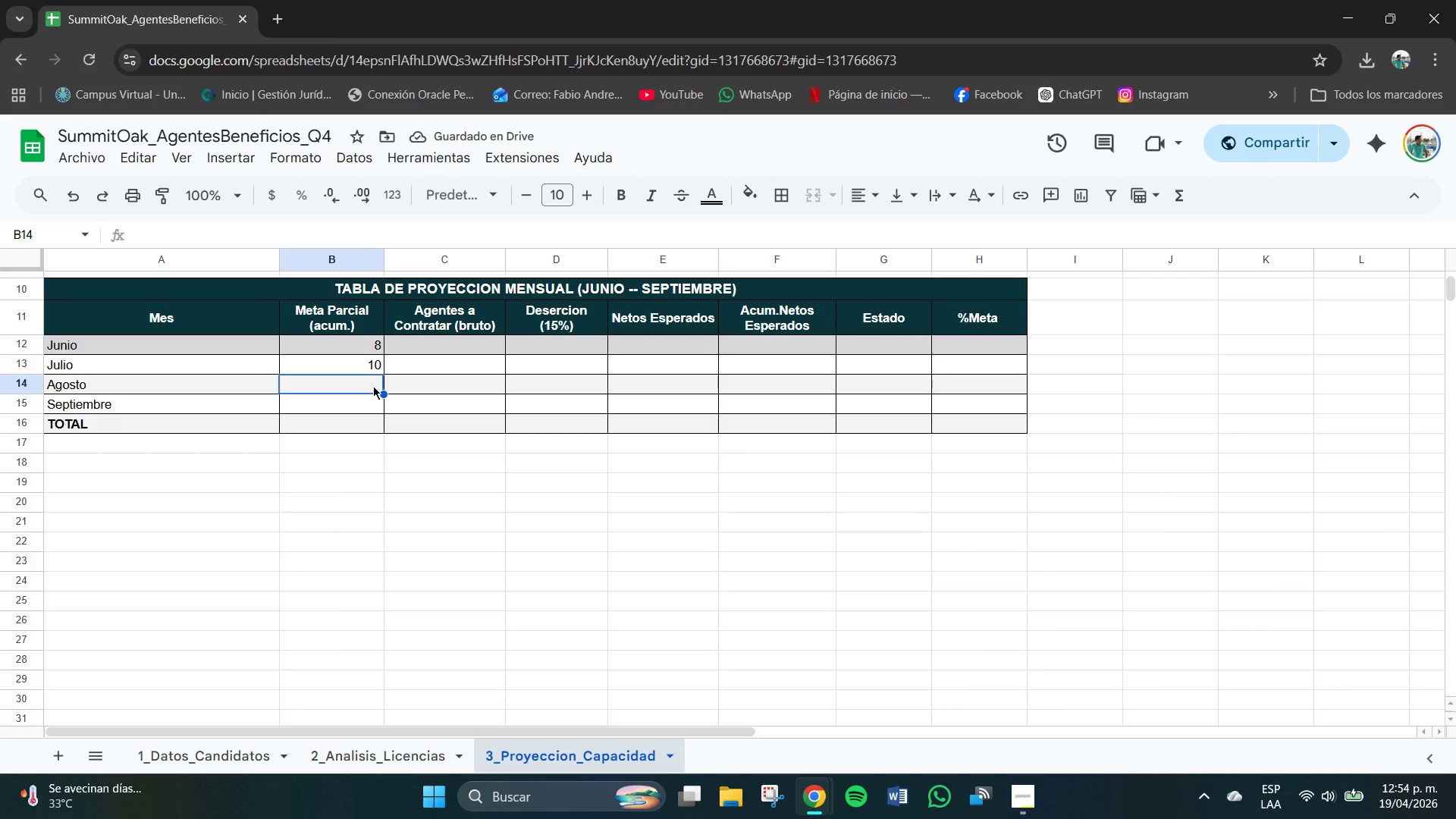 
wait(6.66)
 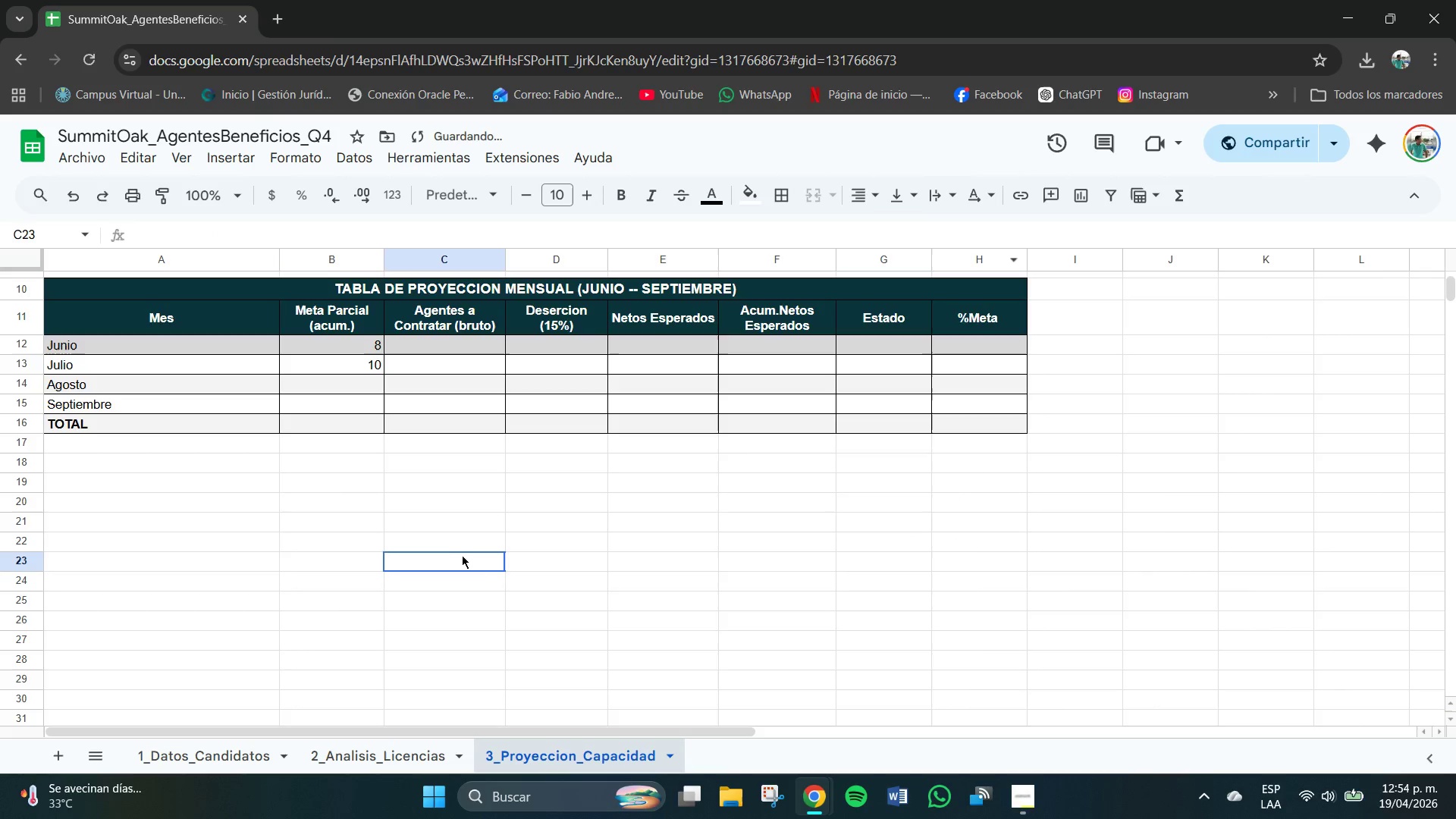 
key(Control+V)
 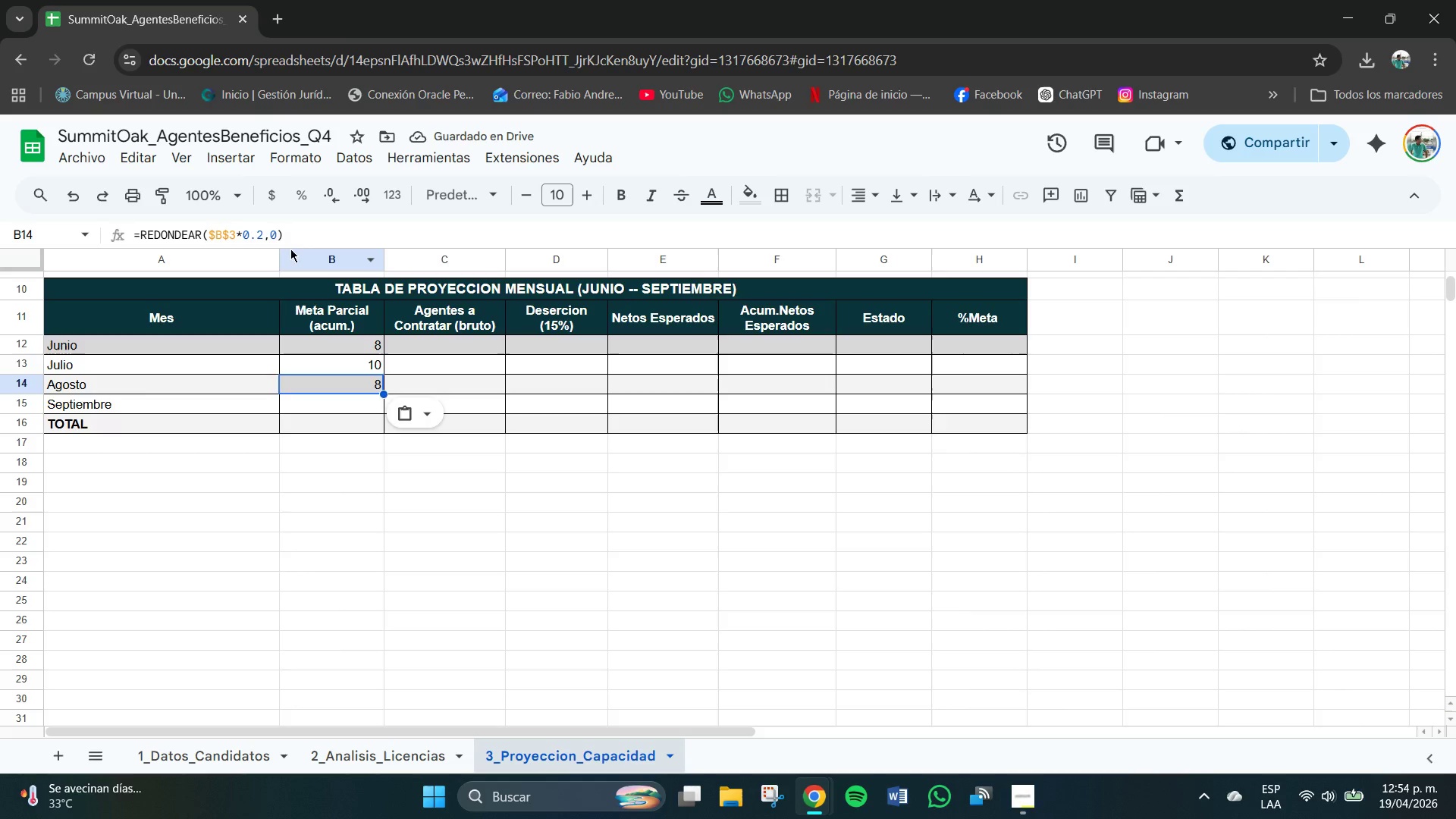 
left_click([262, 231])
 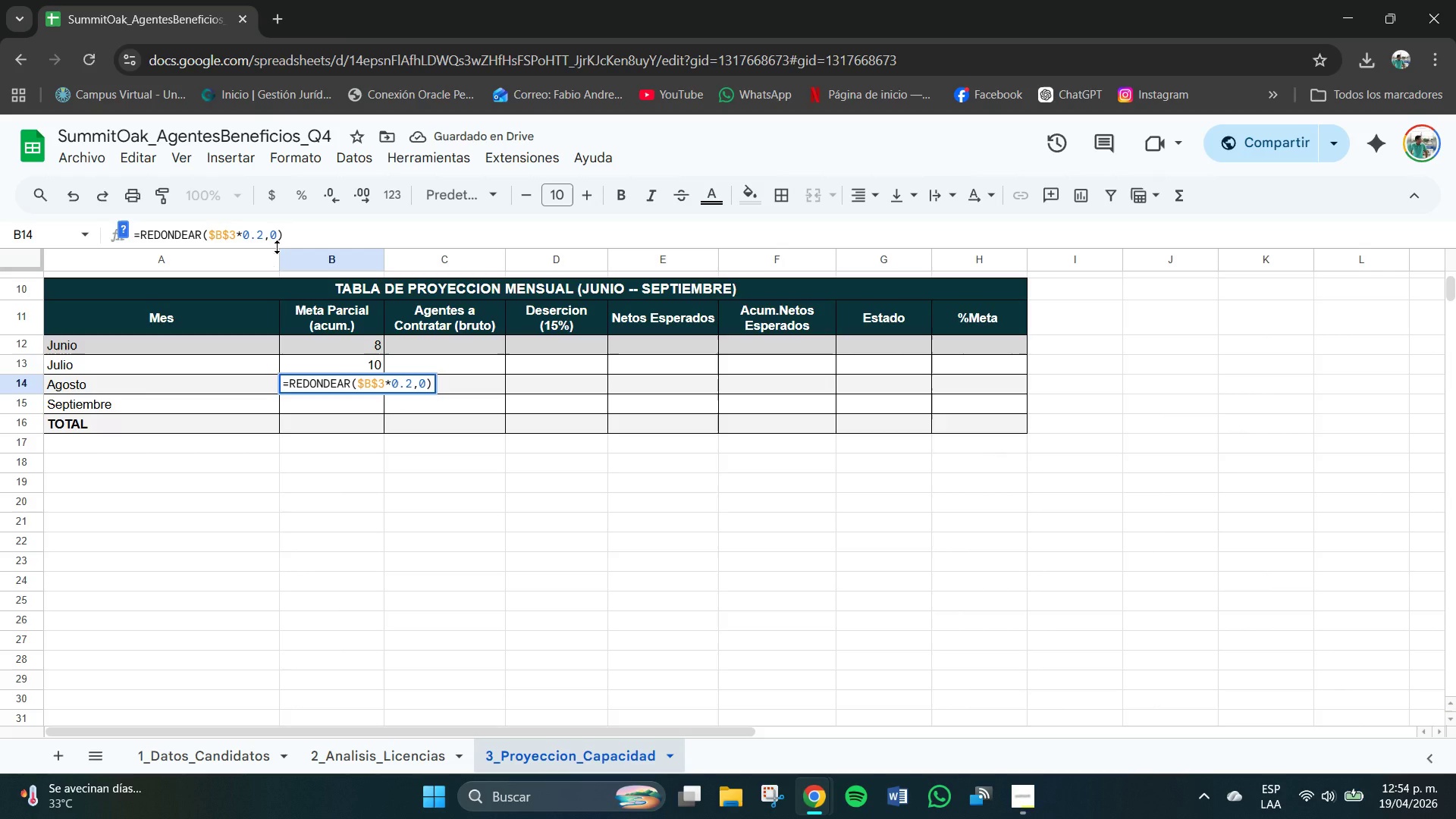 
key(Backspace)
 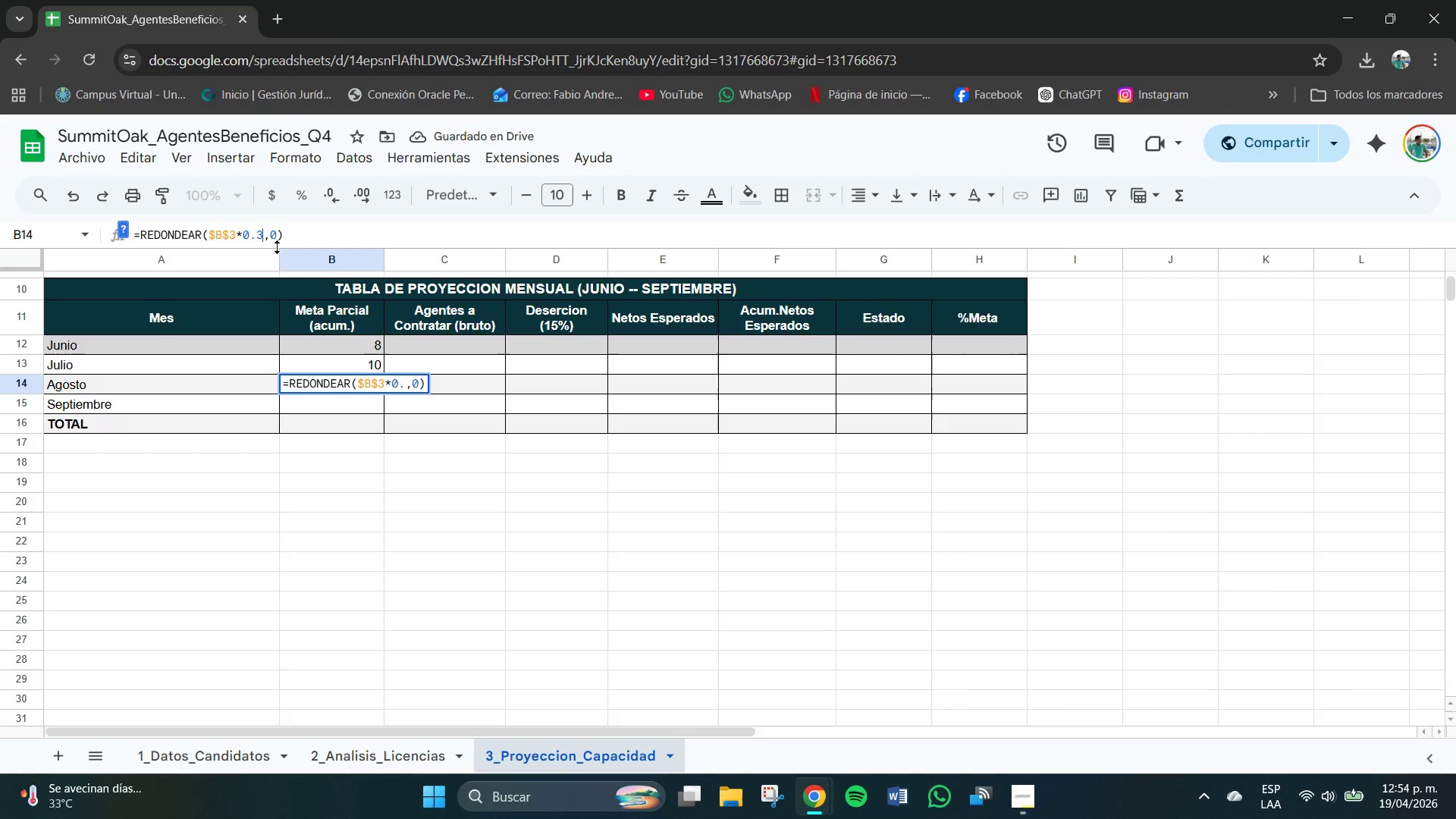 
key(Numpad3)
 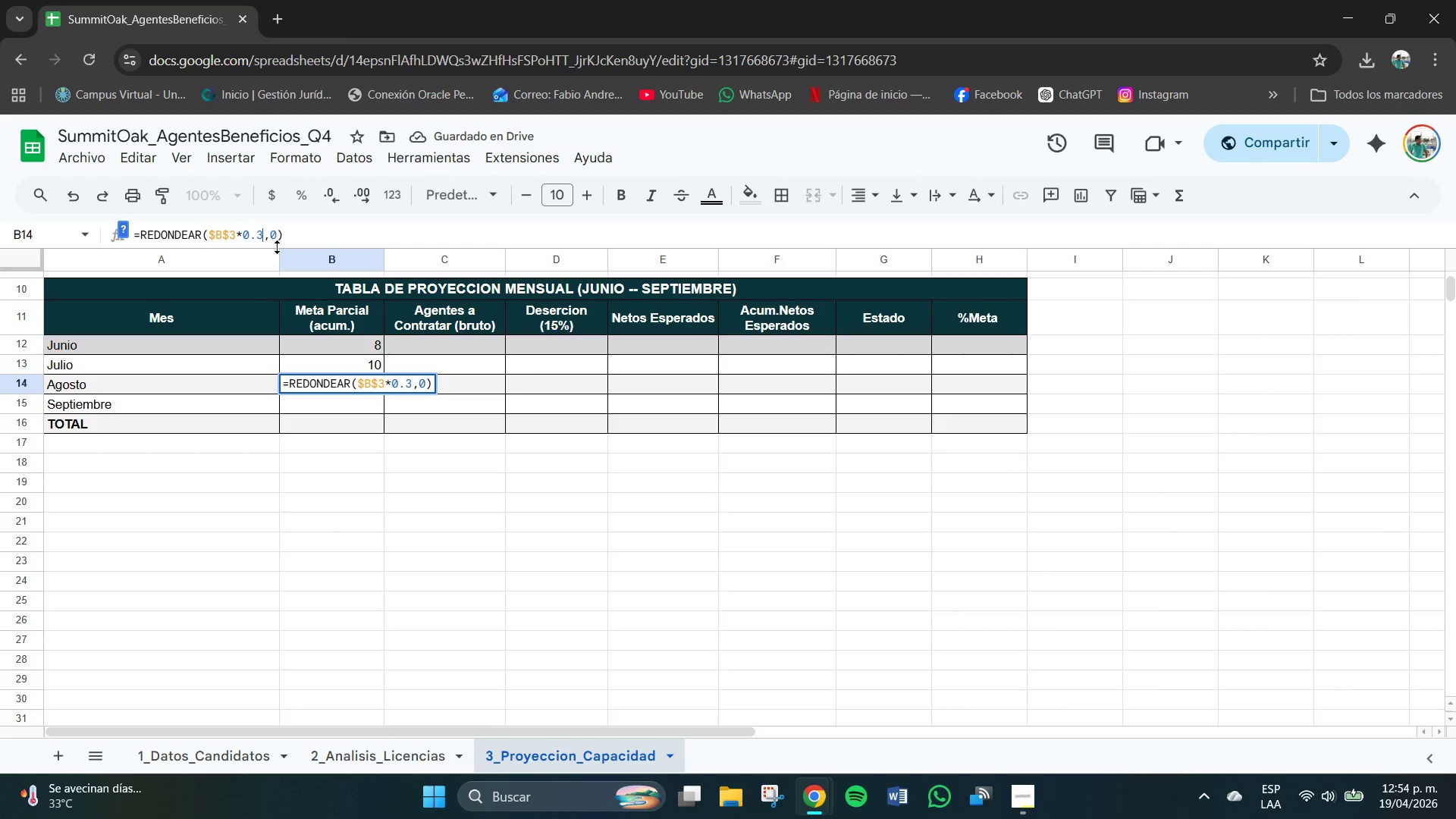 
key(NumpadEnter)
 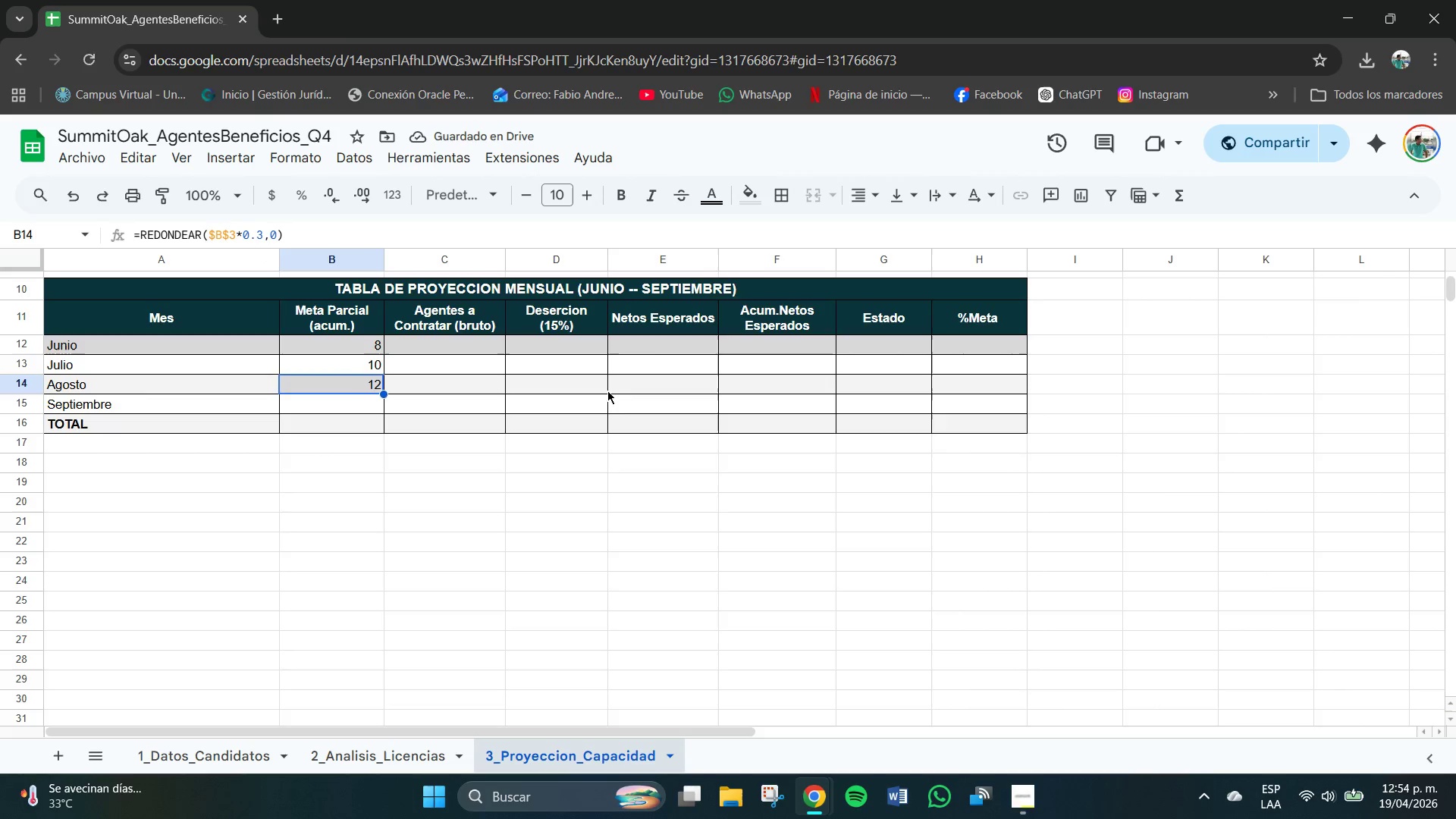 
left_click([755, 193])
 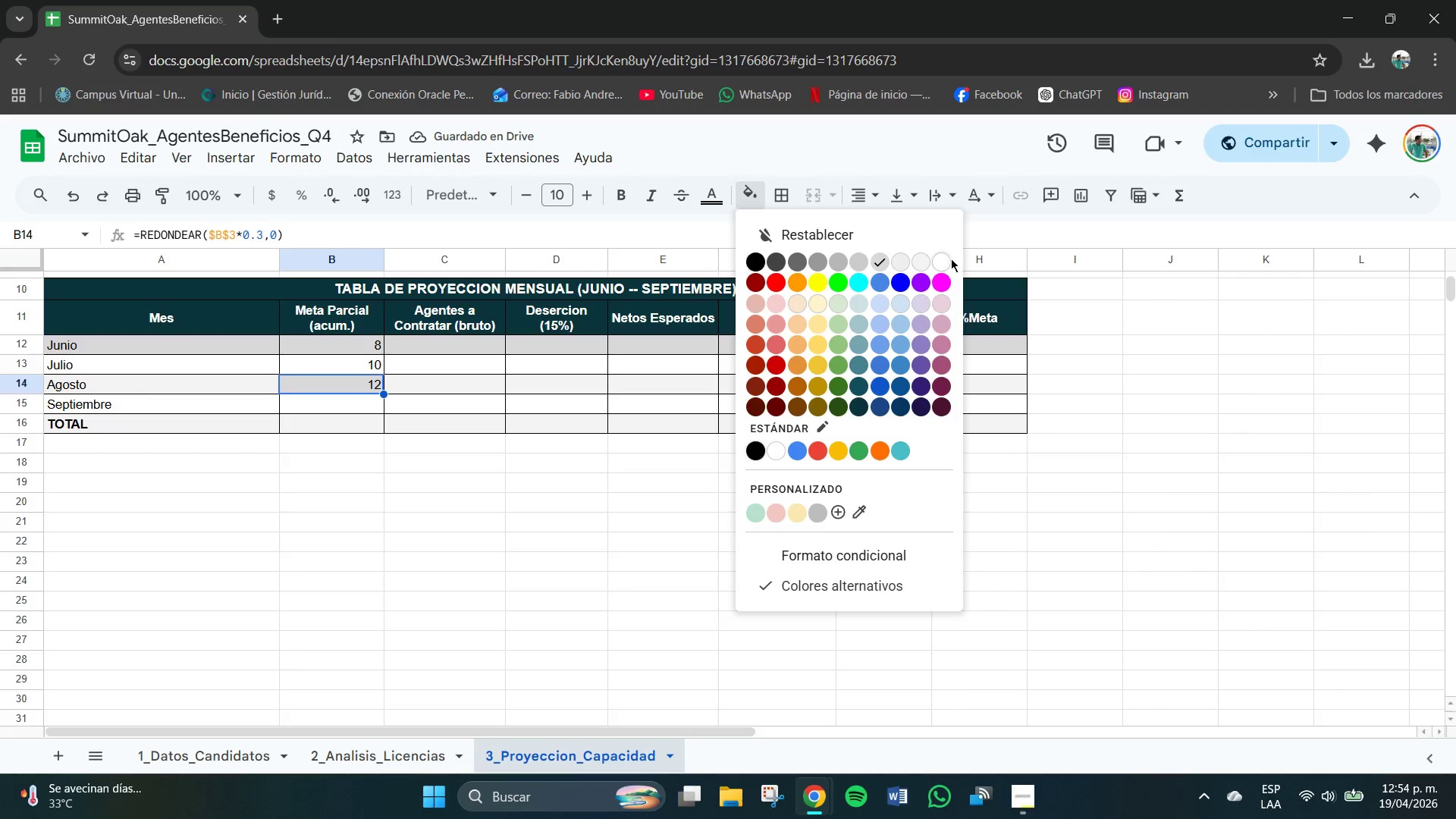 
left_click([949, 260])
 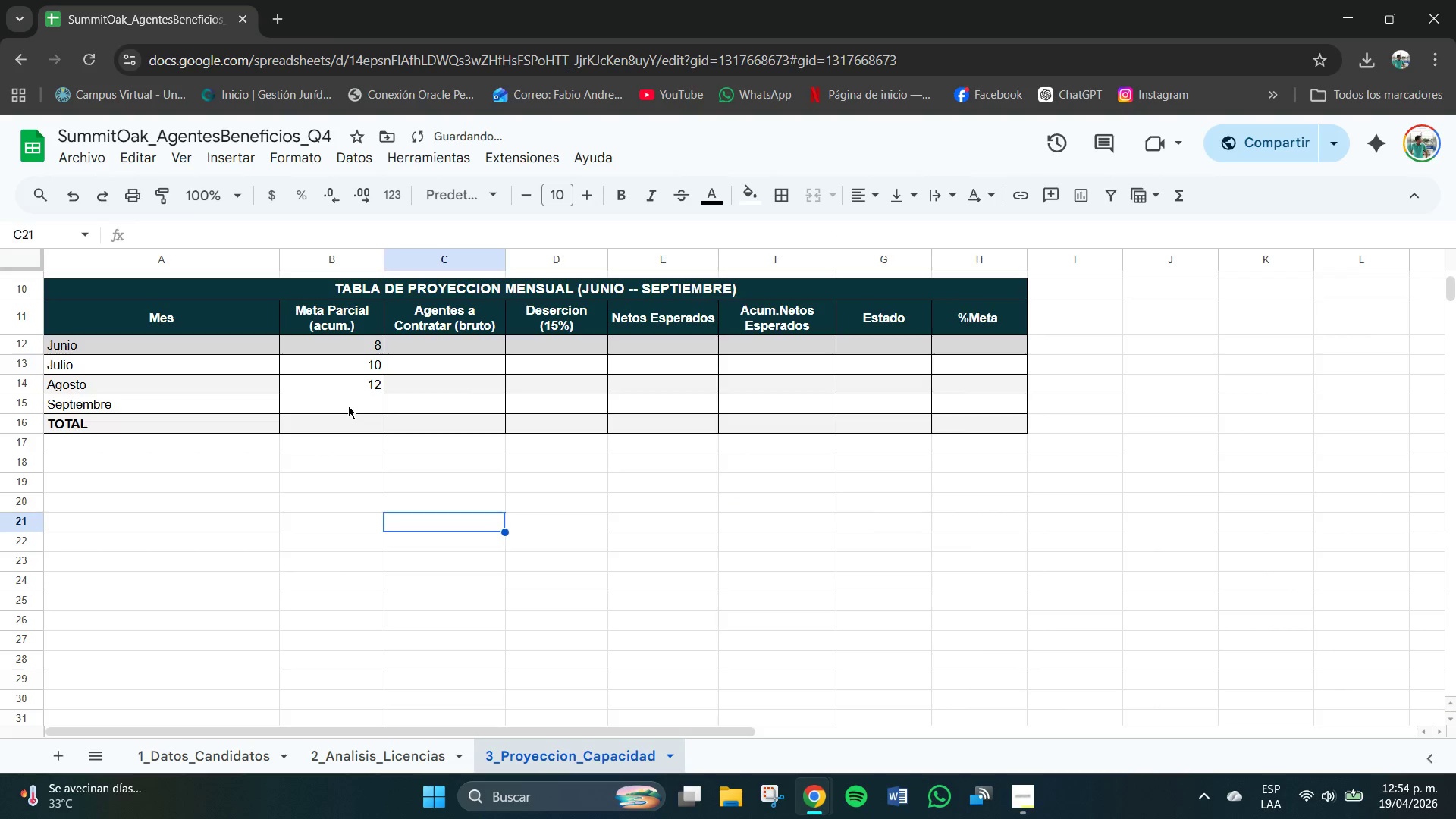 
left_click([345, 386])
 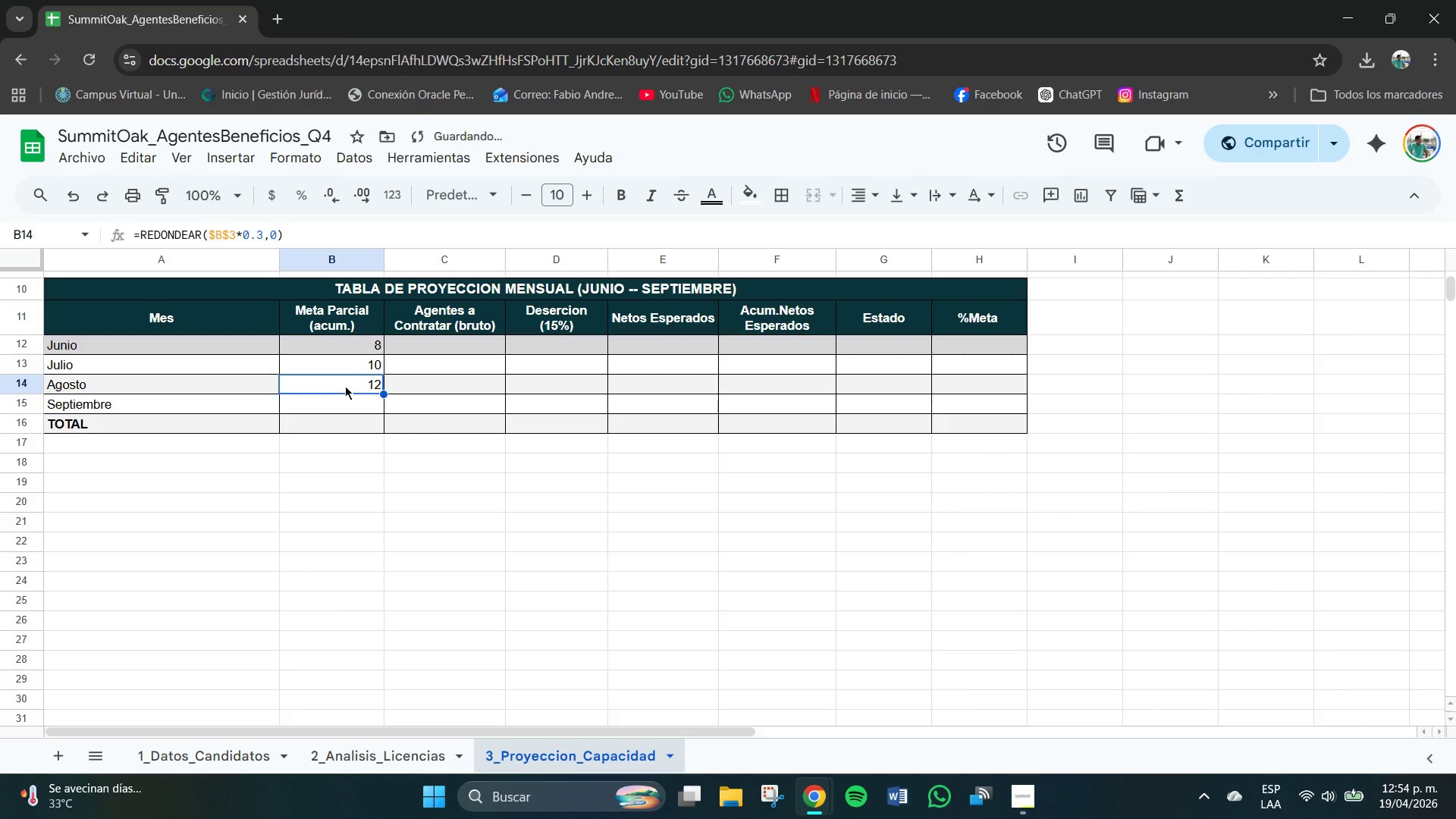 
key(Control+Z)
 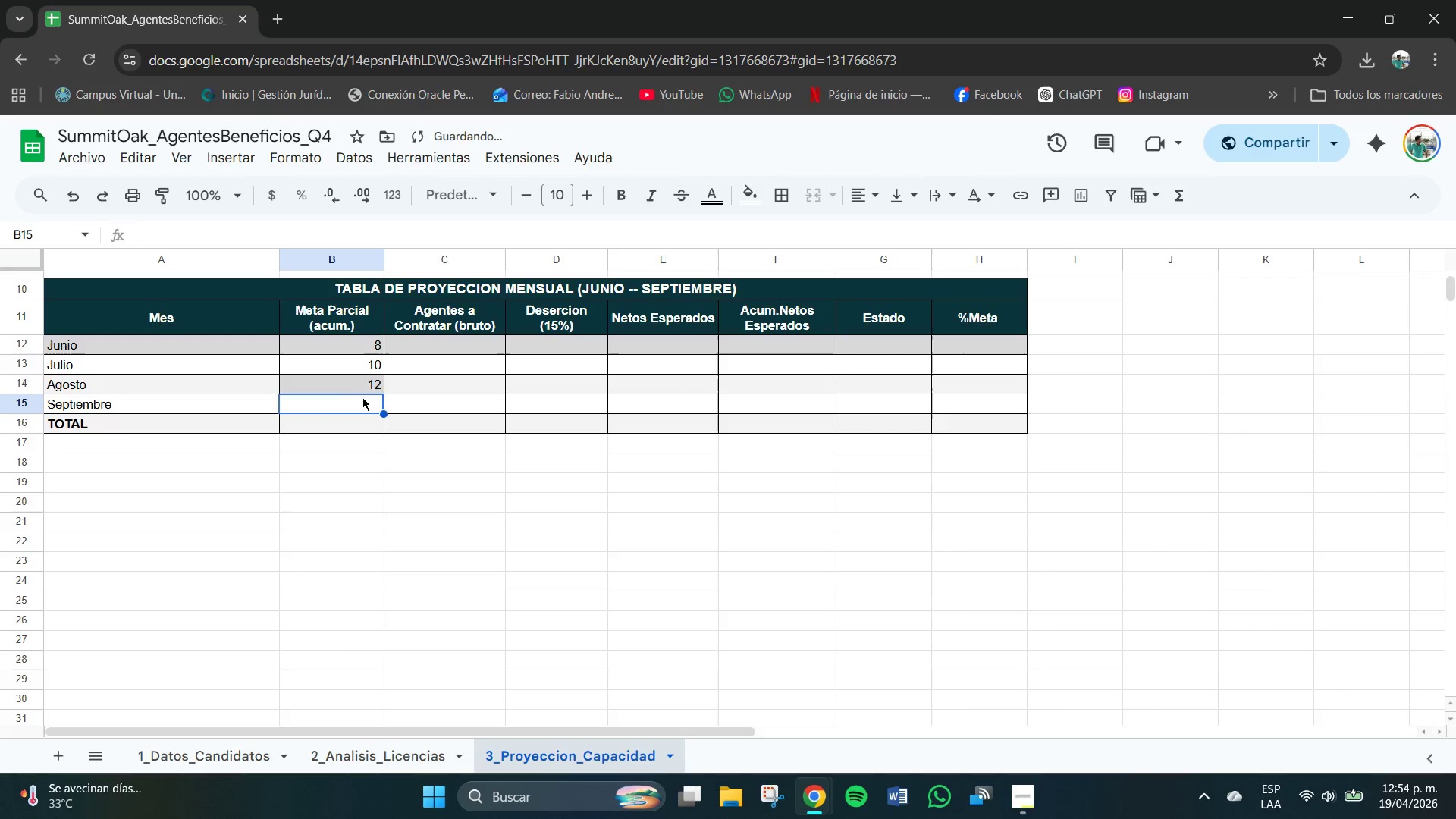 
double_click([357, 382])
 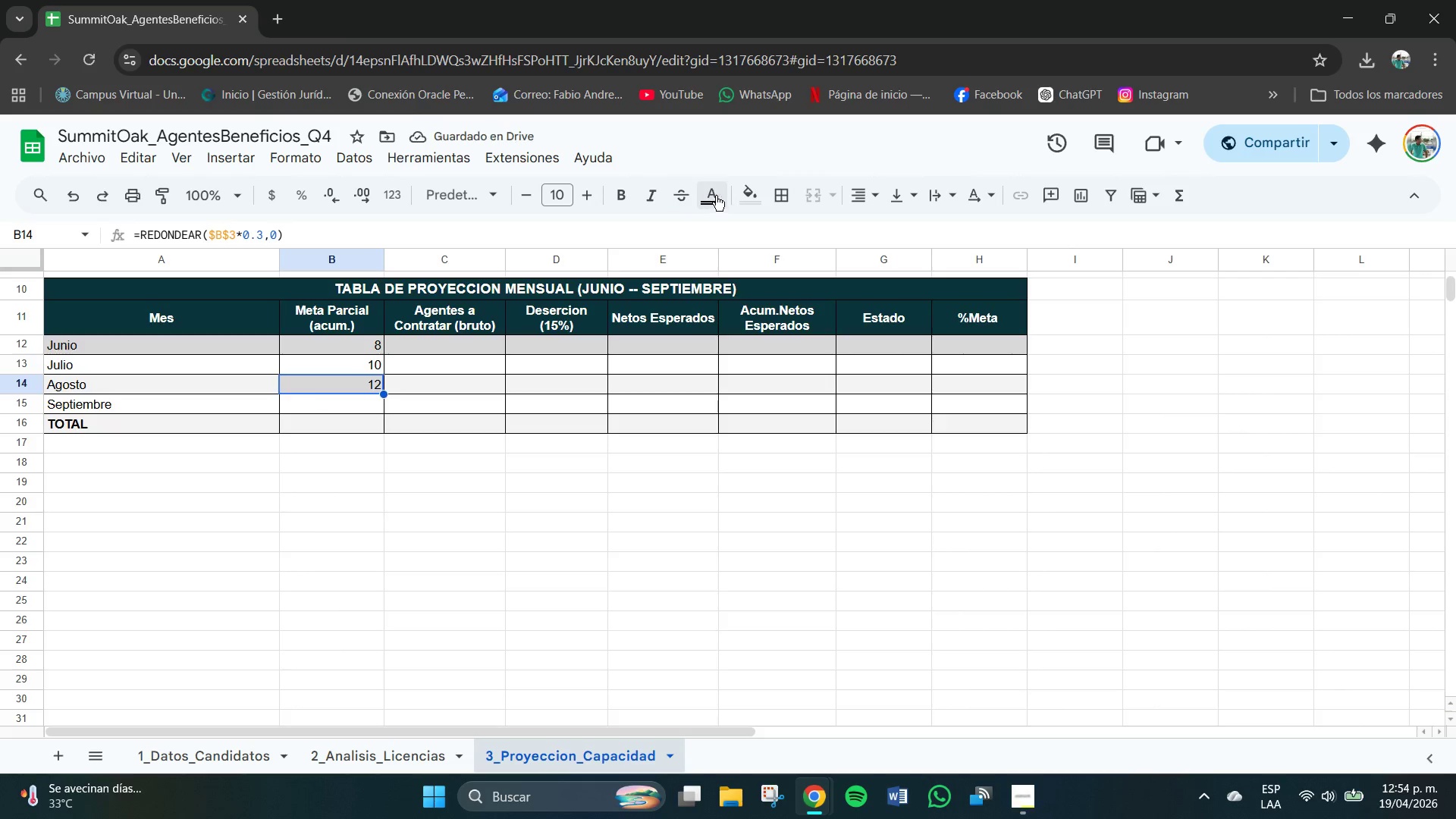 
left_click([748, 195])
 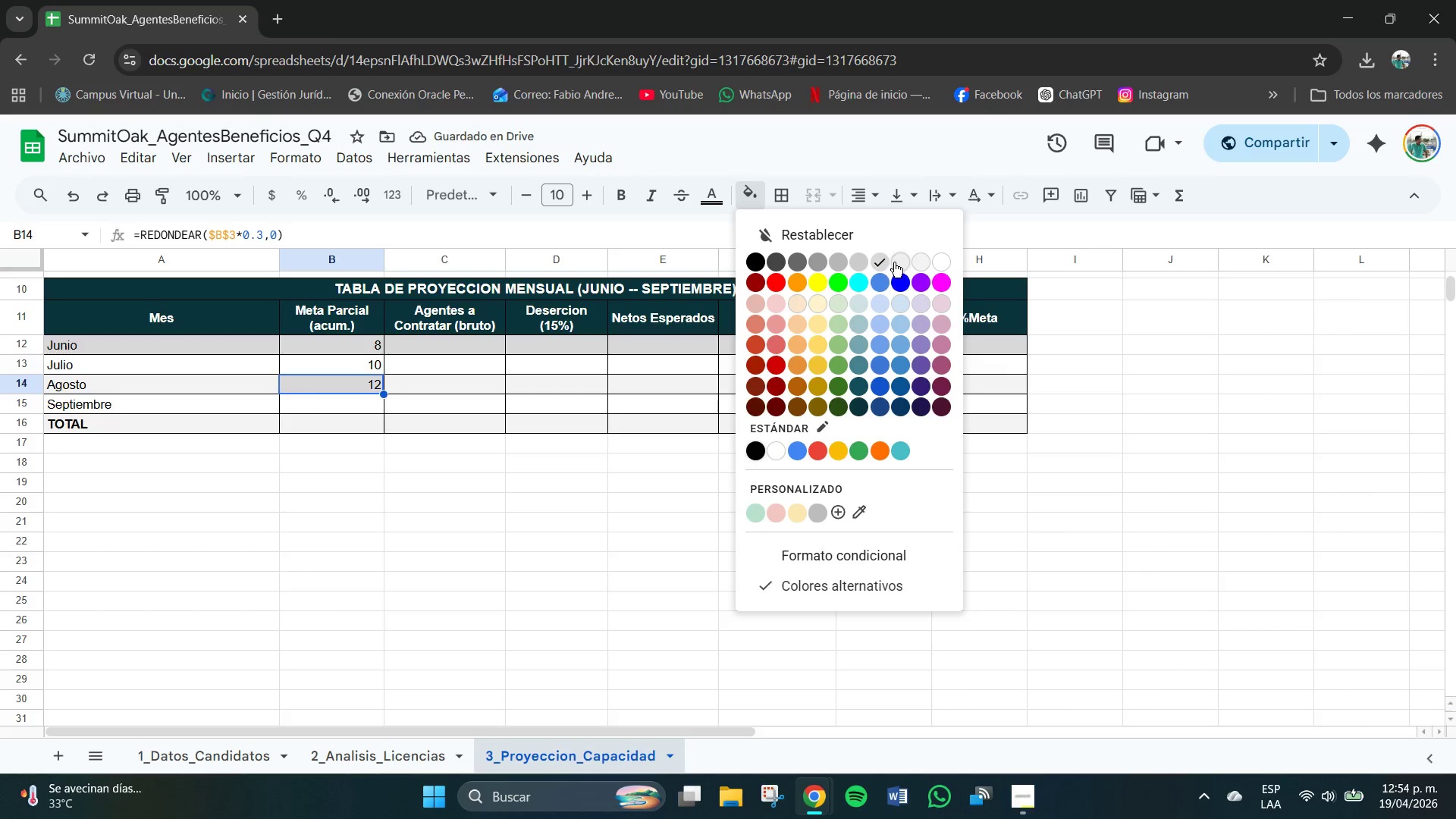 
left_click([893, 262])
 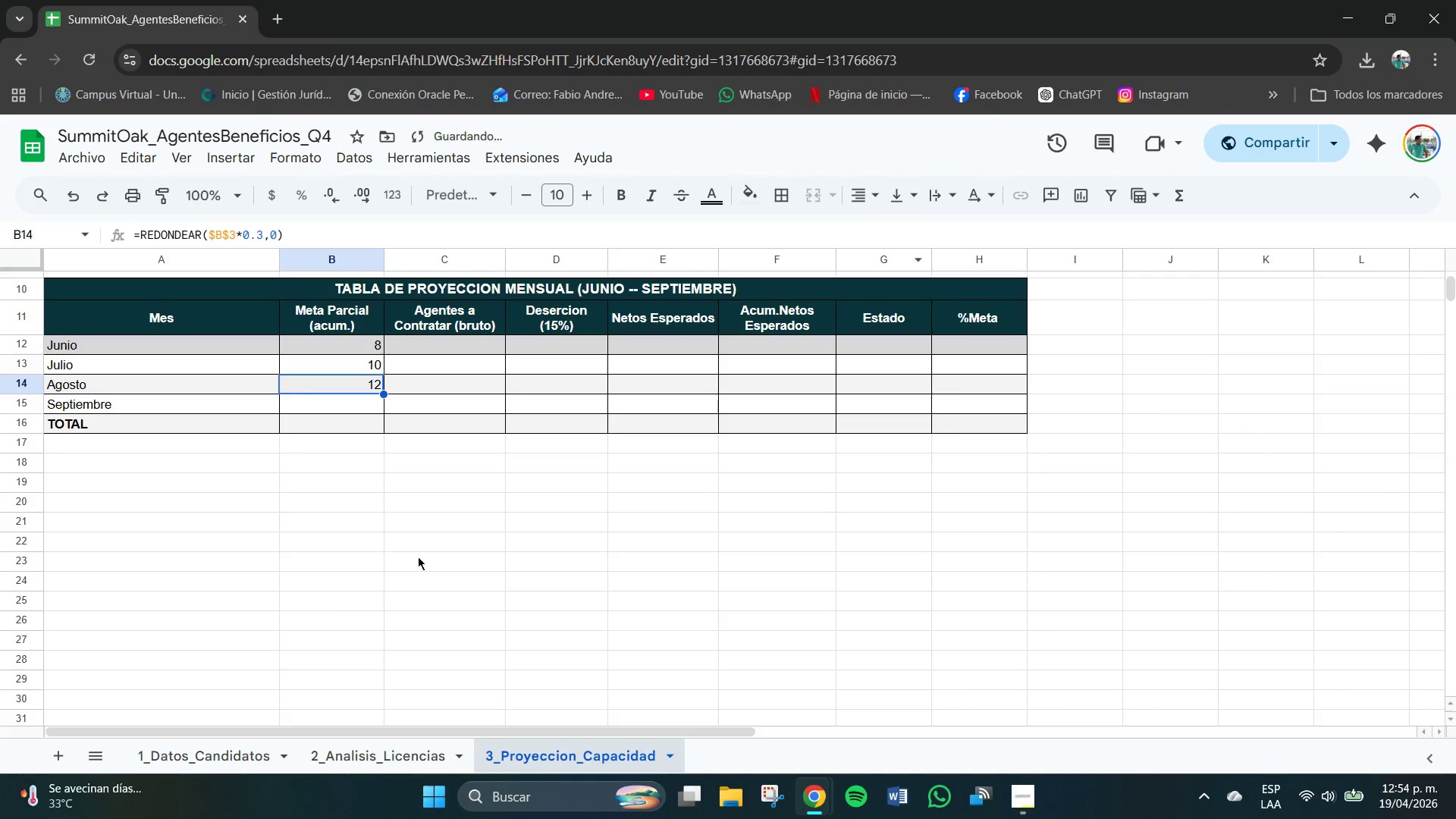 
left_click([403, 568])
 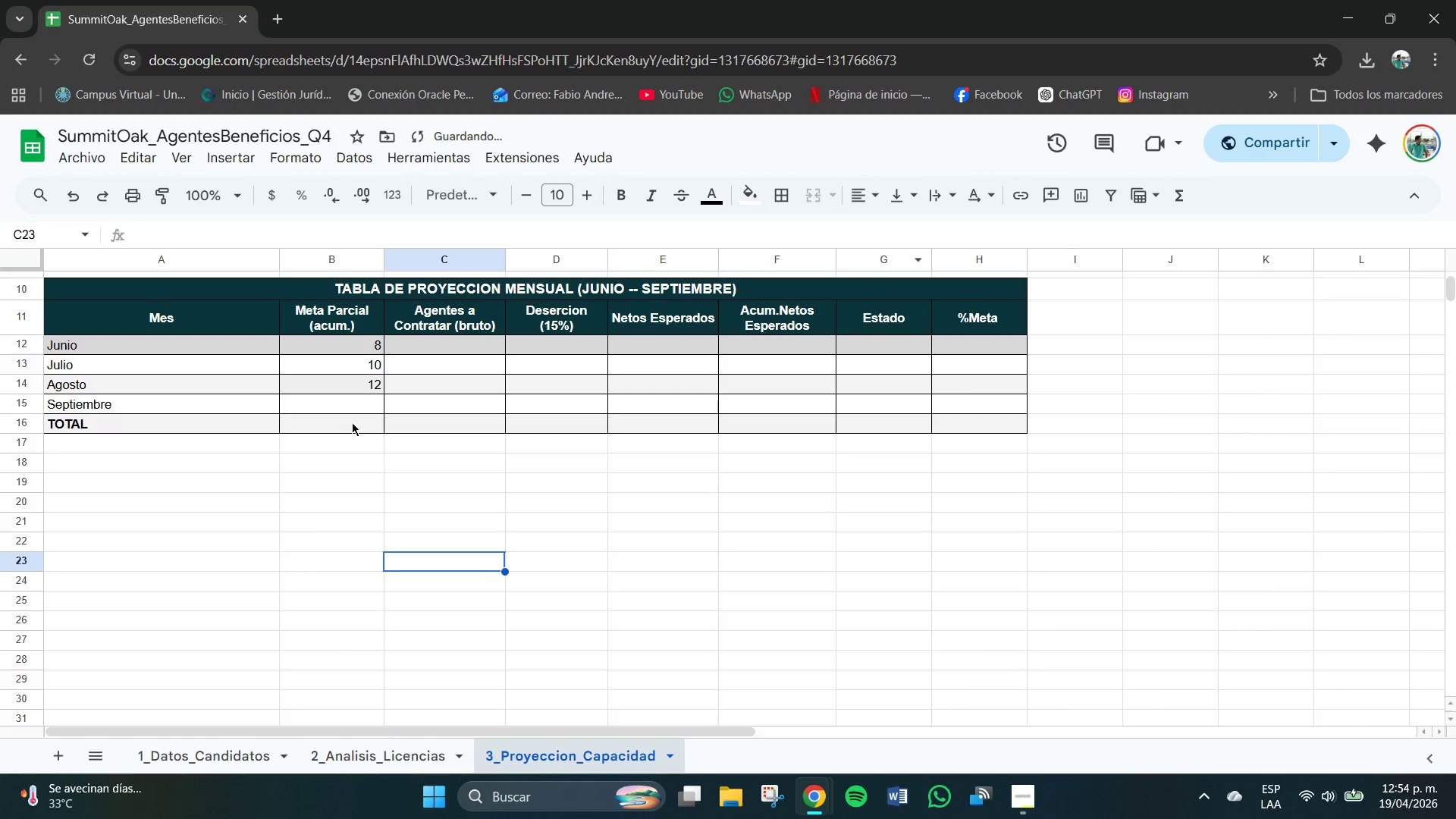 
left_click([357, 414])
 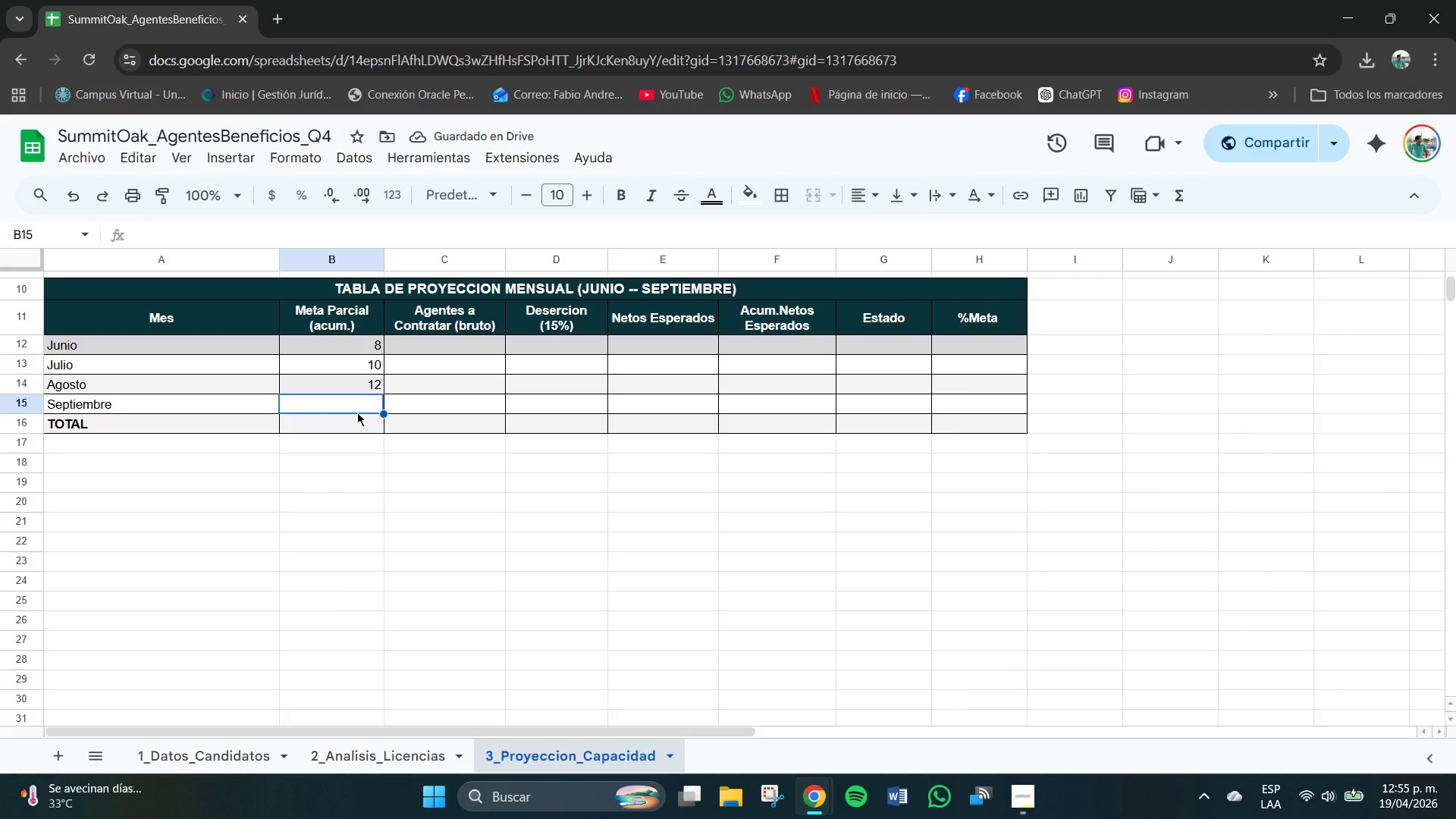 
key(Control+V)
 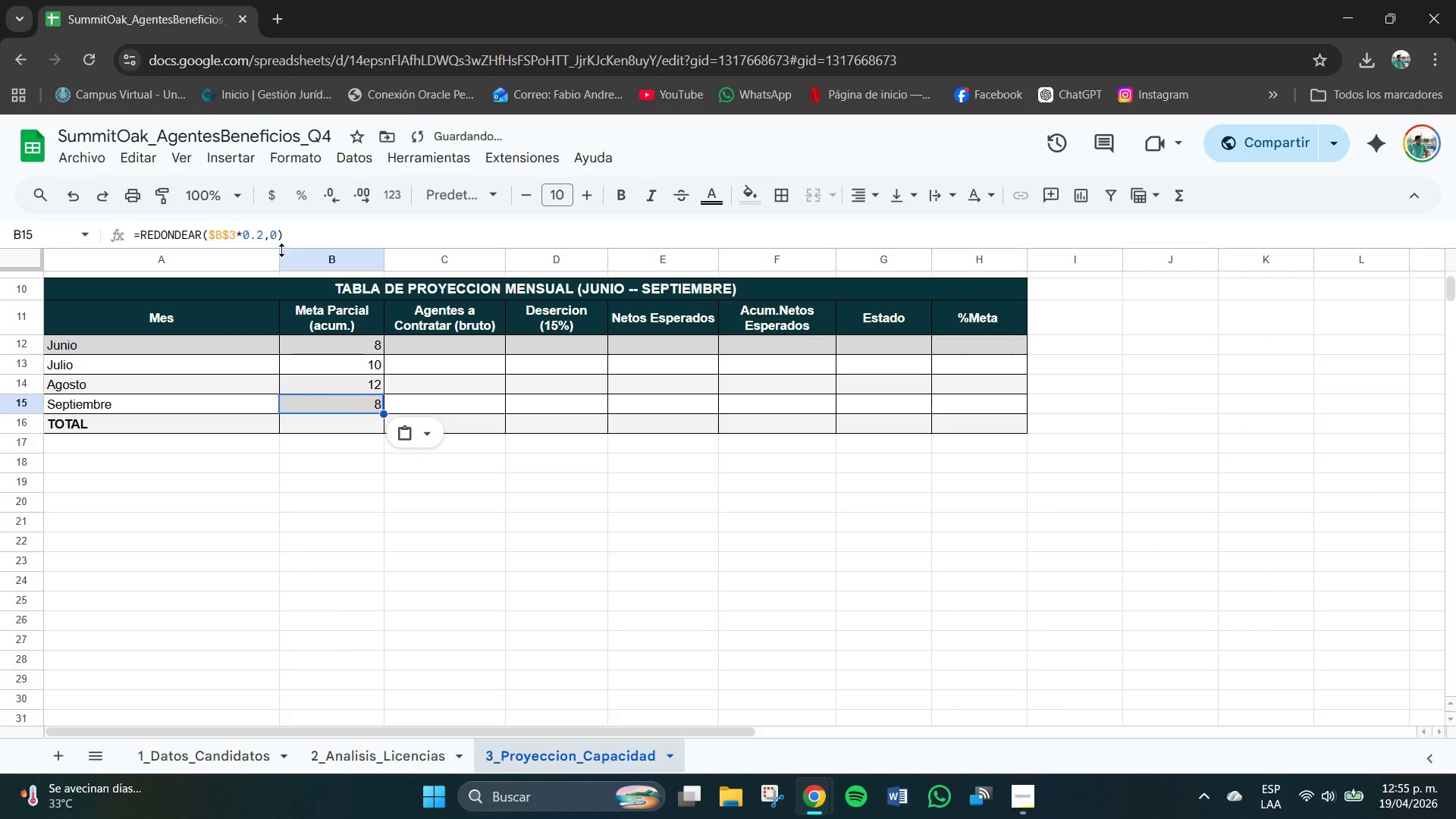 
left_click([265, 233])
 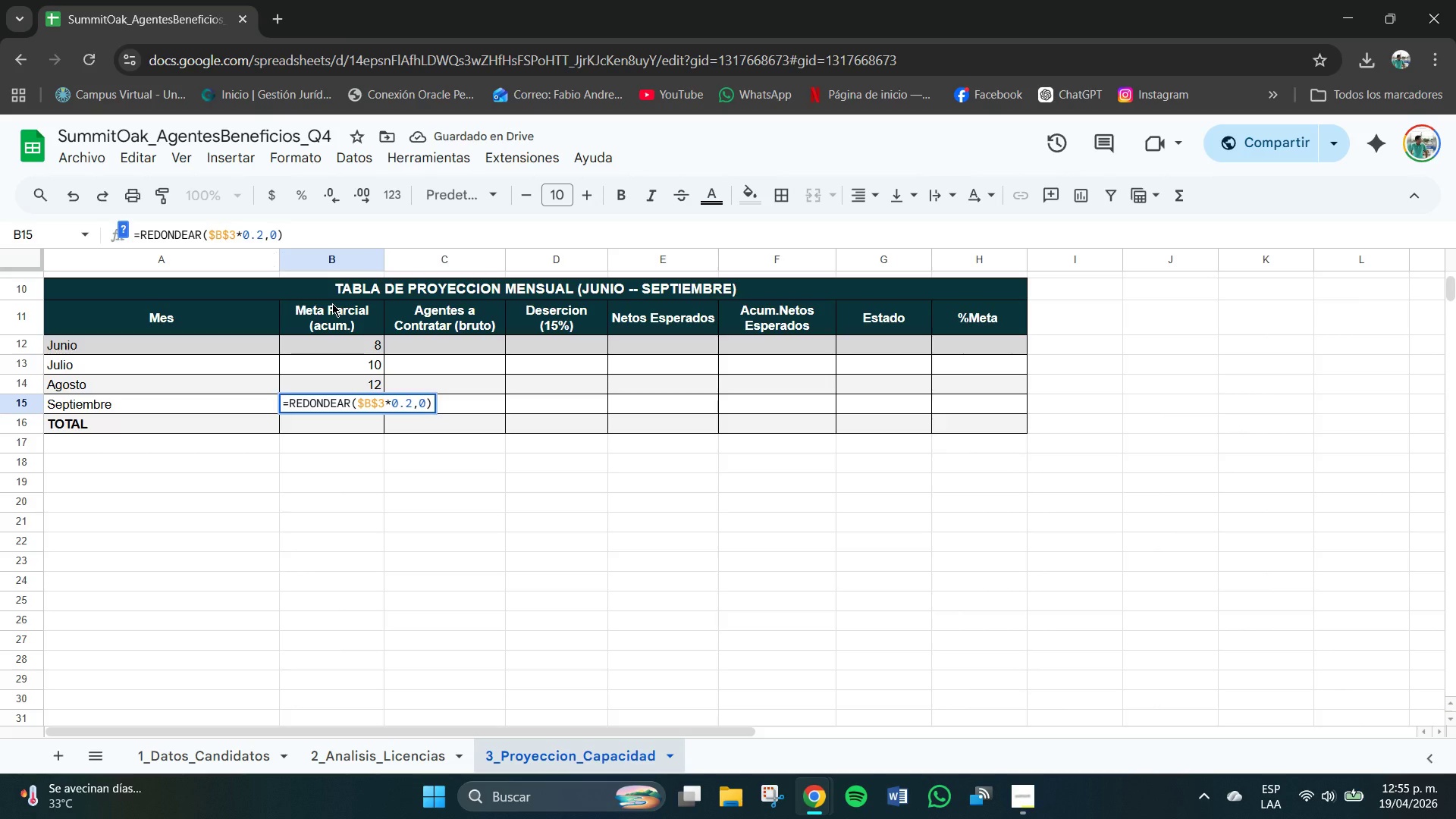 
key(Numpad5)
 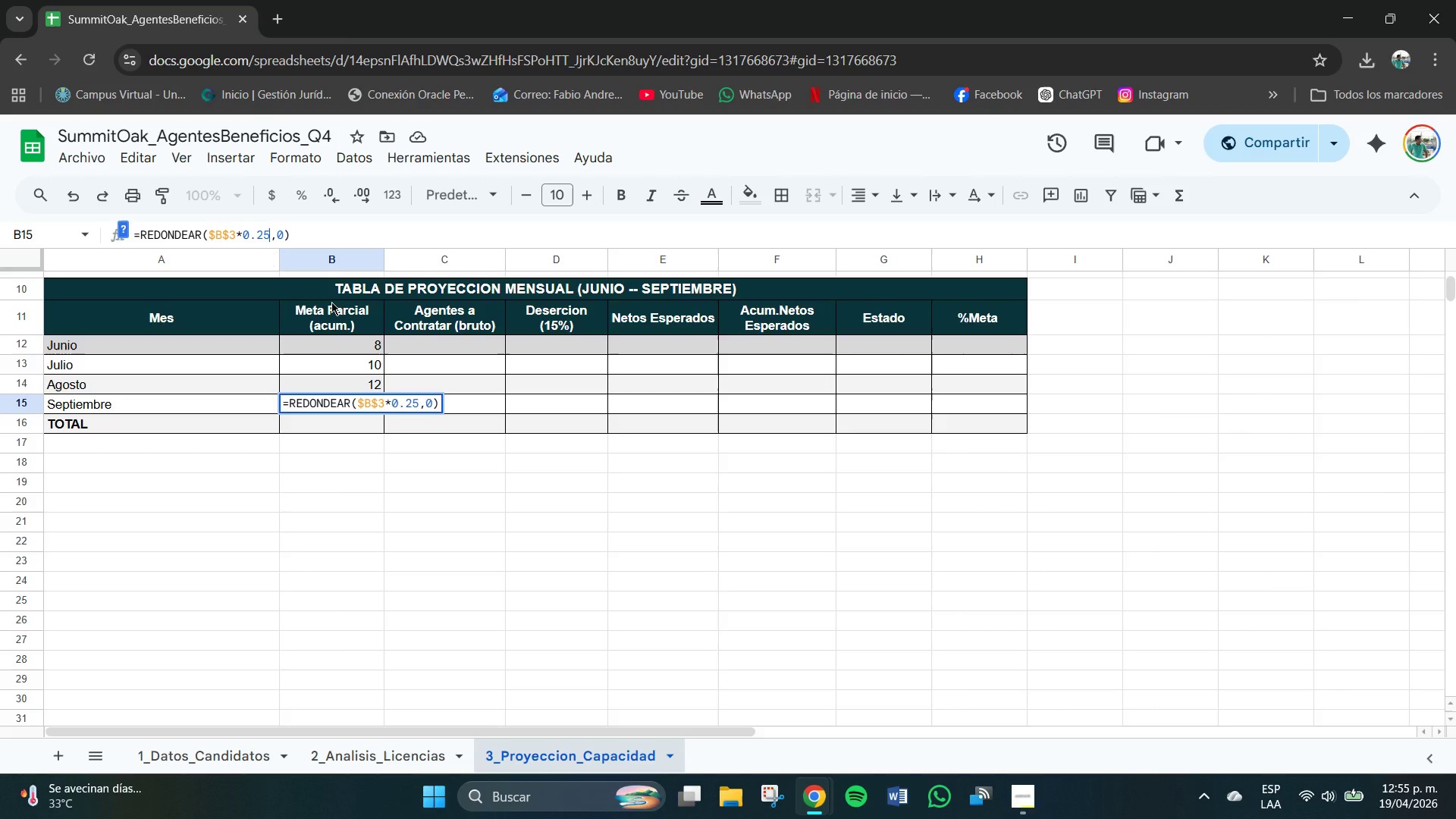 
key(NumpadEnter)
 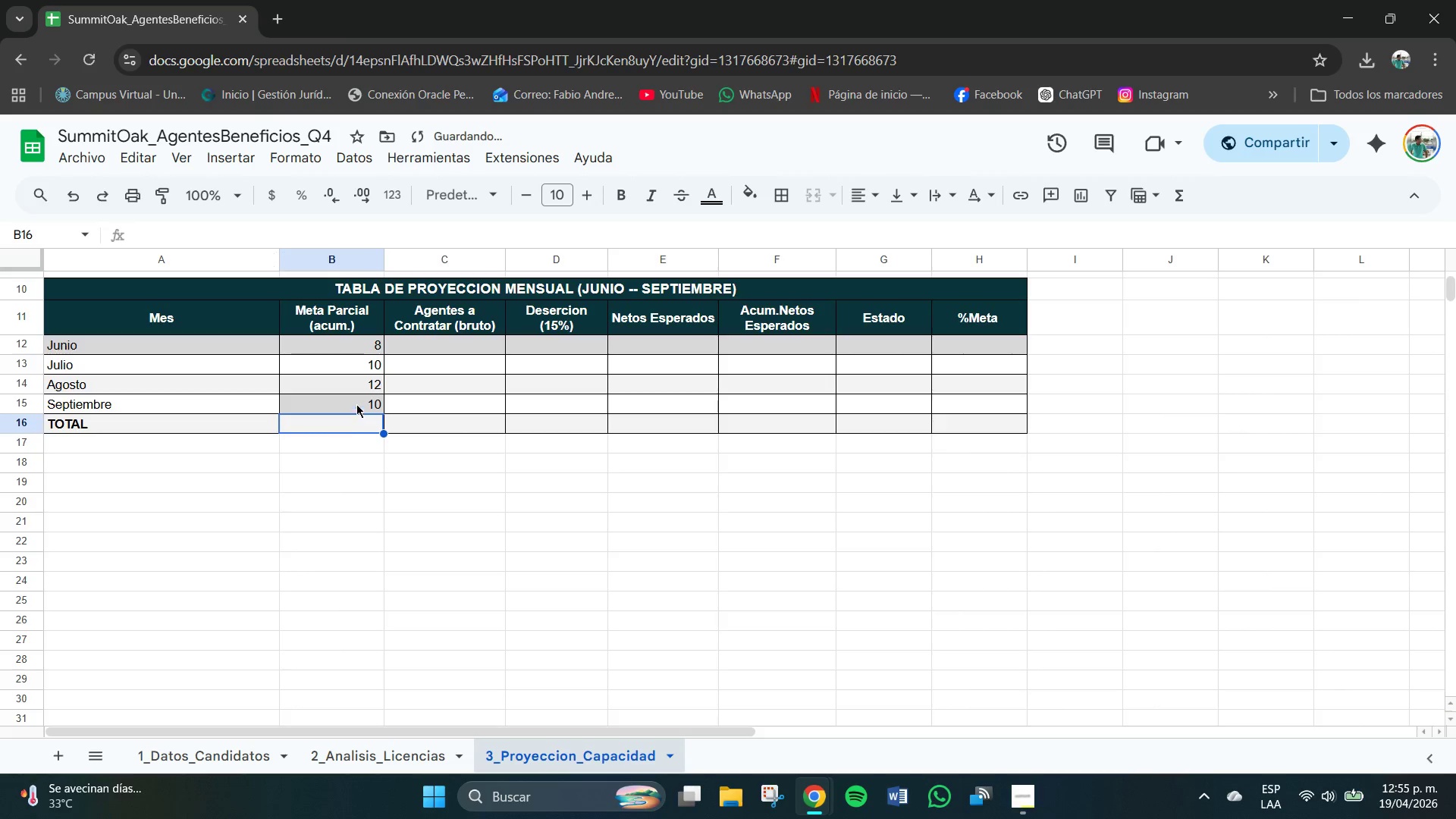 
left_click([356, 398])
 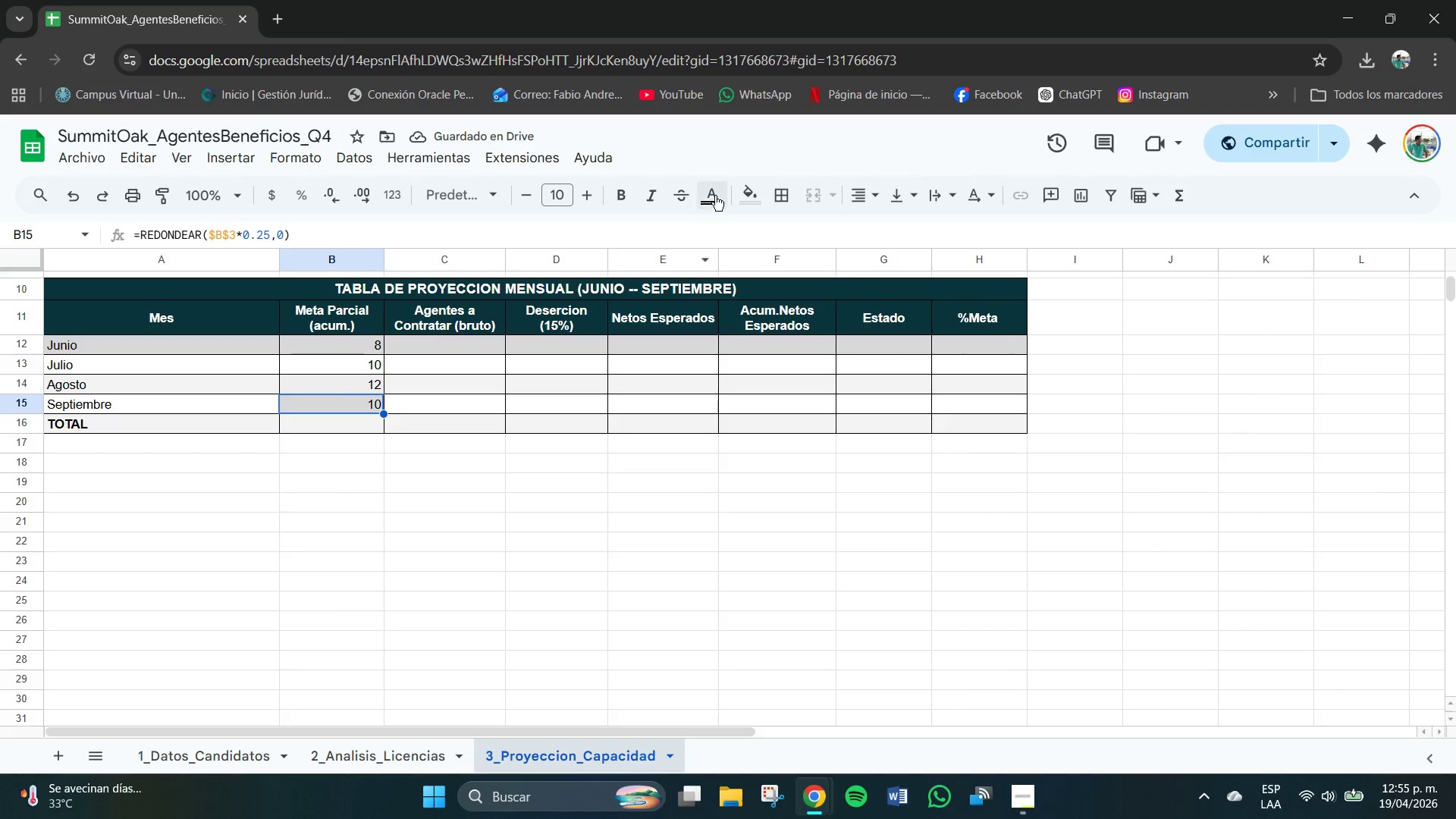 
left_click([752, 192])
 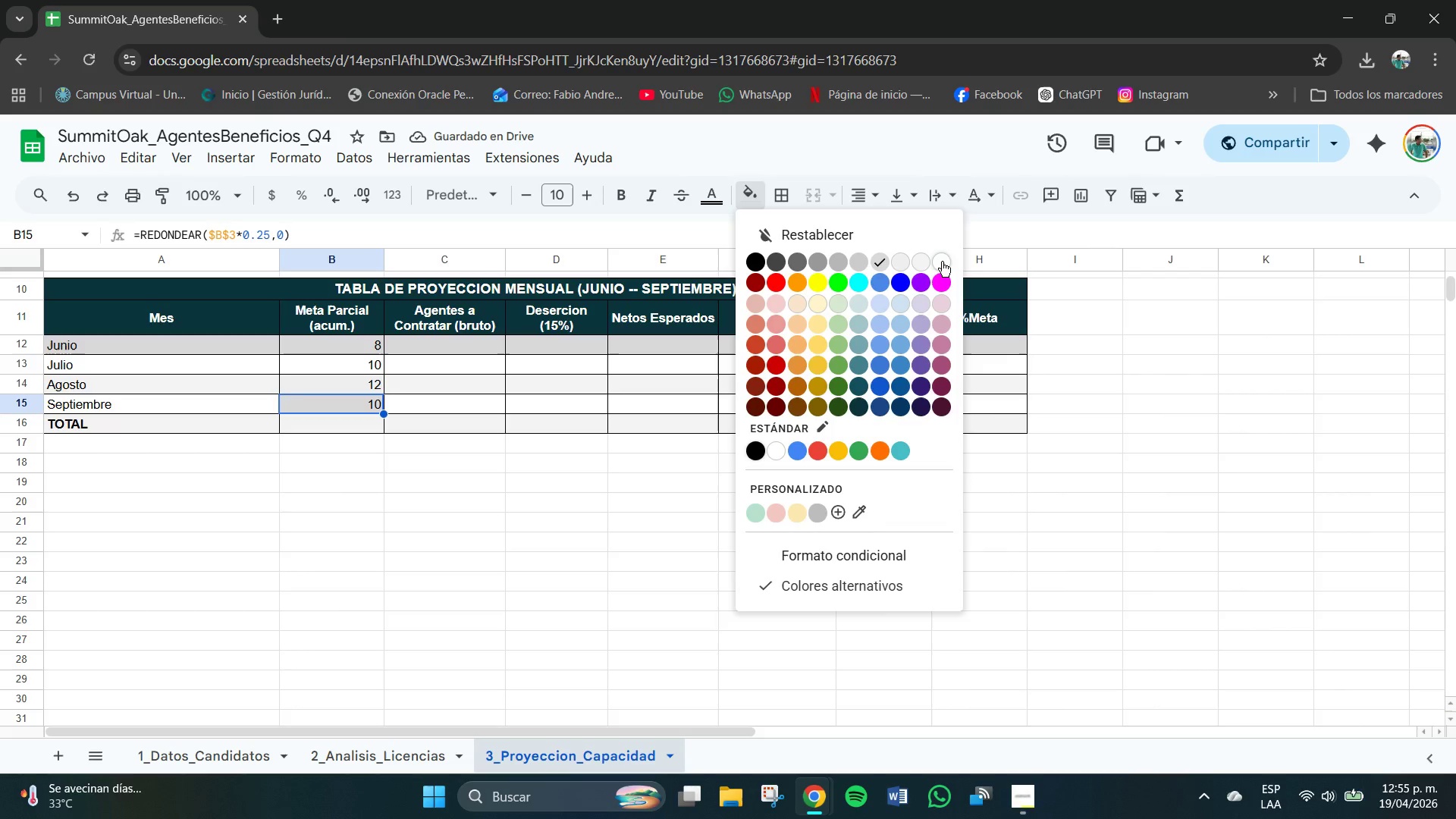 
left_click([943, 262])
 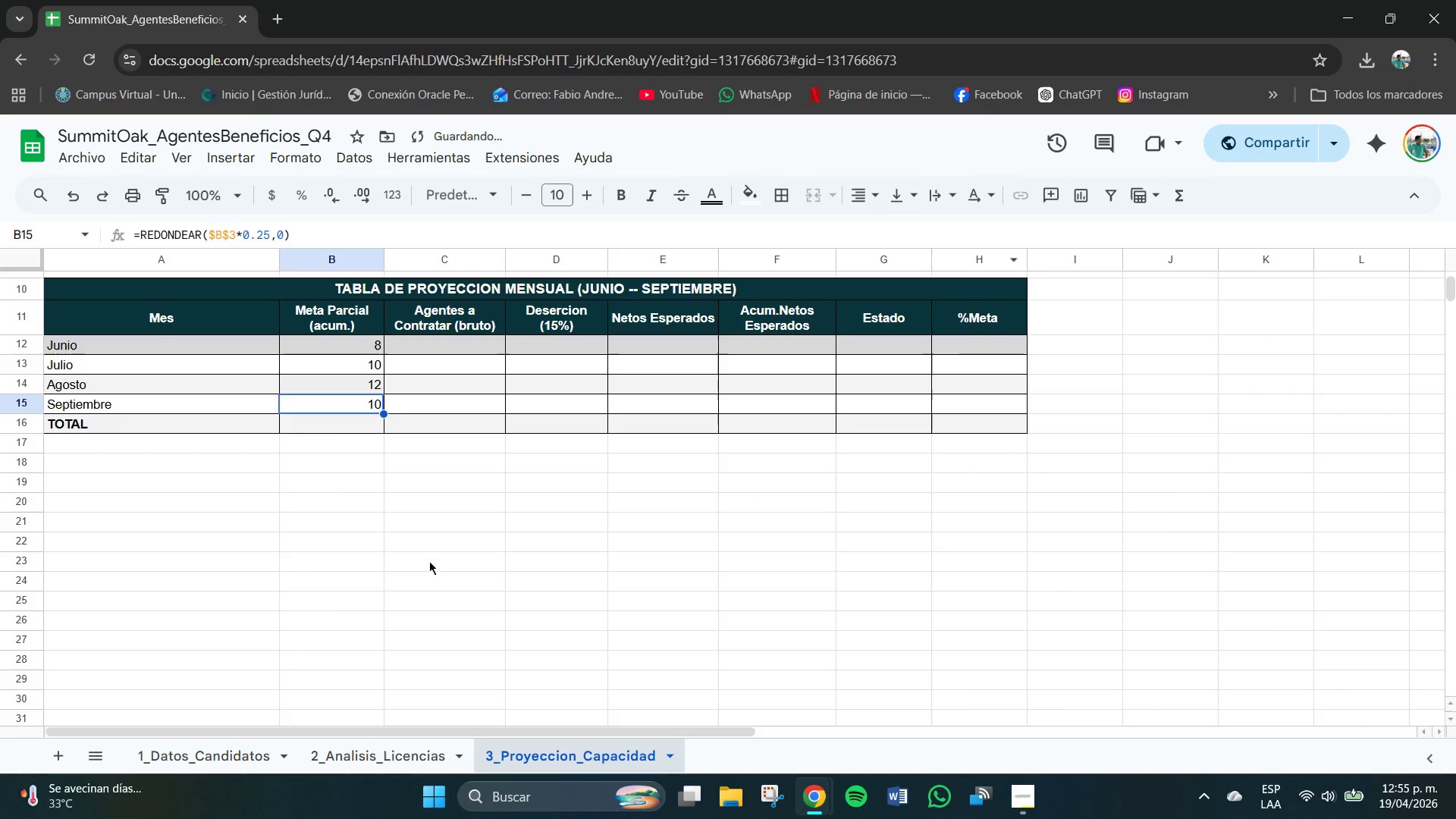 
left_click([418, 541])
 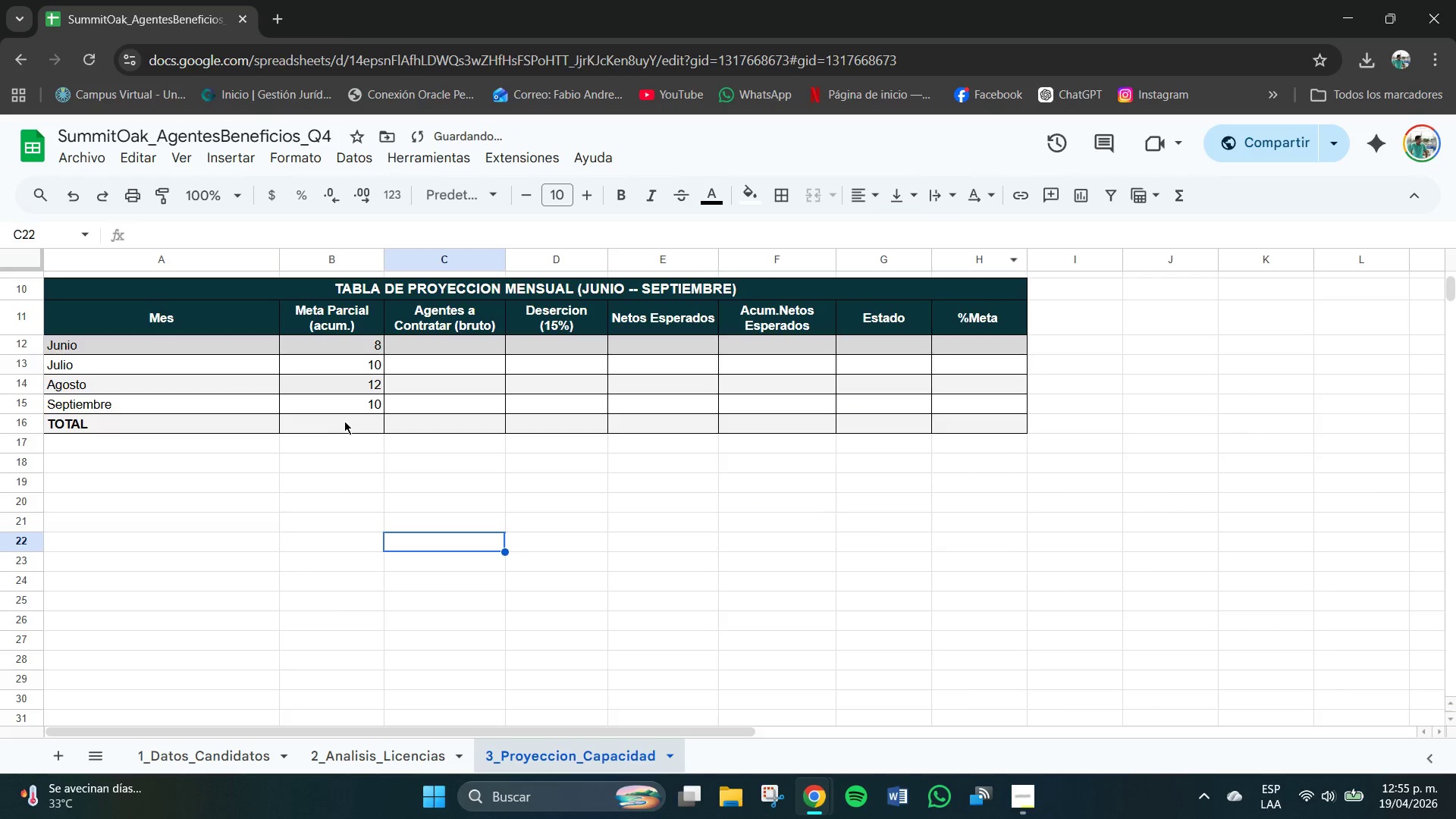 
left_click([347, 418])
 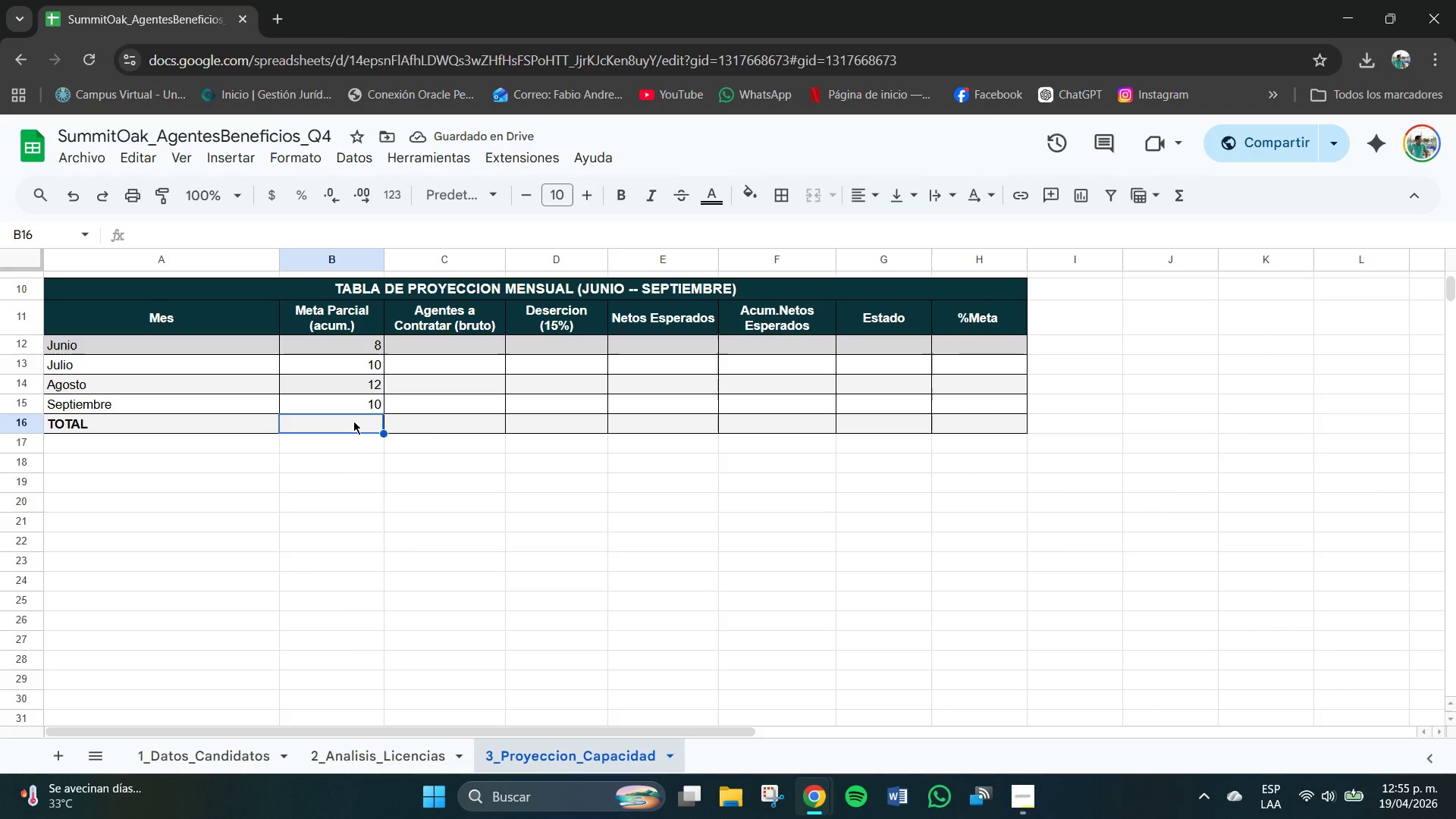 
type()B#)
key(Backspace)
type($)
key(Backspace)
key(Backspace)
type($B$3)
 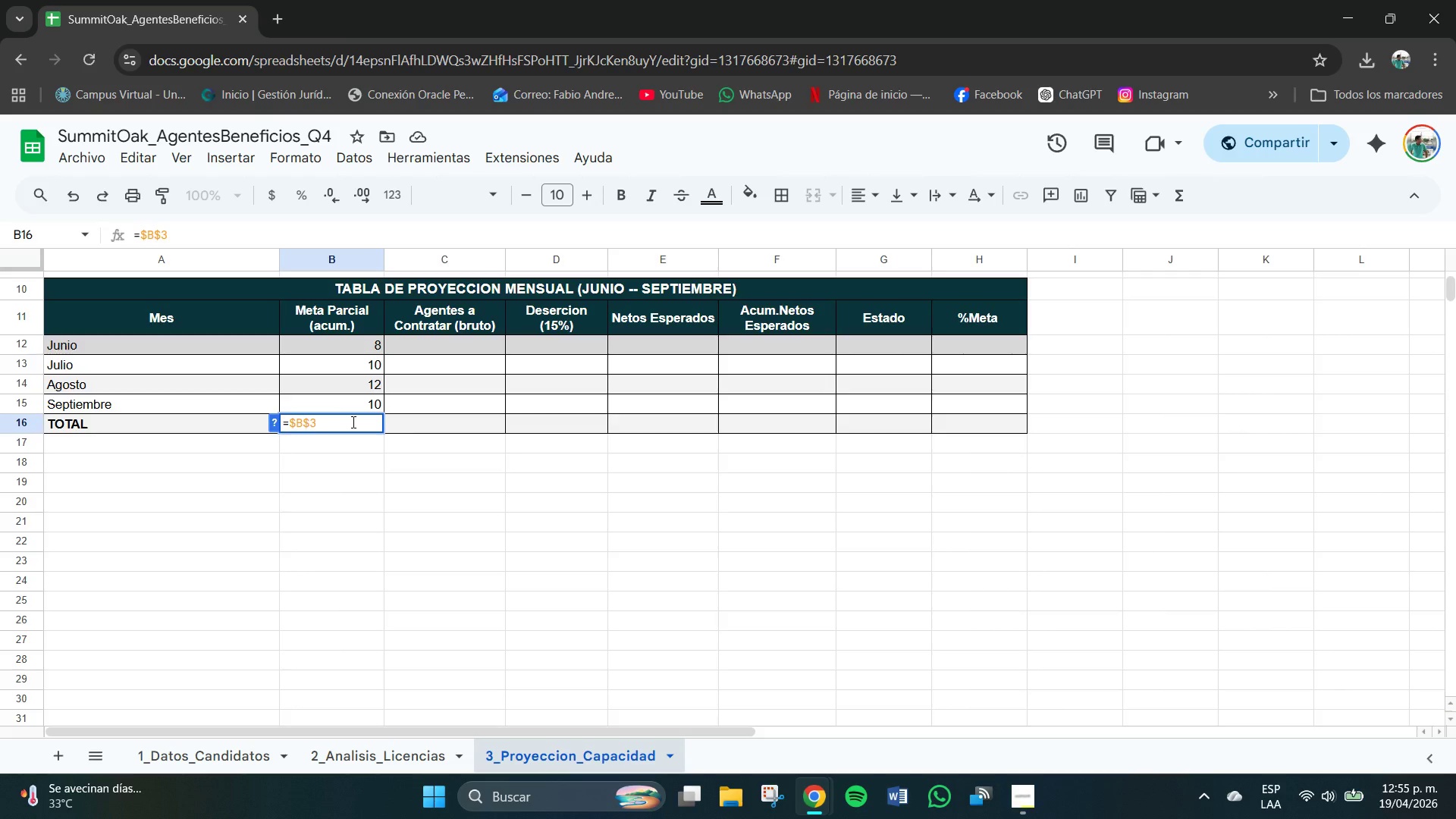 
key(Enter)
 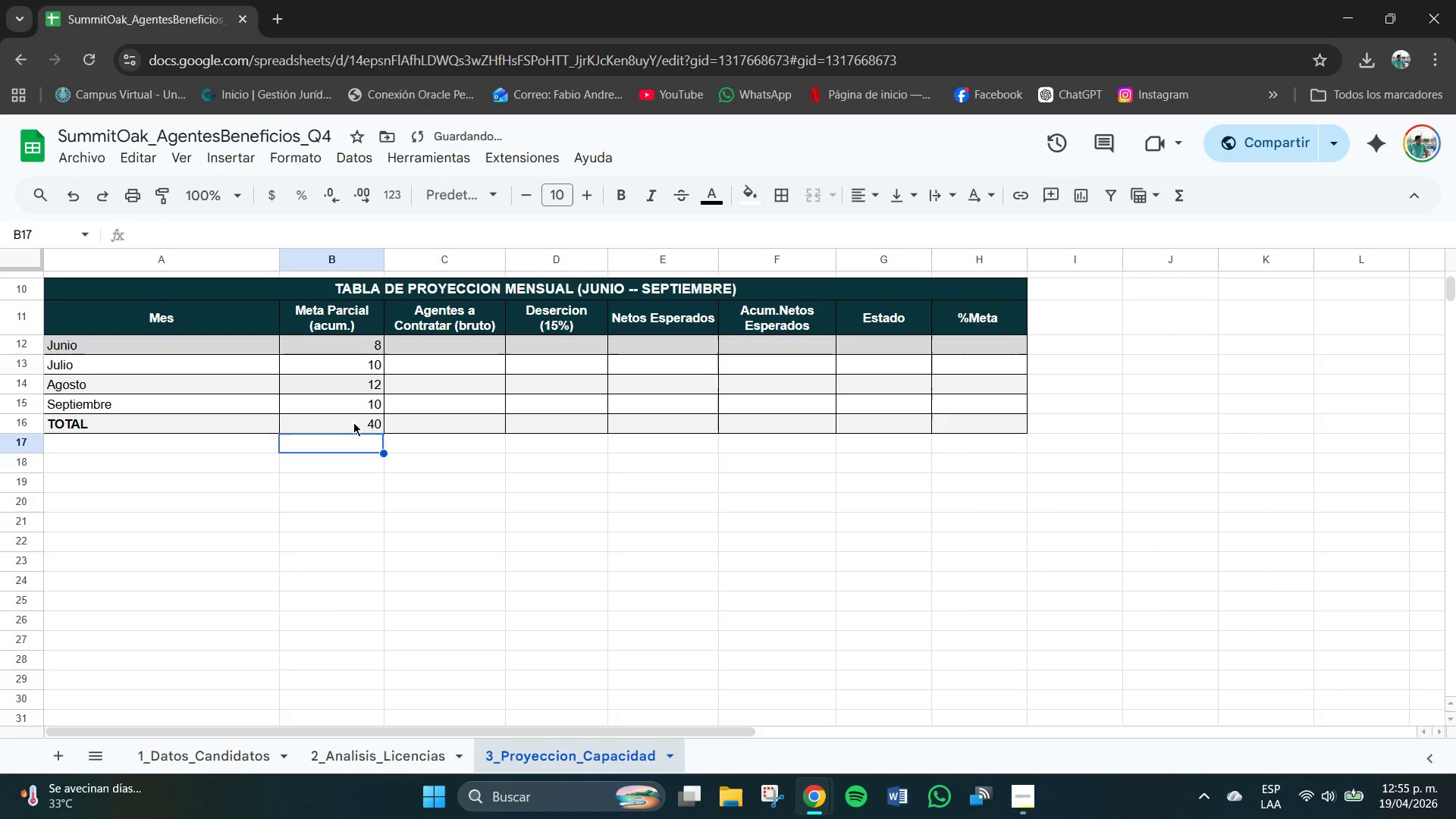 
left_click([353, 422])
 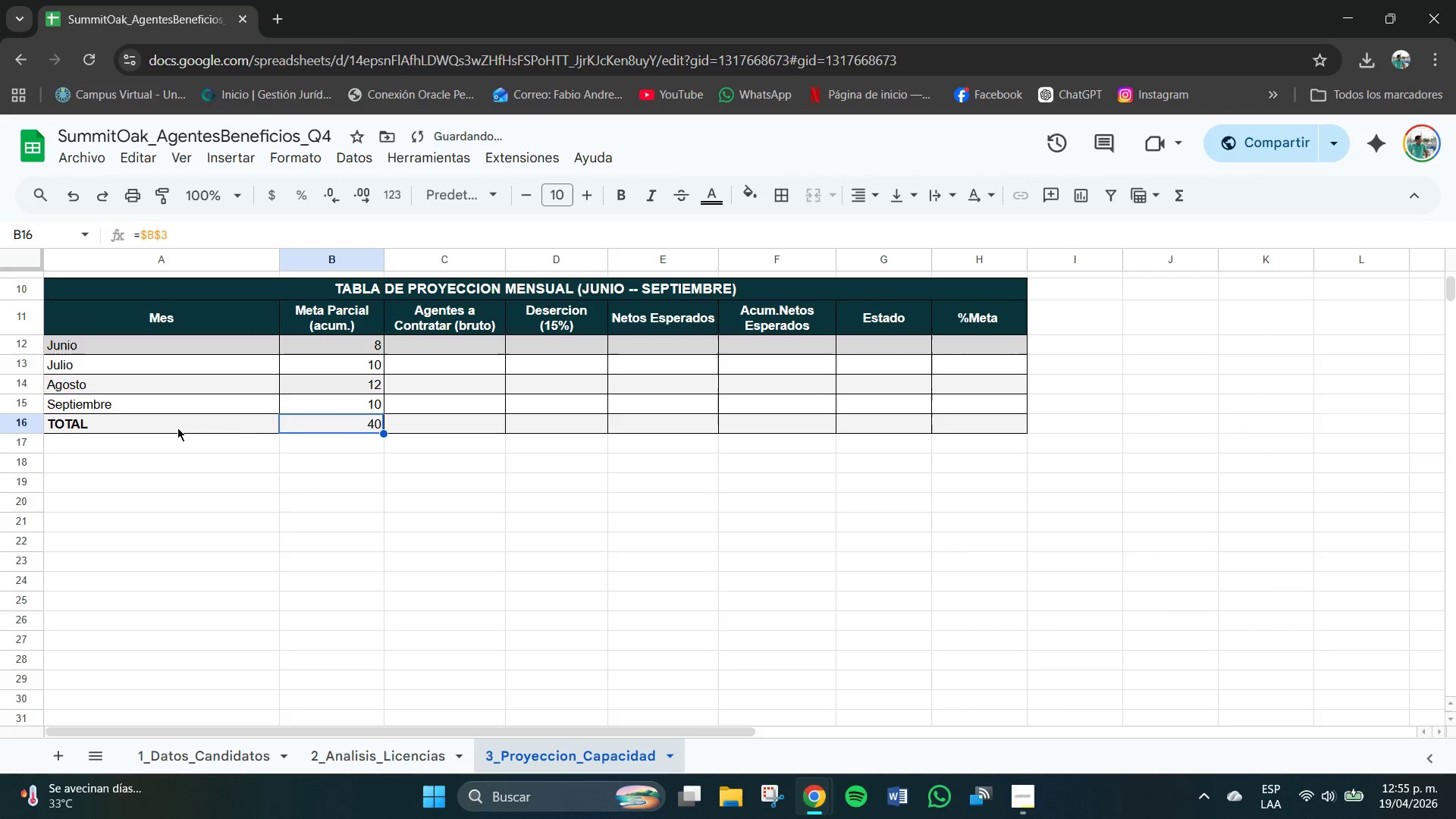 
left_click_drag(start_coordinate=[140, 428], to_coordinate=[1034, 429])
 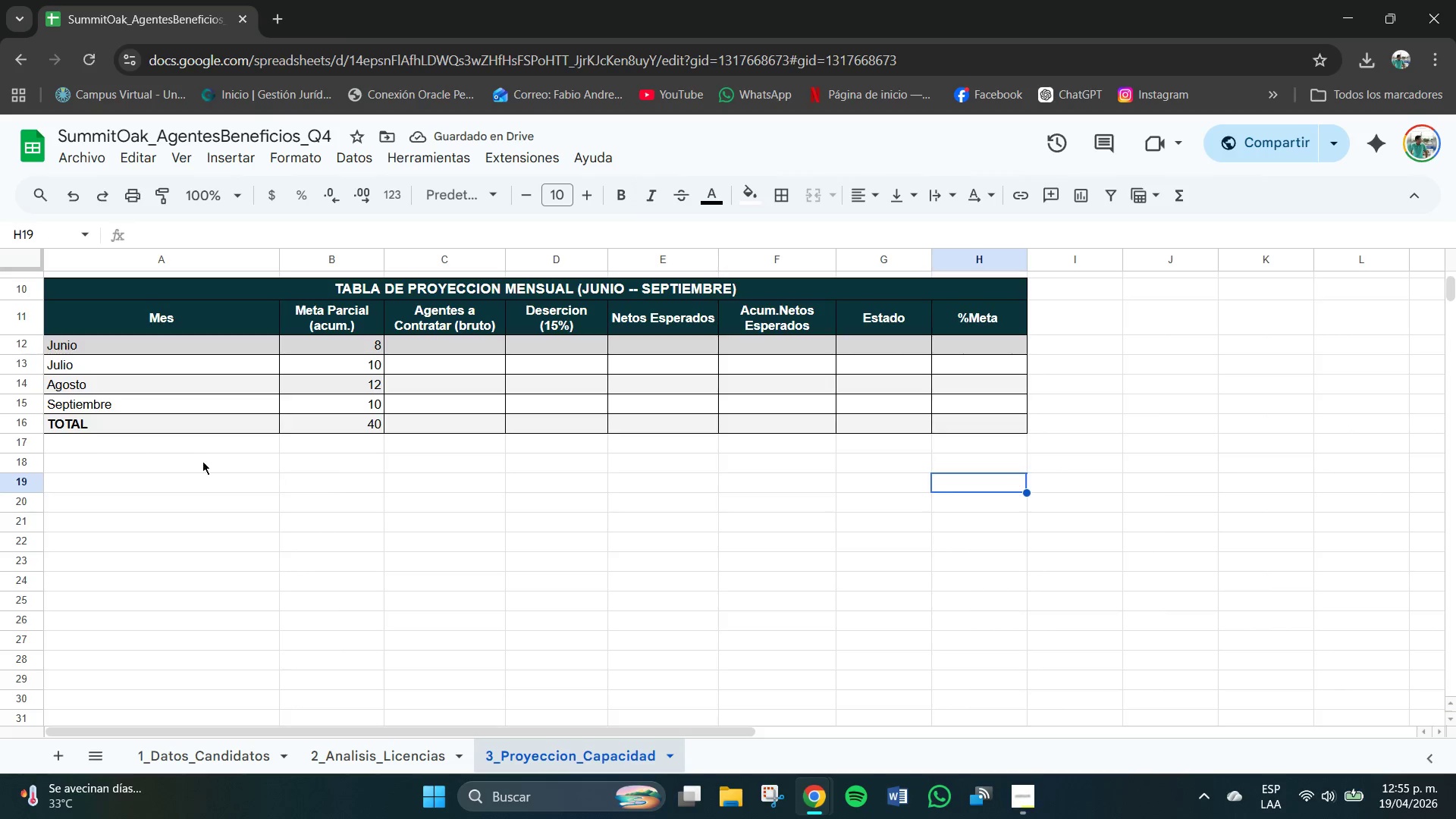 
left_click_drag(start_coordinate=[149, 427], to_coordinate=[999, 425])
 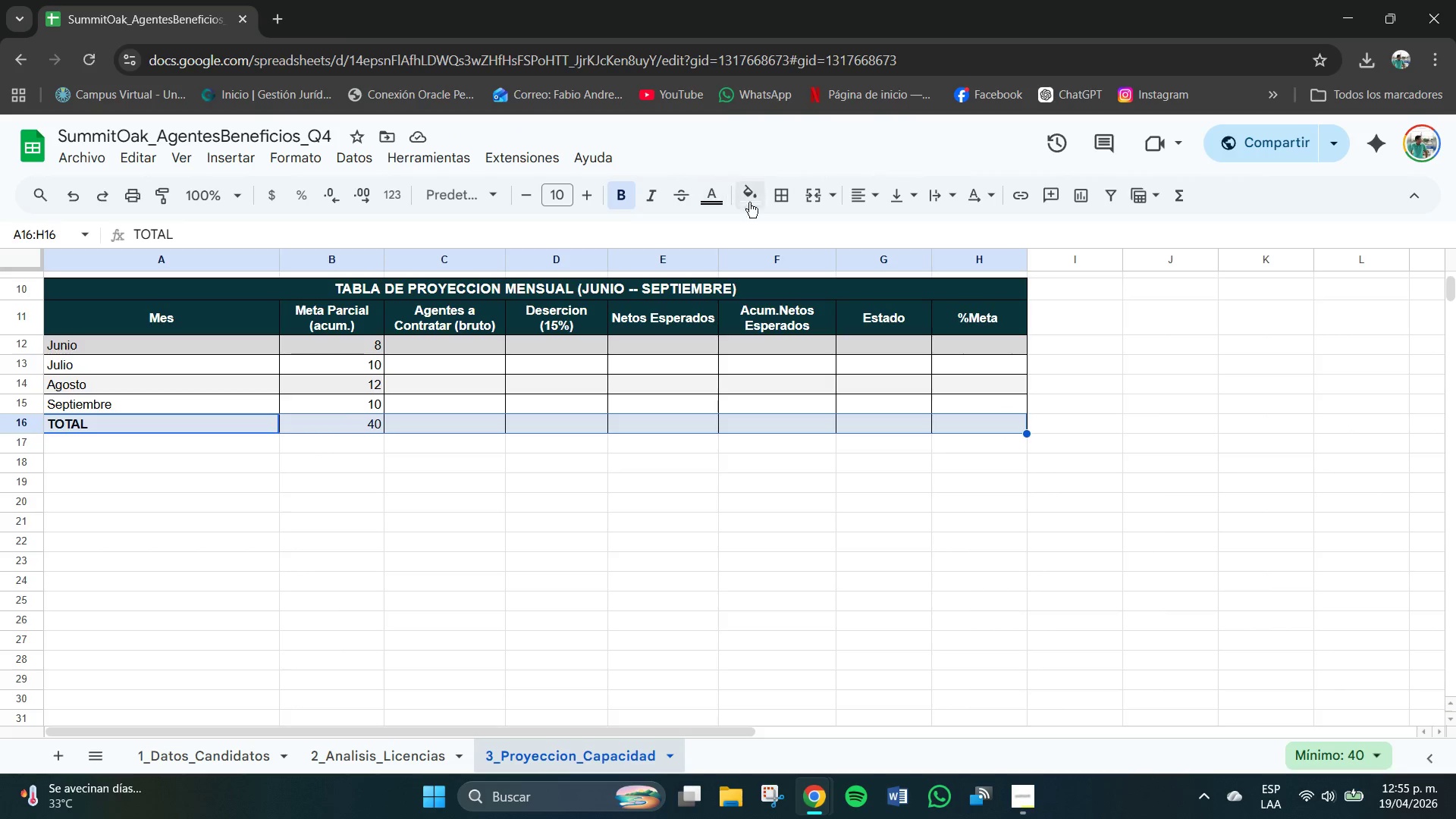 
left_click([755, 199])
 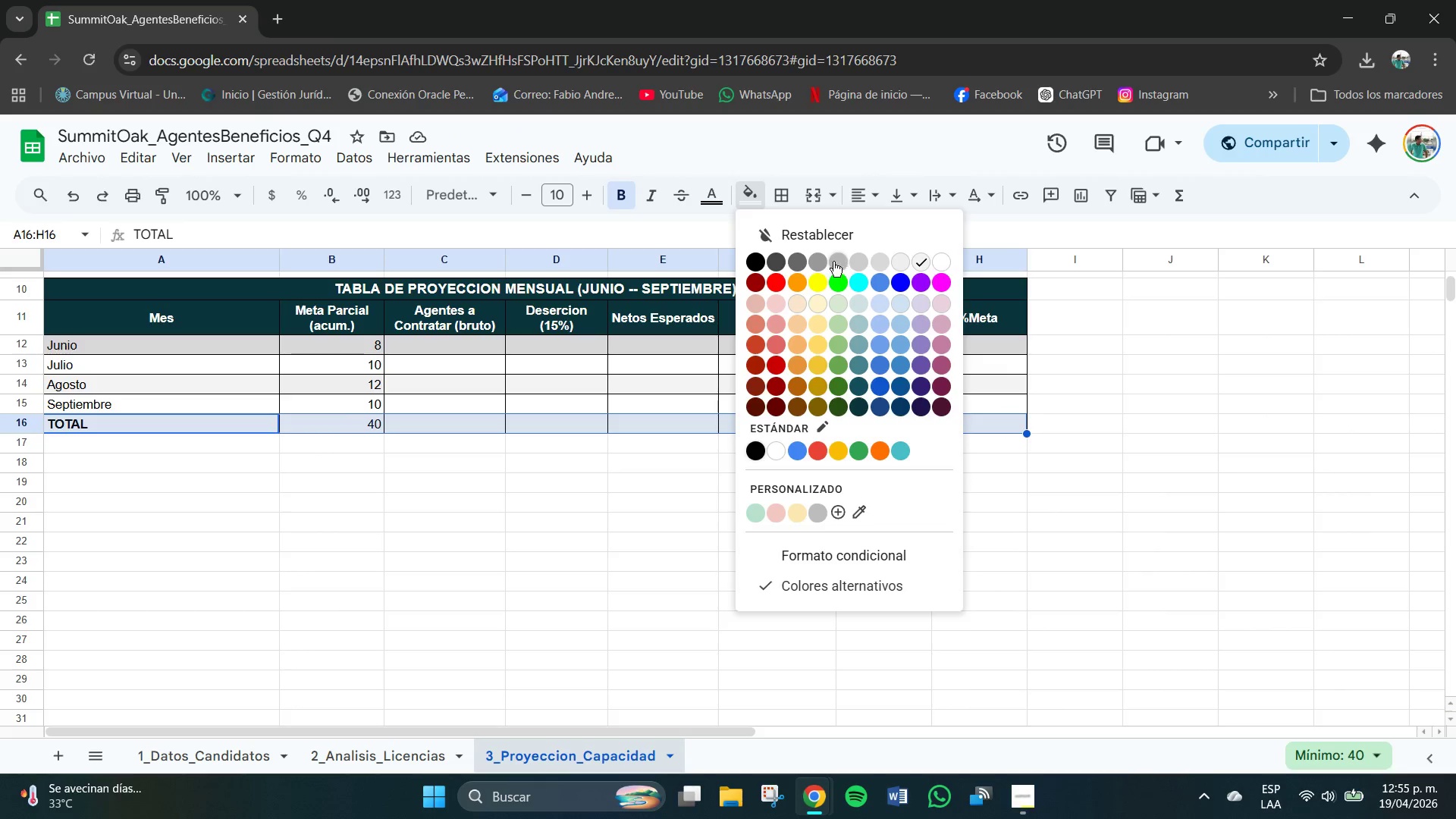 
left_click([821, 262])
 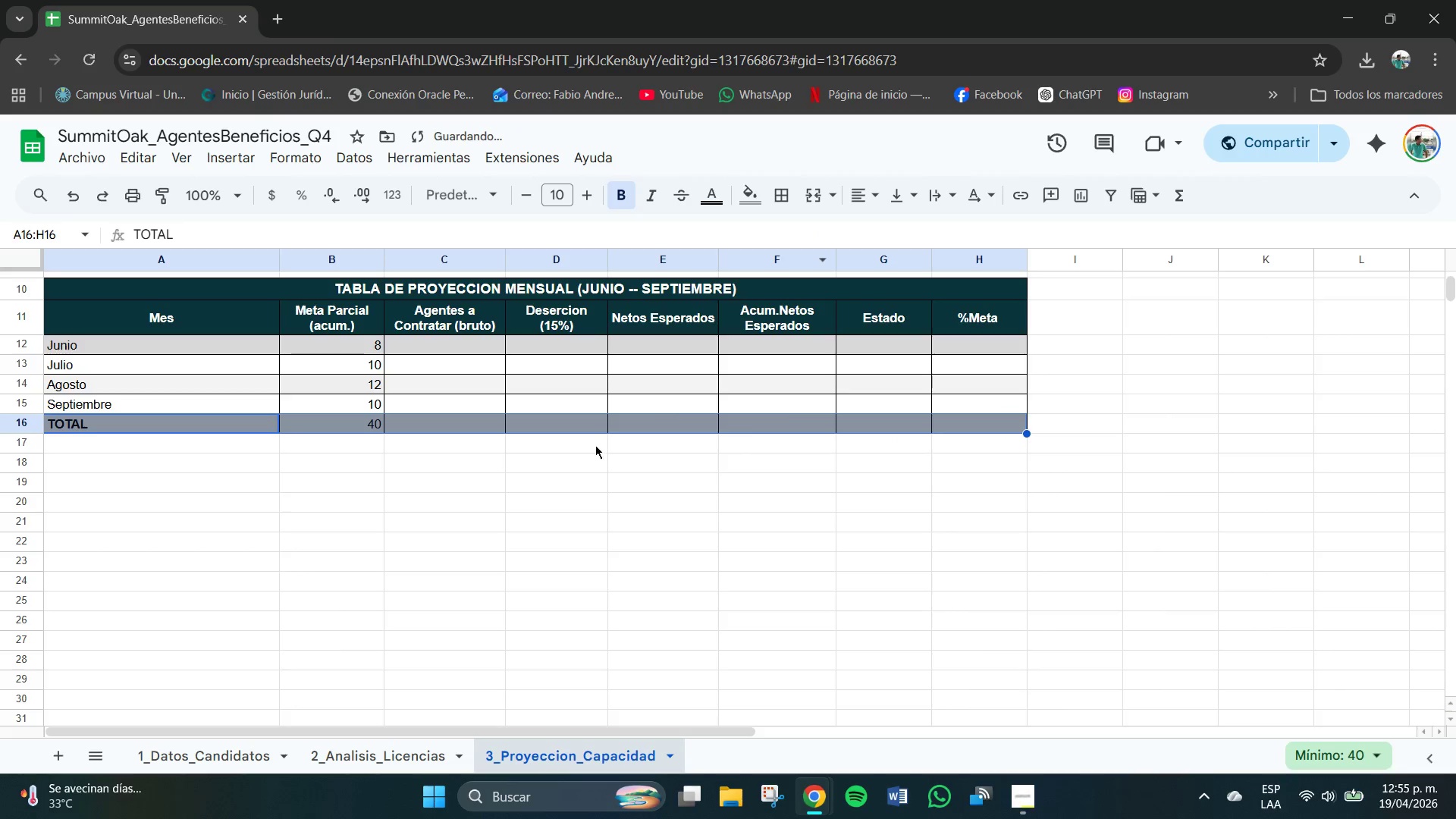 
left_click([511, 473])
 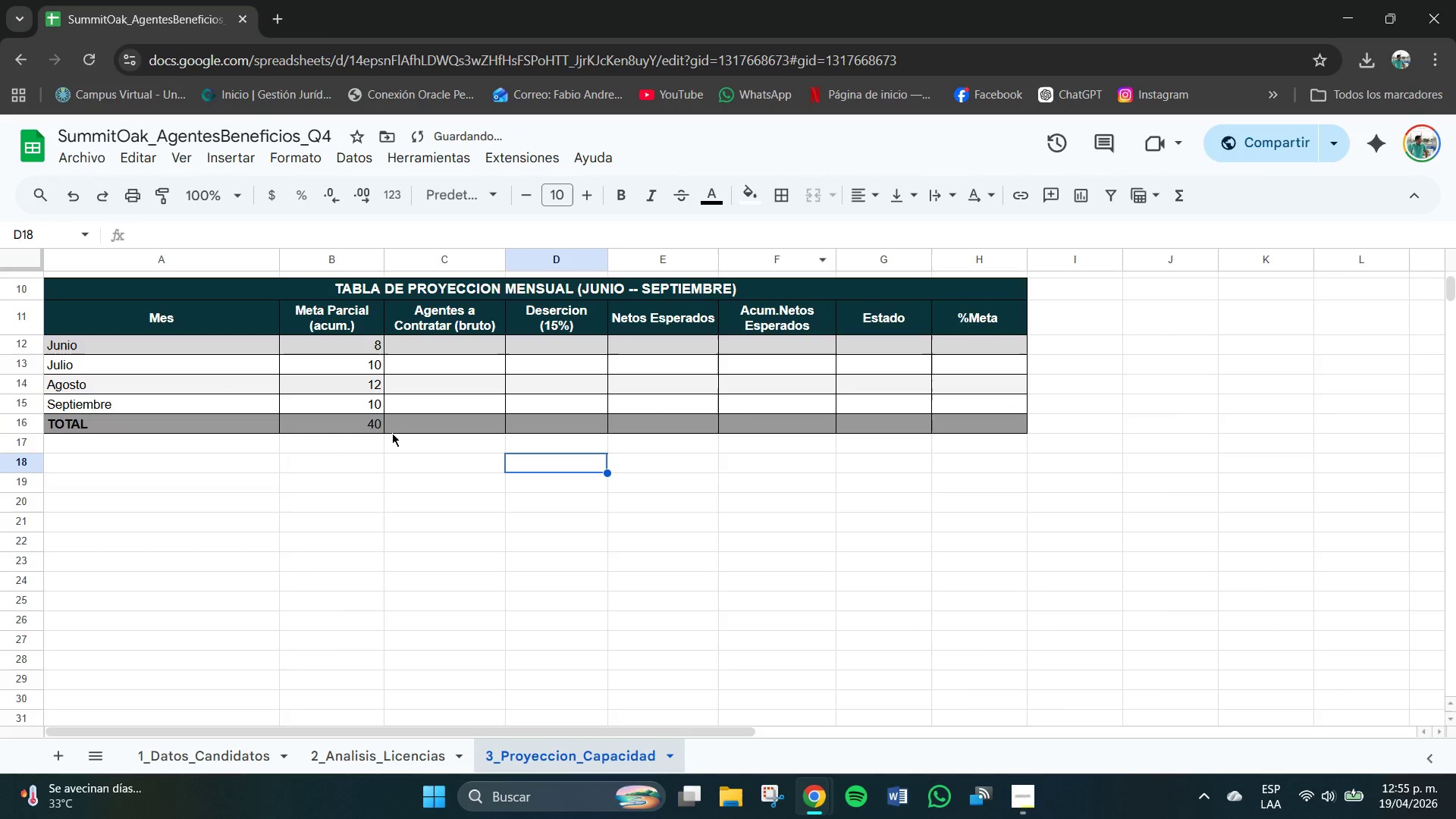 
left_click([370, 422])
 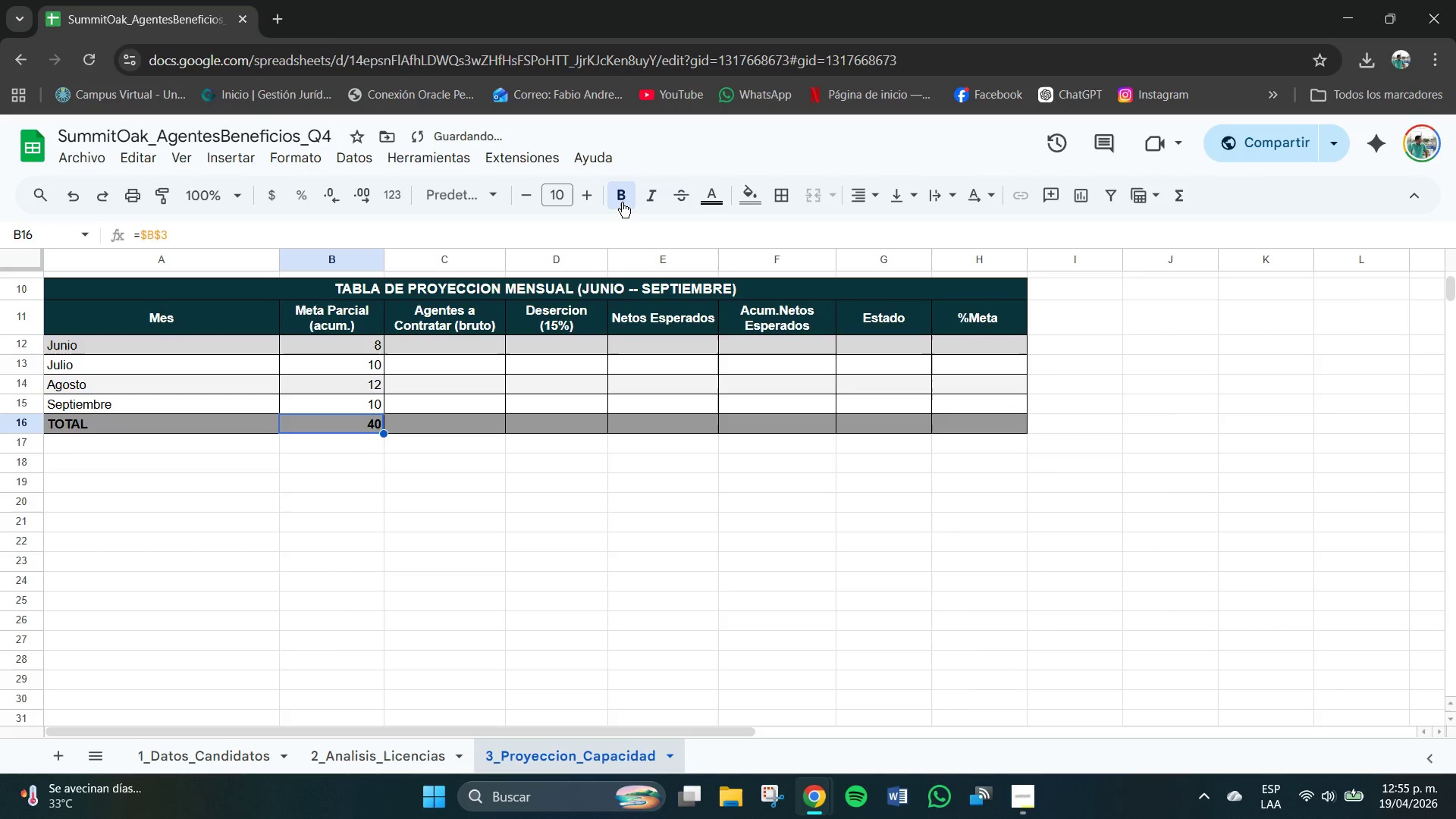 
double_click([321, 569])
 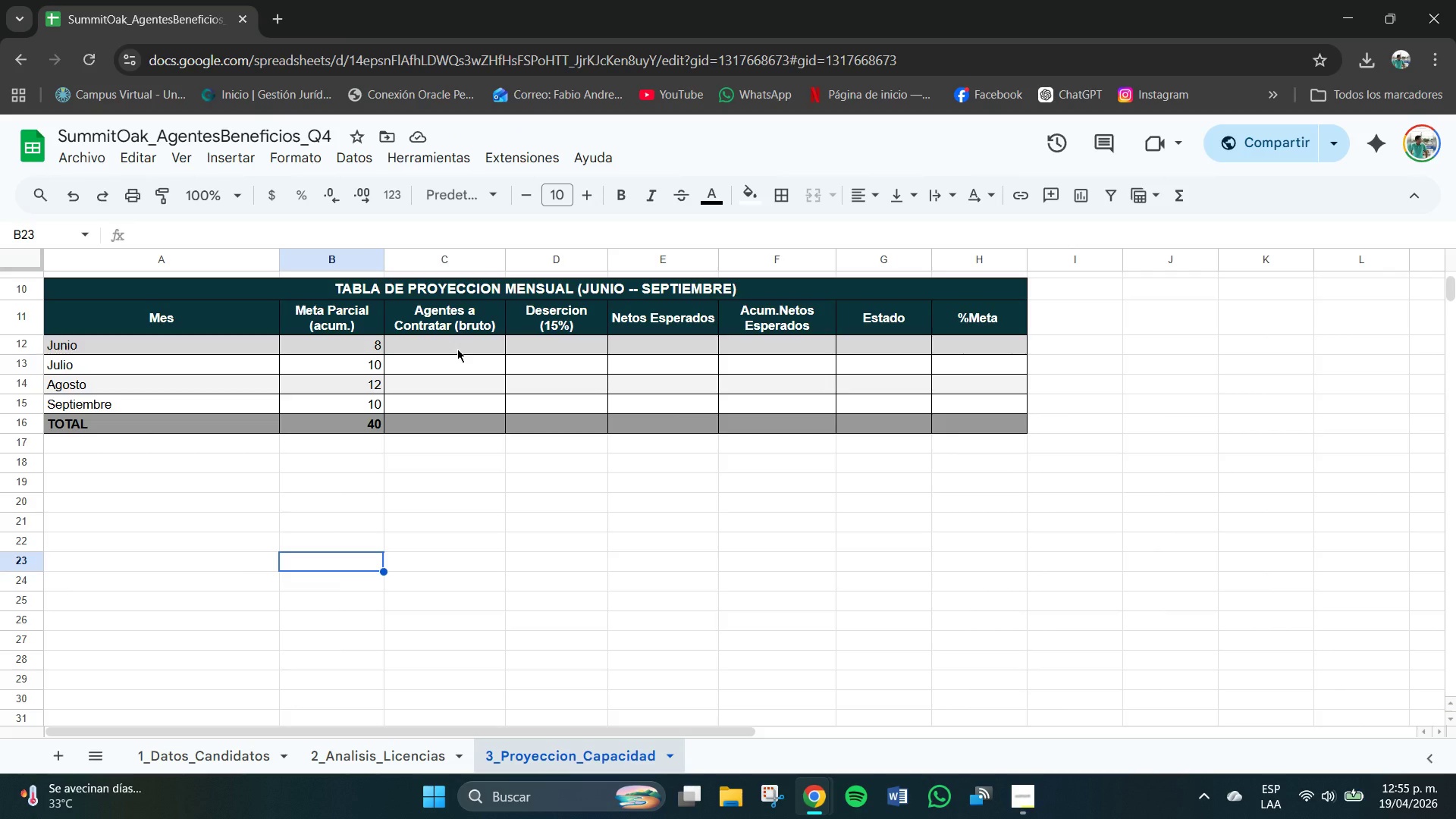 
wait(13.17)
 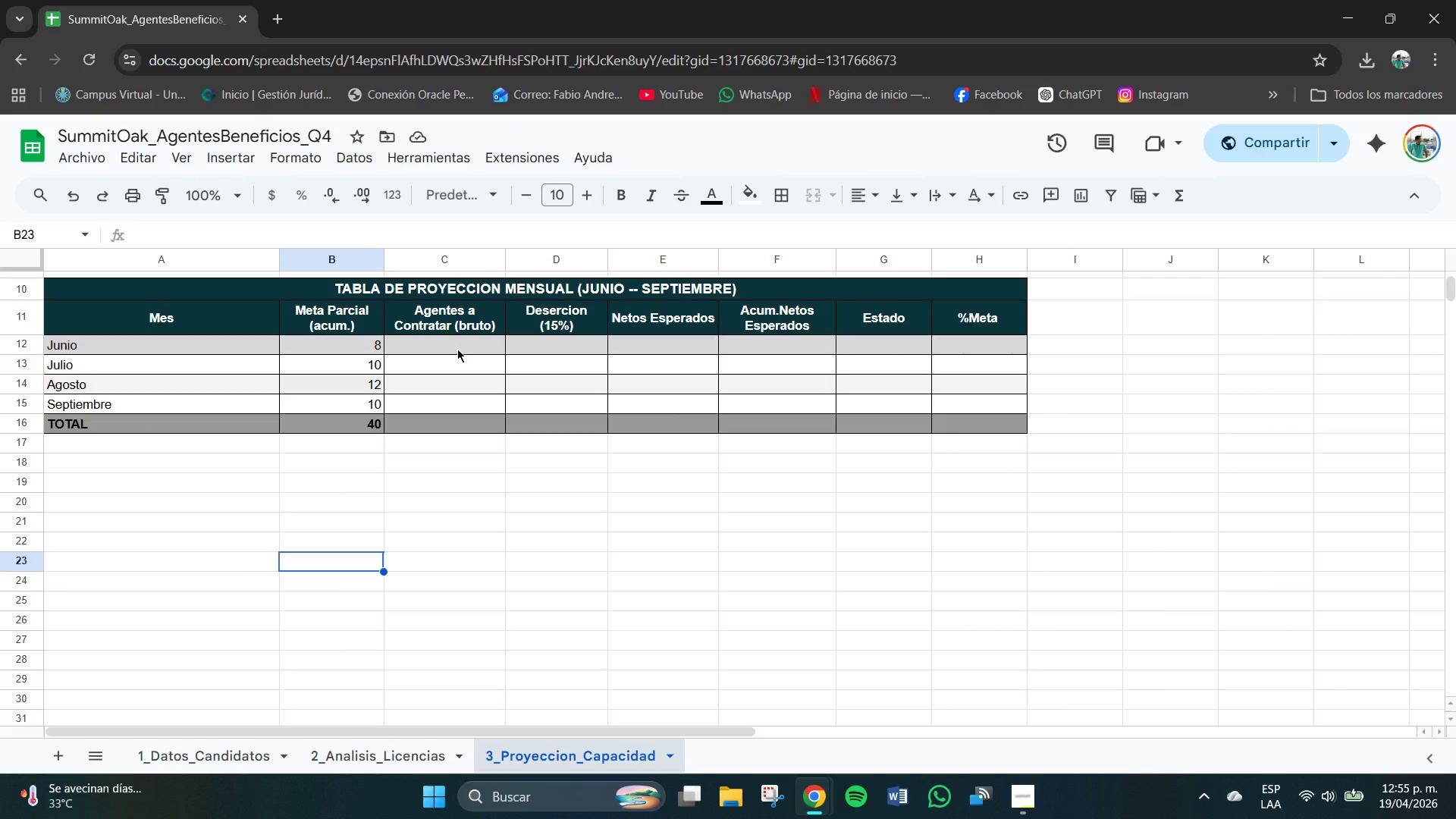 
left_click([453, 353])
 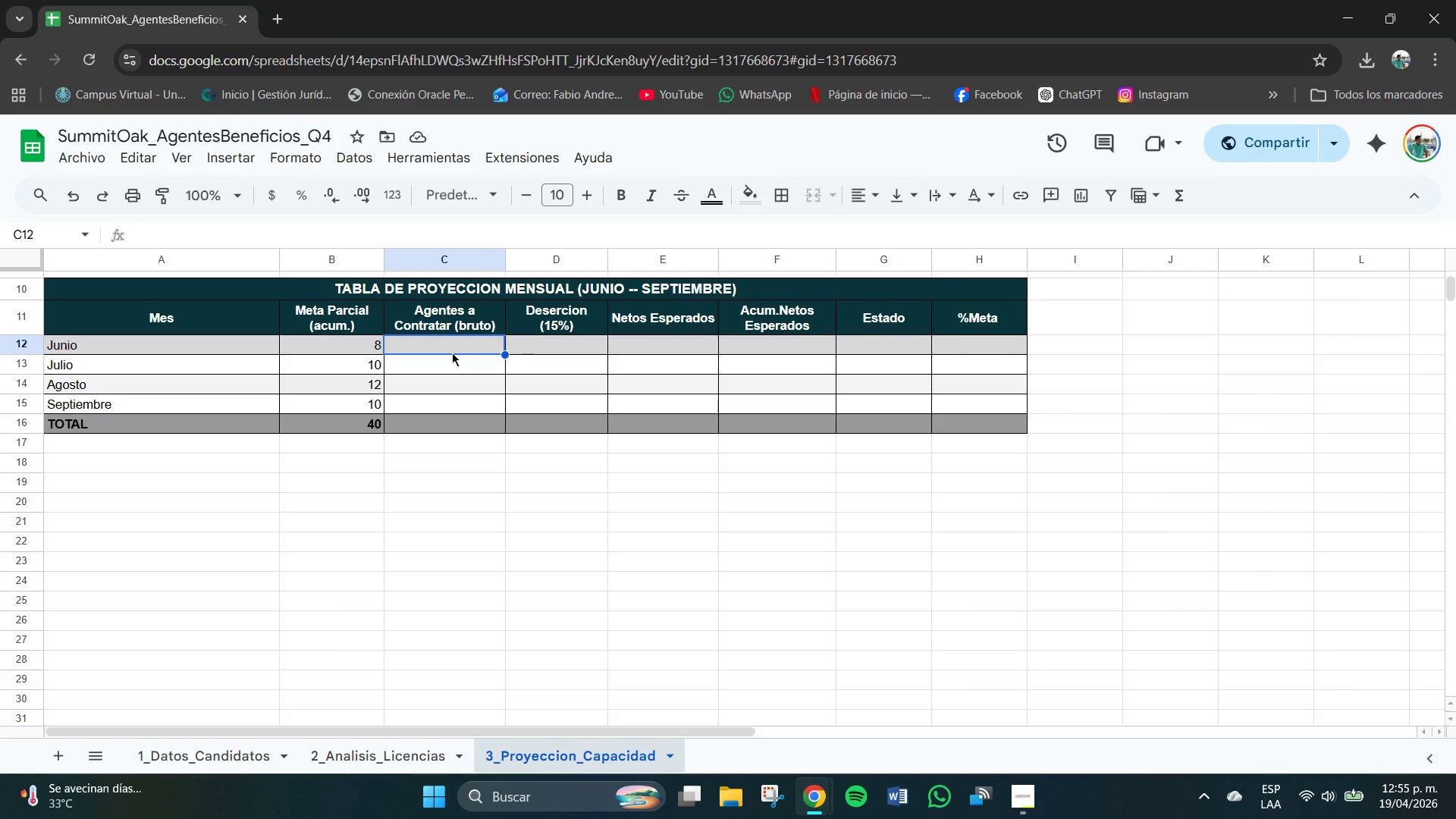 
type()REDONDEAR*b12)
key(Backspace)
key(Backspace)
key(Backspace)
type(B12&**1-)
 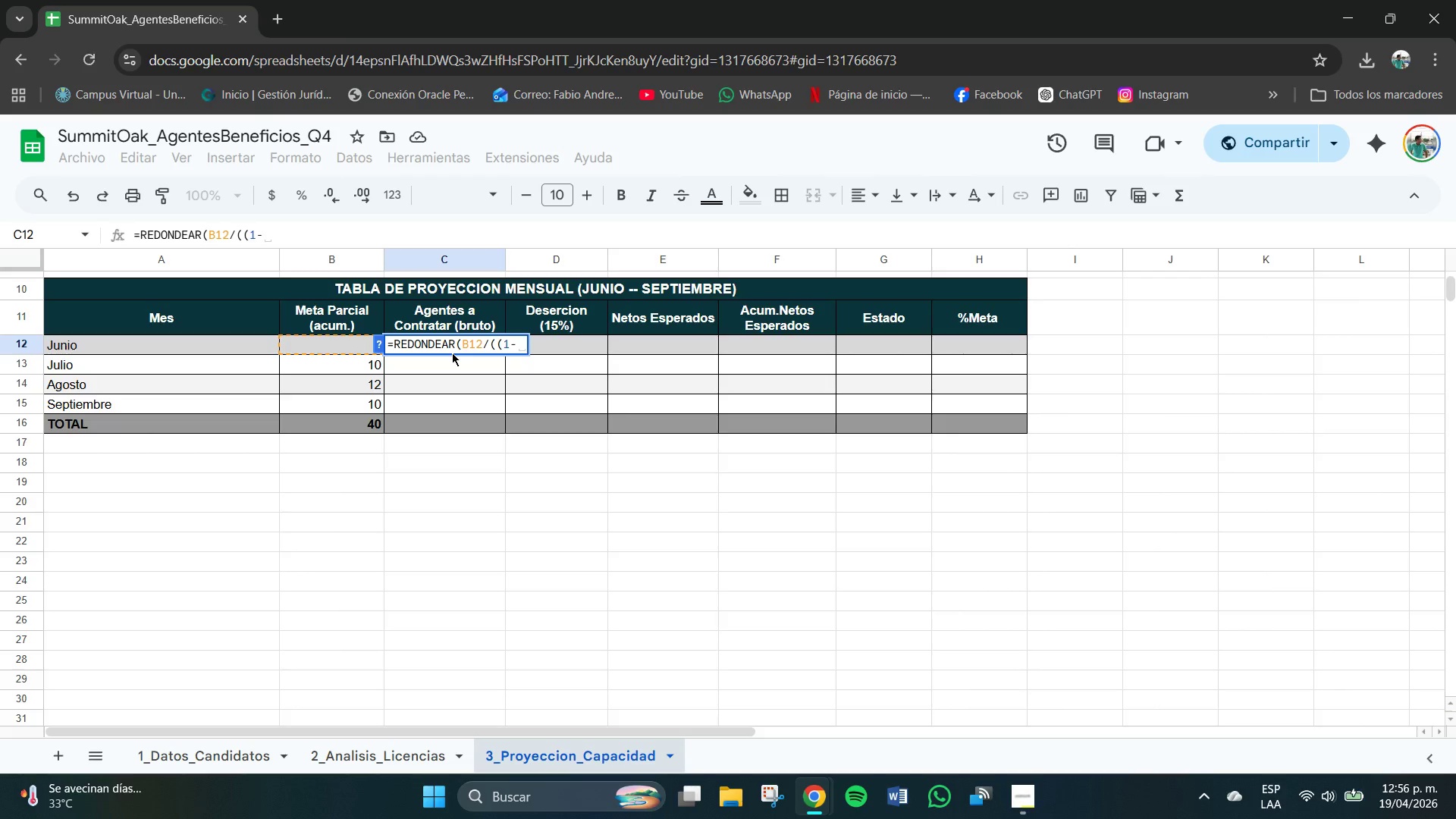 
type($B$4(+$B$5(,0()
 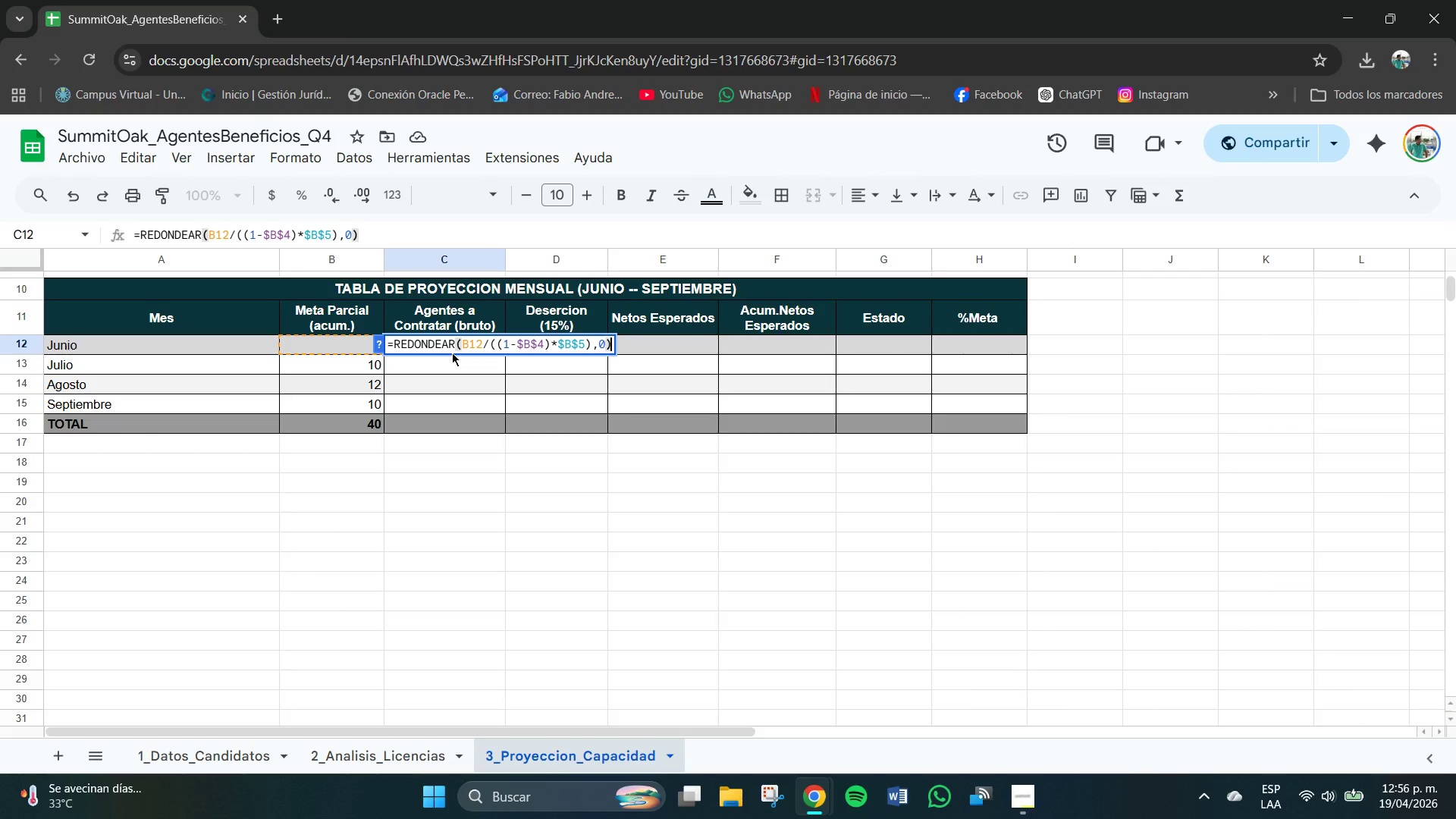 
key(Enter)
 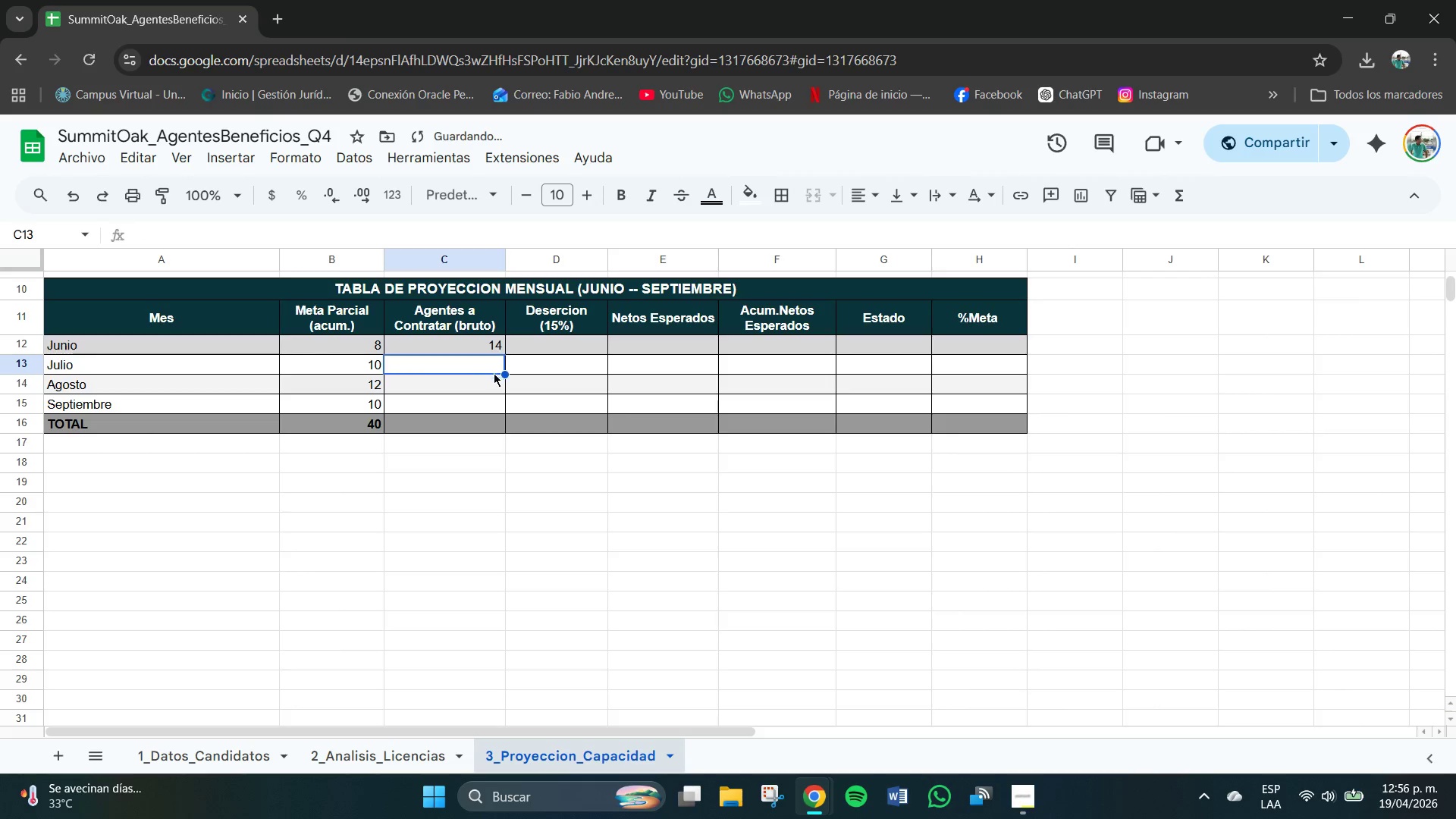 
double_click([482, 367])
 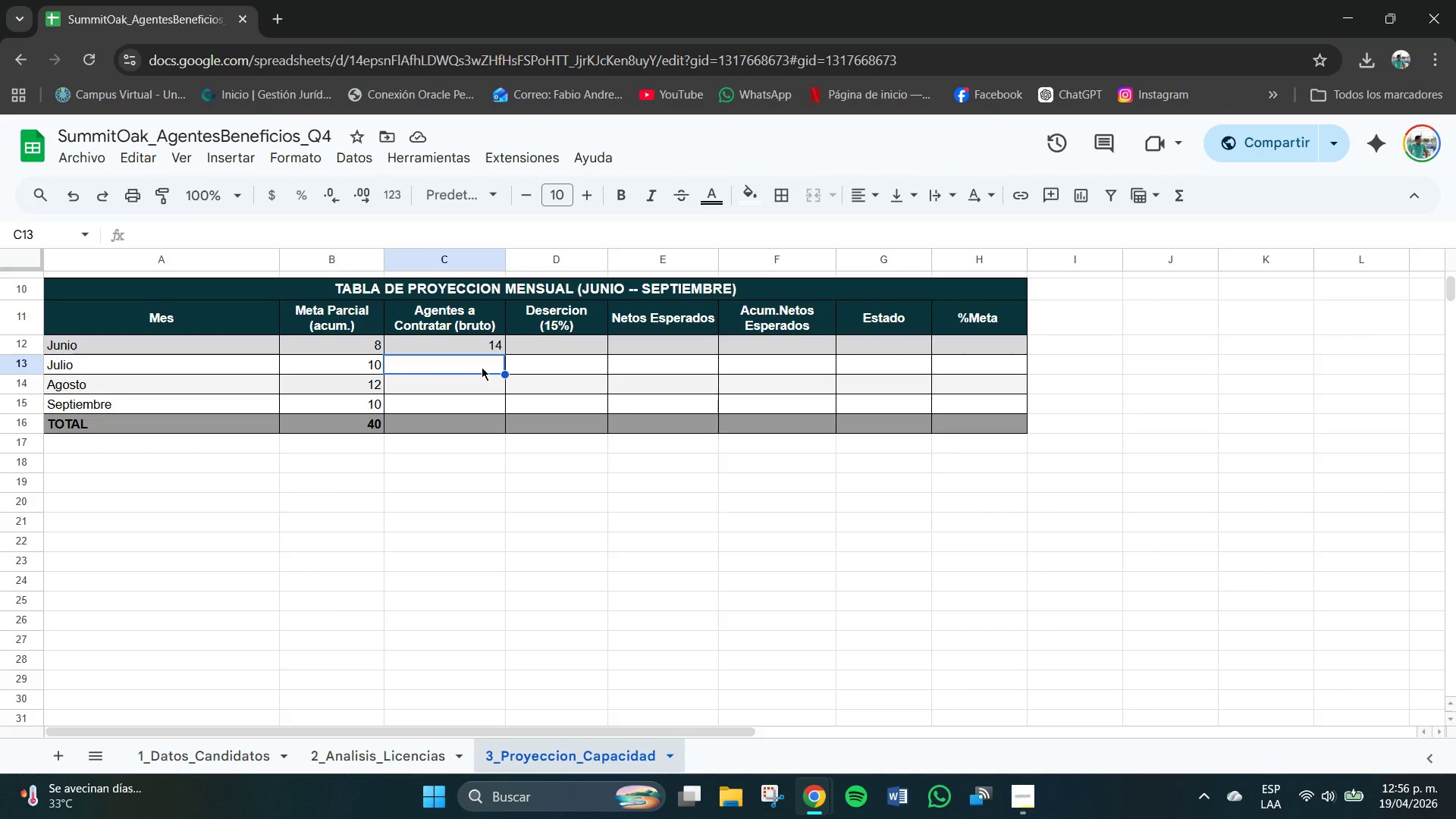 
left_click([484, 351])
 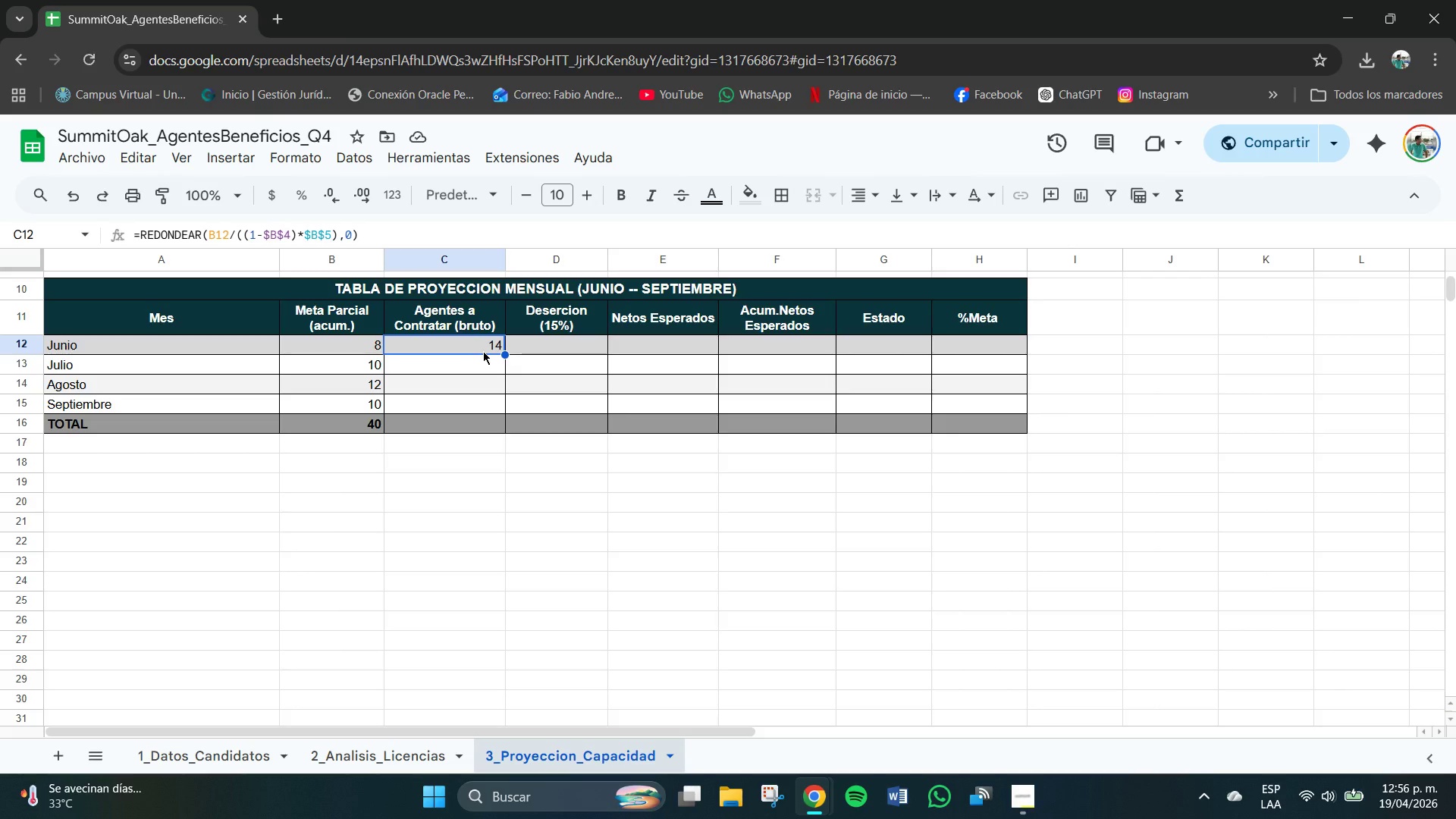 
wait(5.78)
 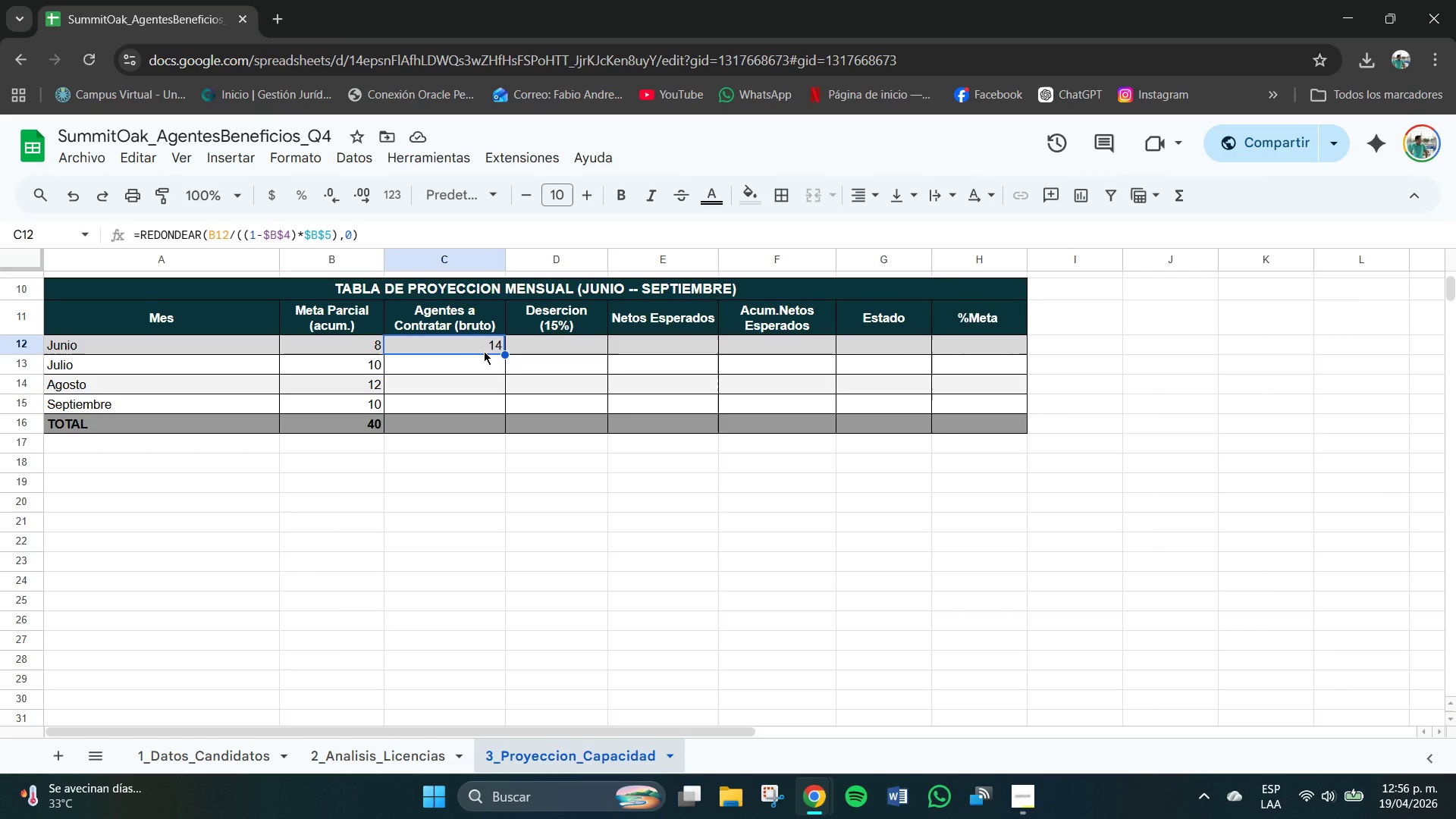 
left_click([484, 359])
 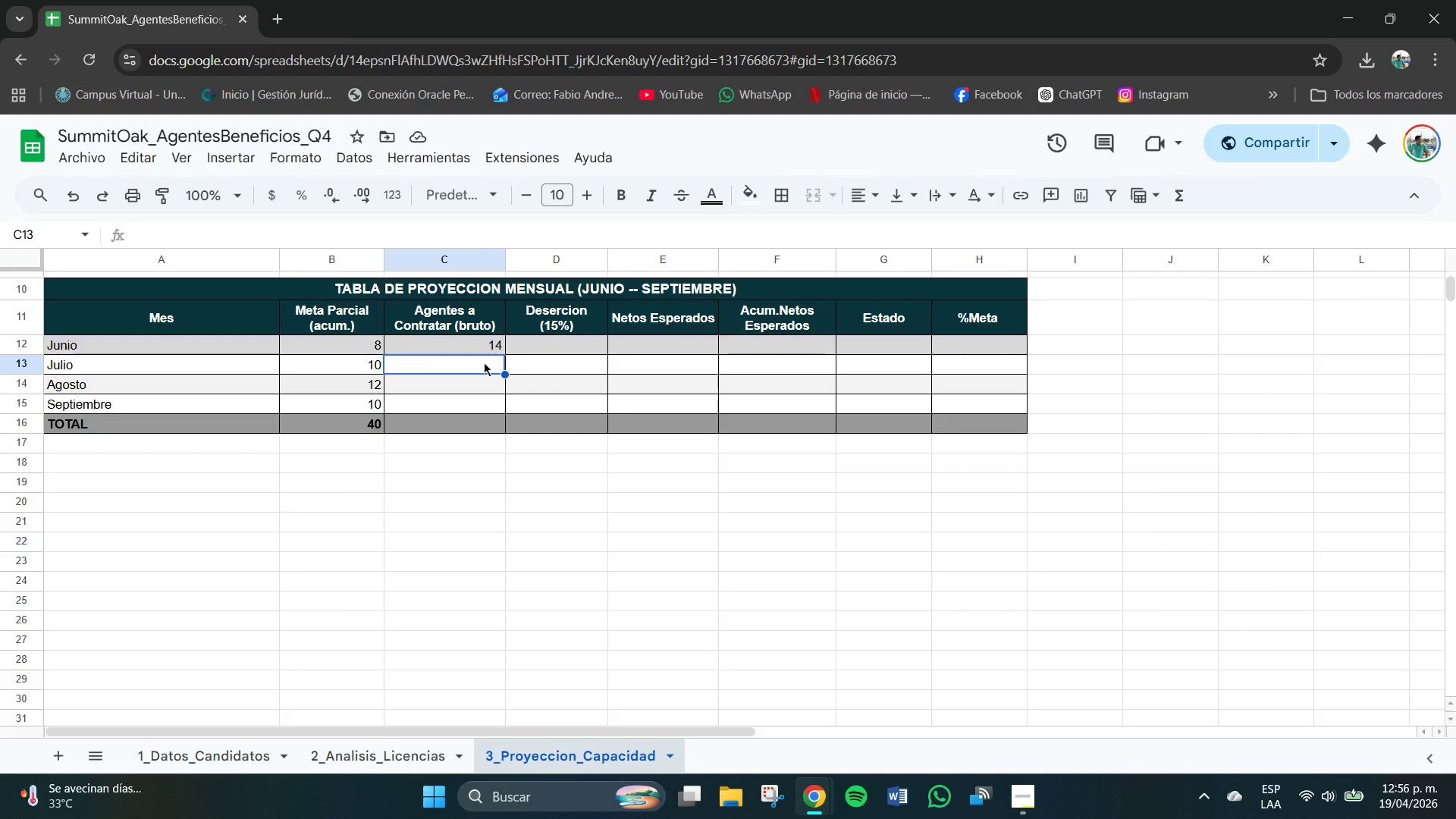 
key(Control+V)
 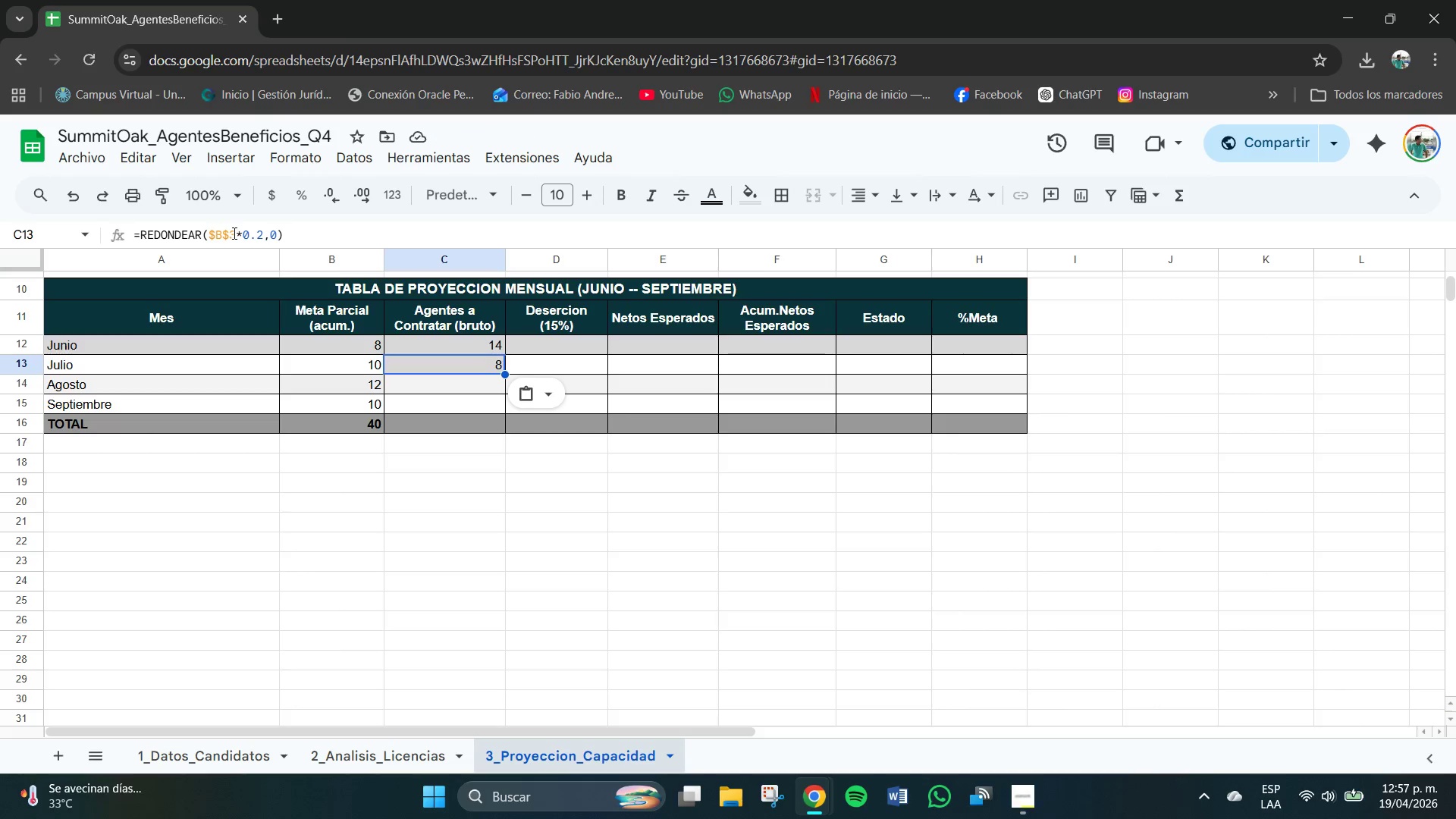 
wait(7.44)
 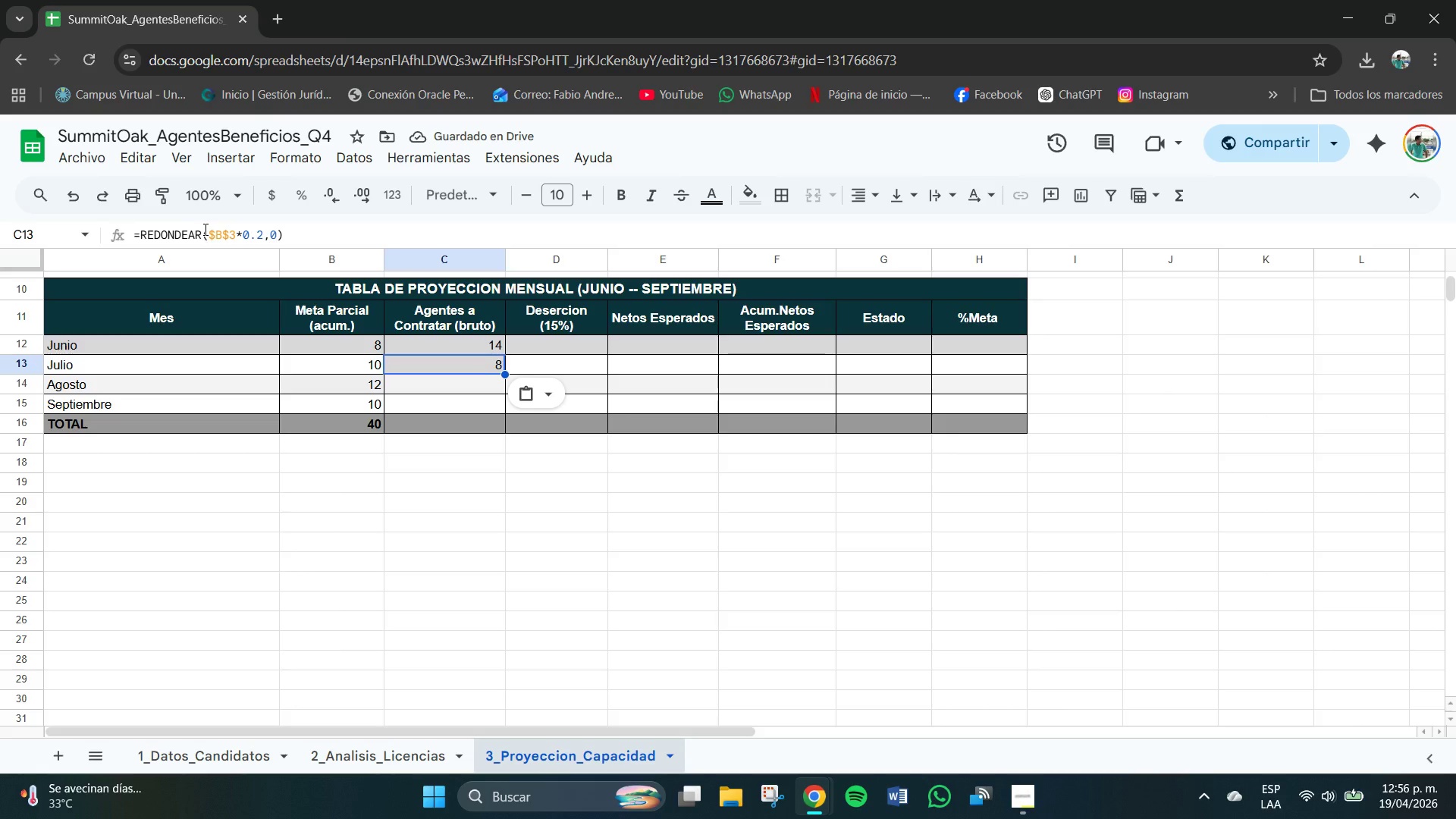 
key(Control+Z)
 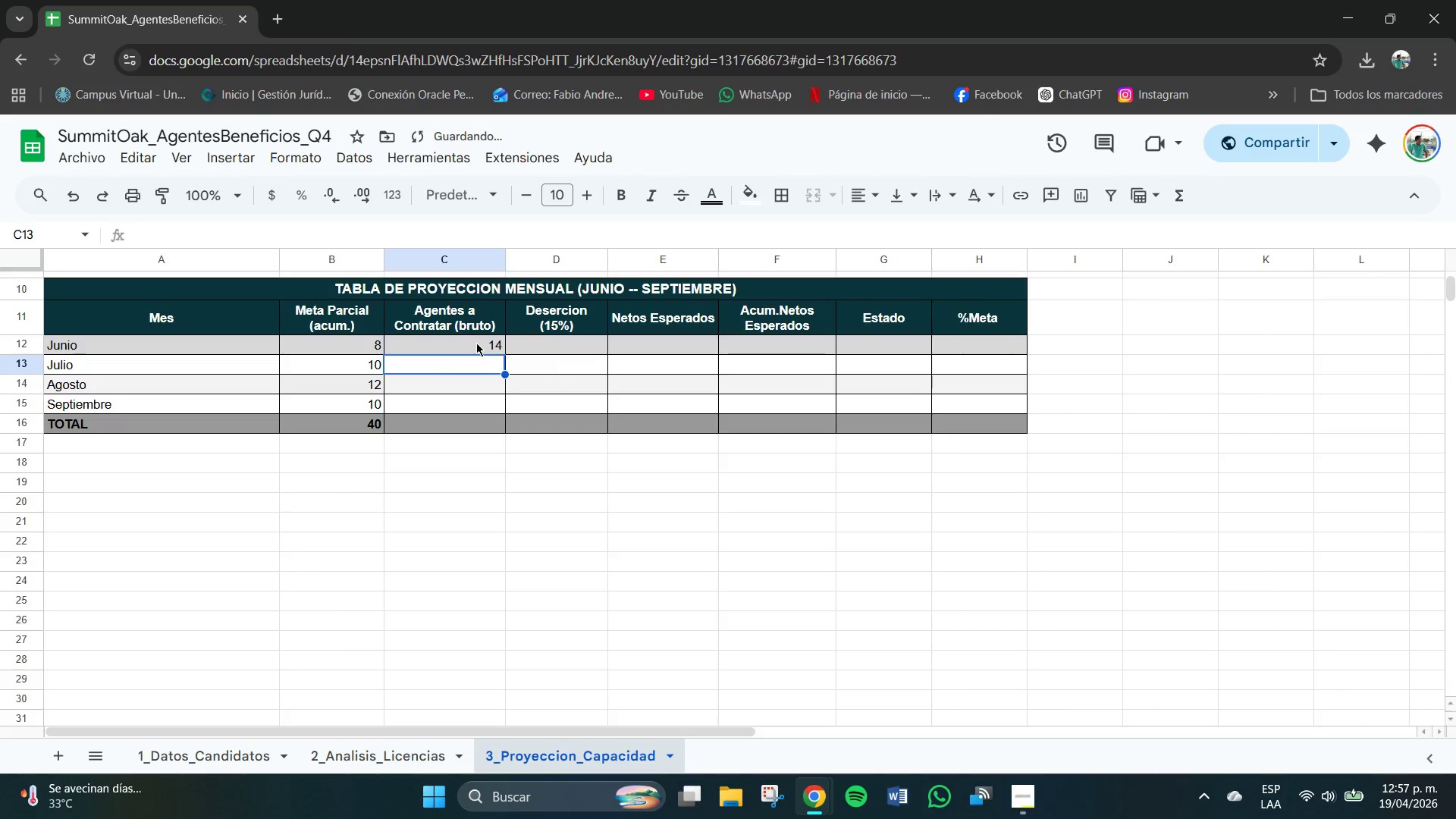 
left_click([478, 342])
 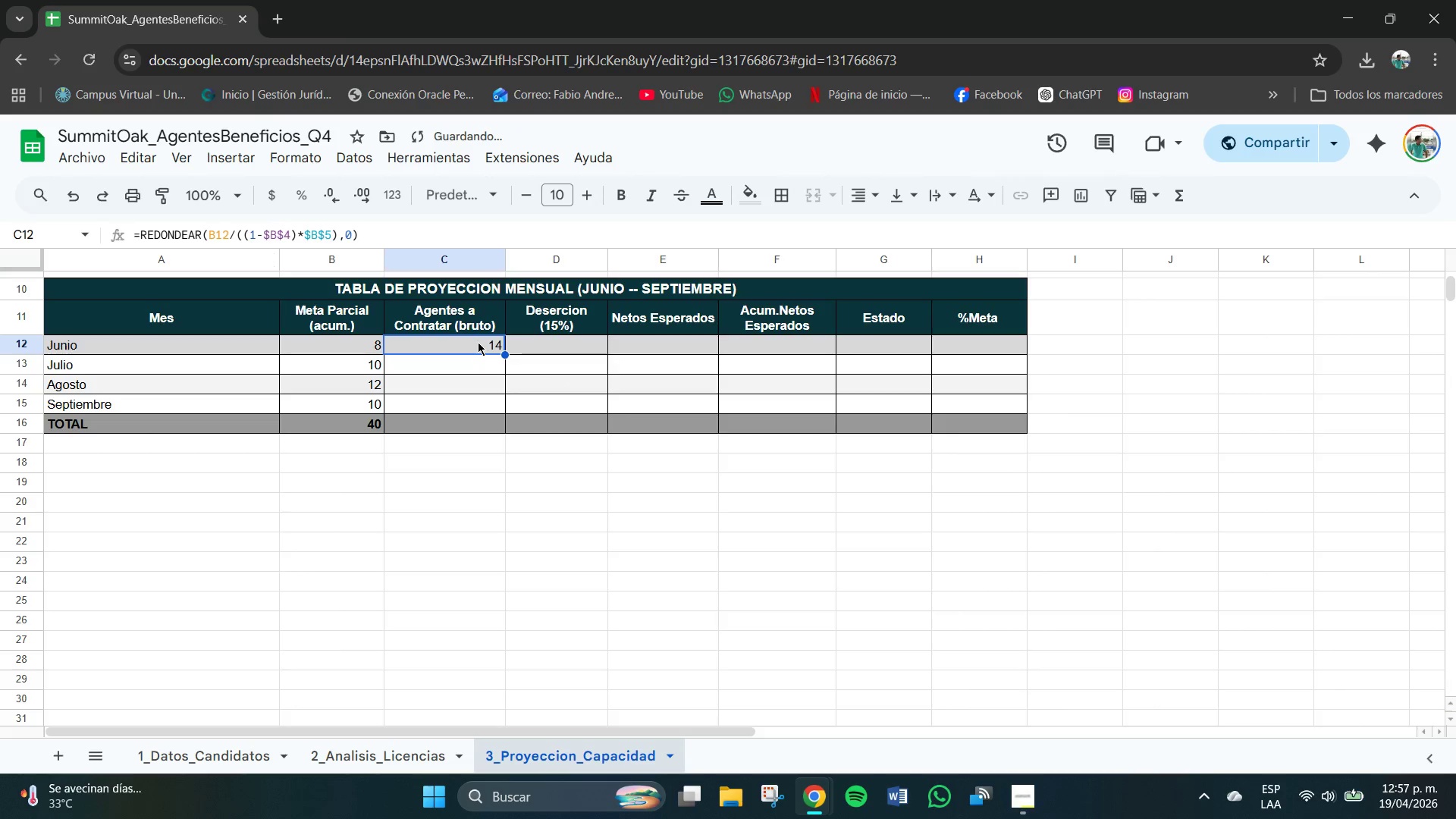 
key(Control+C)
 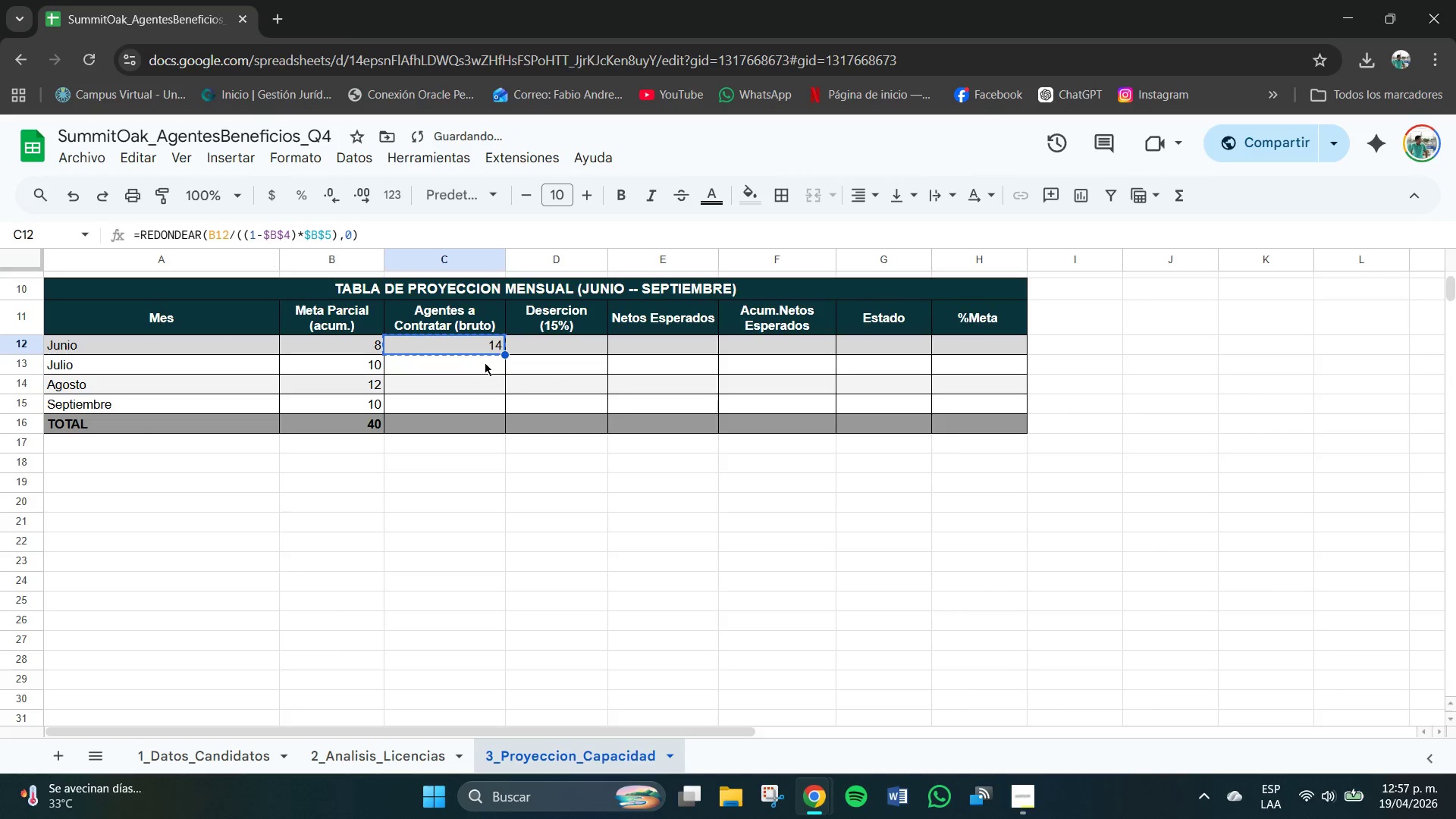 
left_click([485, 362])
 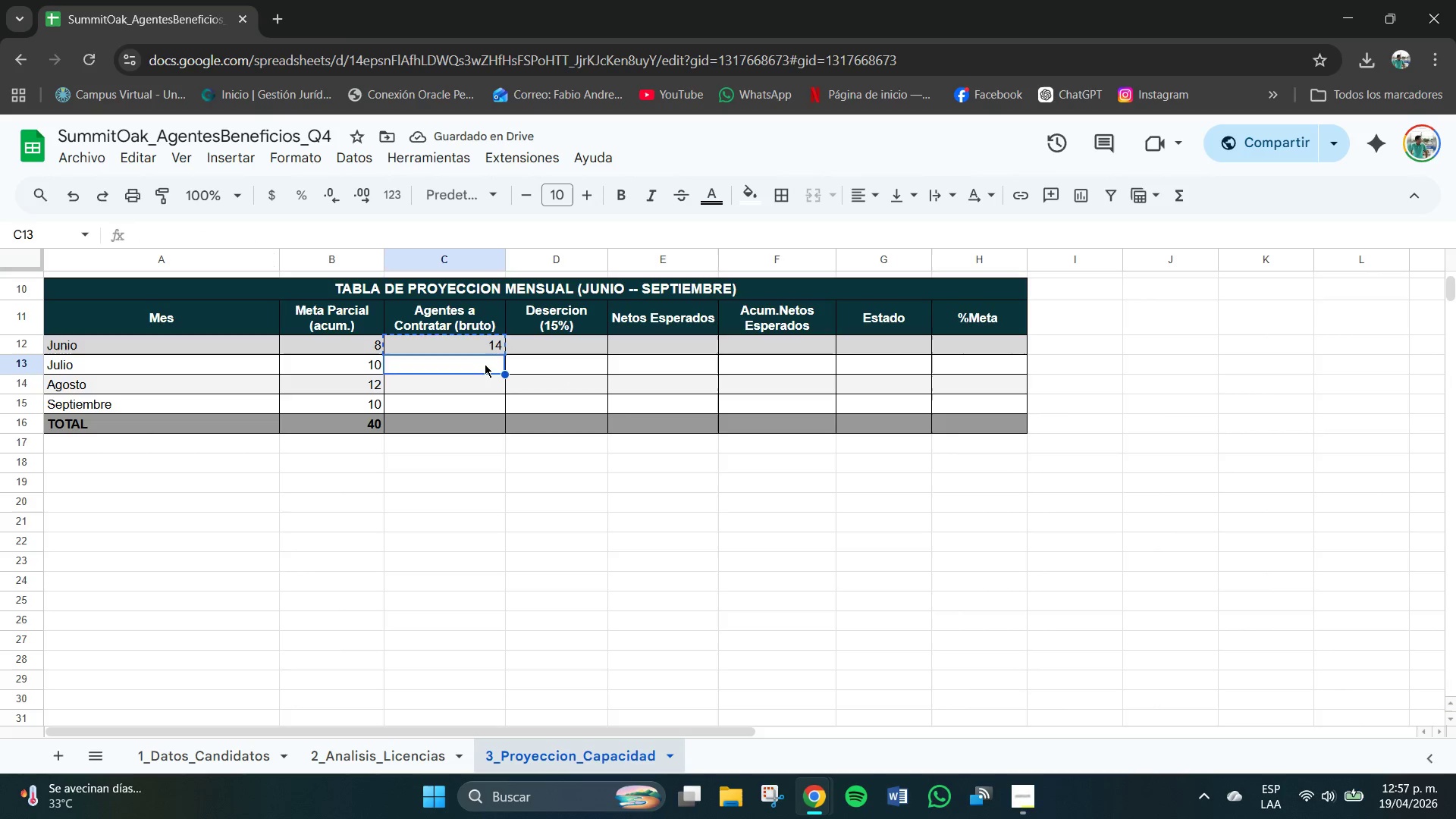 
key(Control+V)
 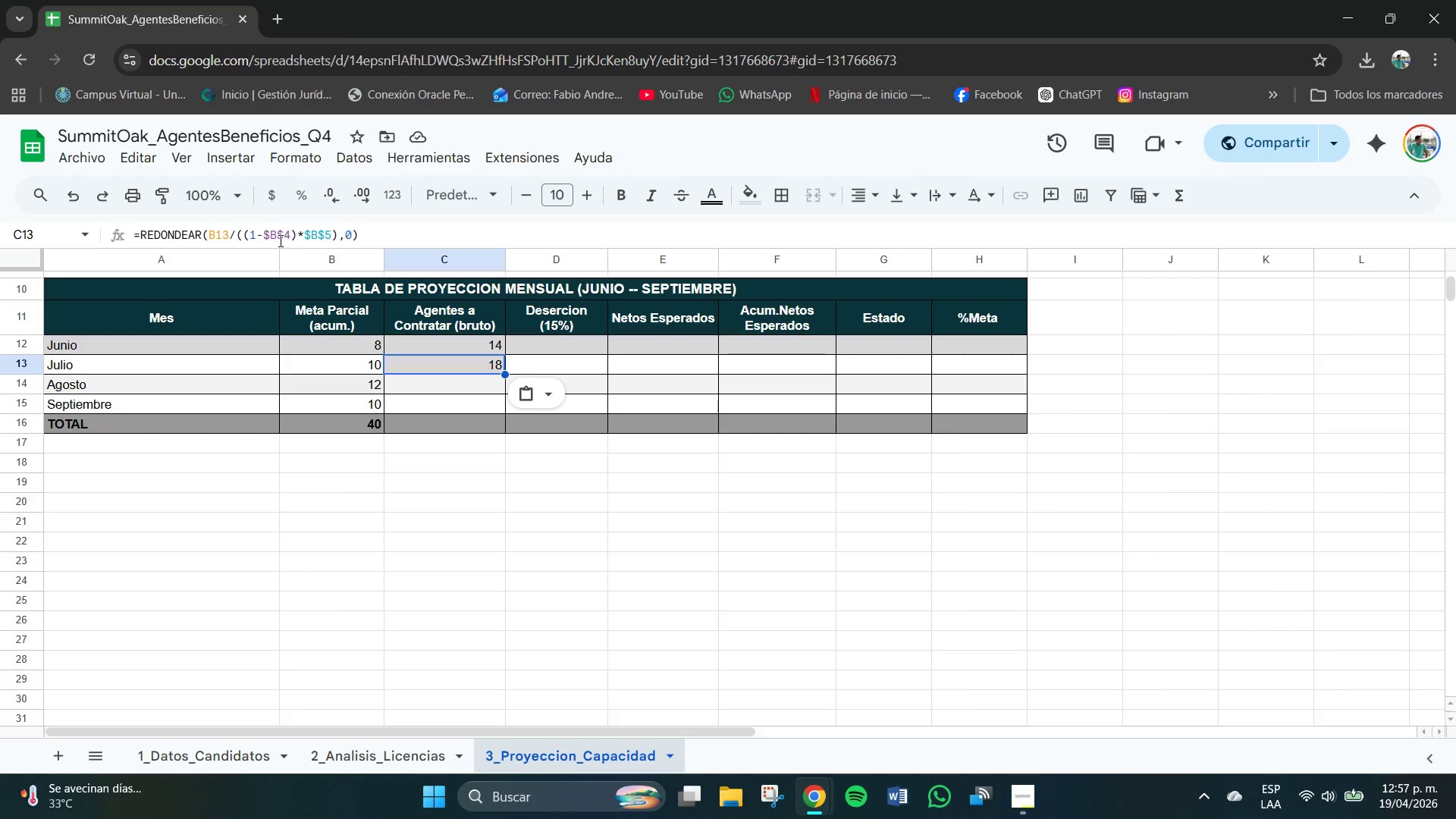 
wait(10.5)
 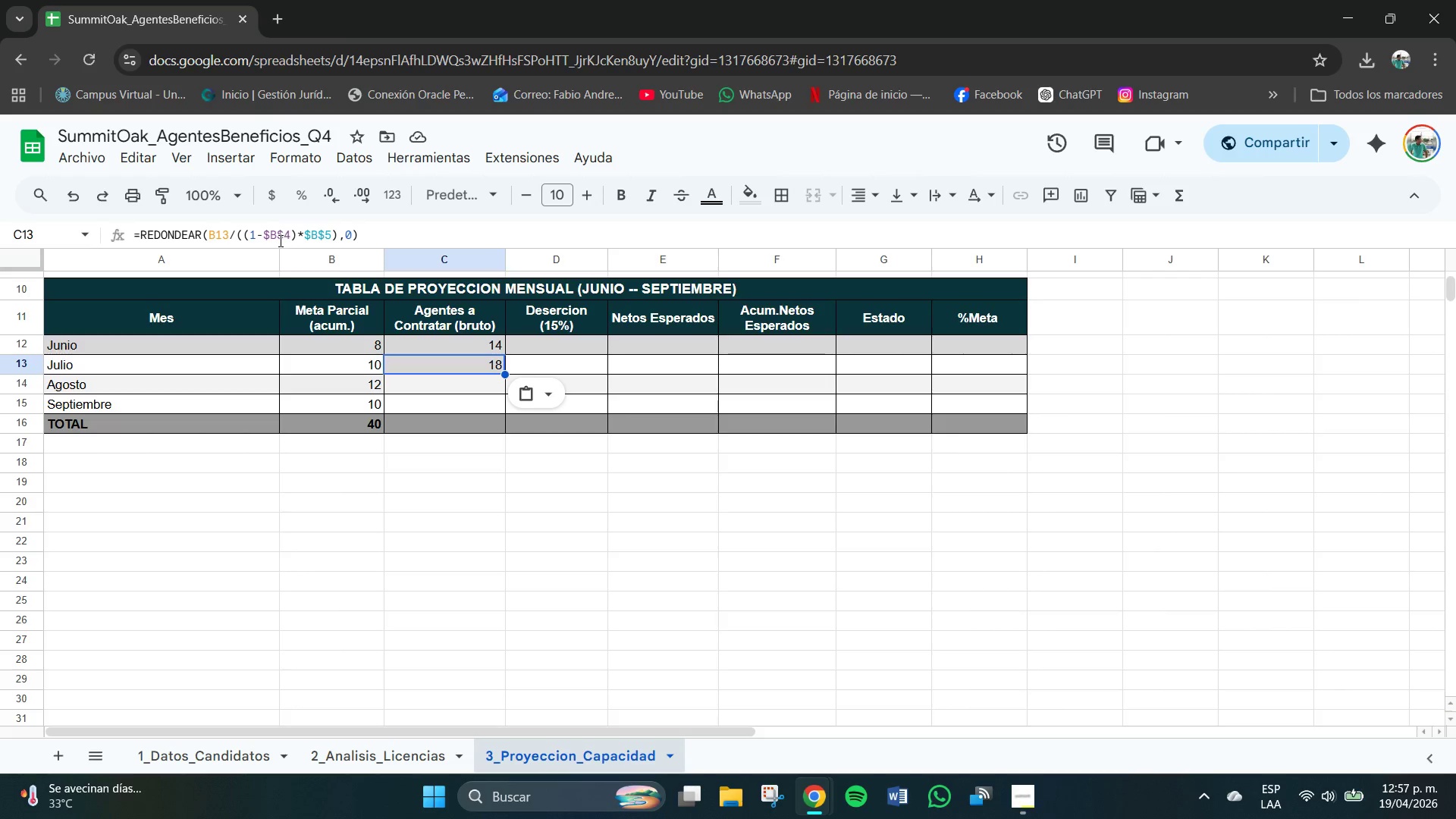 
left_click([473, 381])
 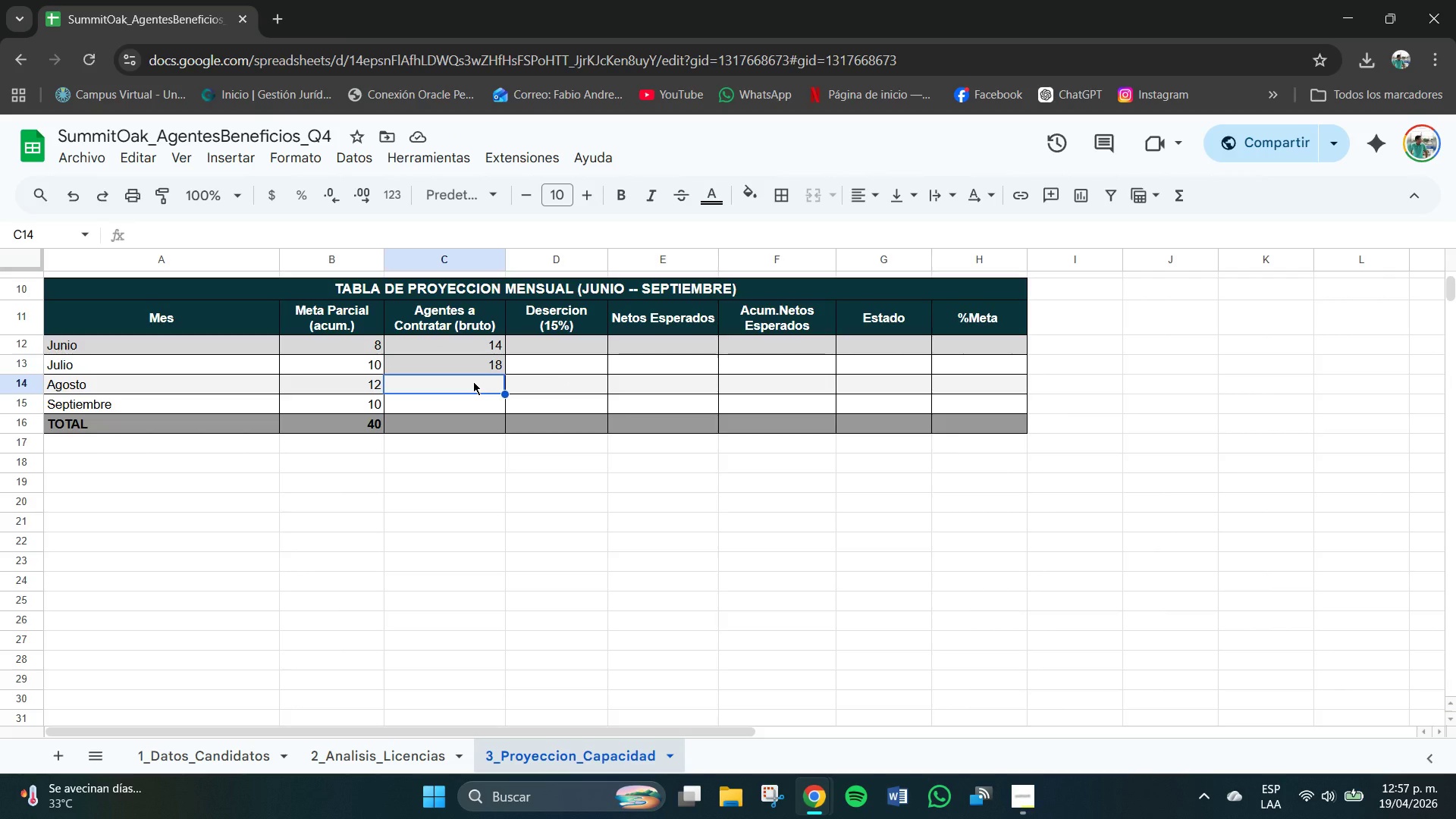 
key(Control+V)
 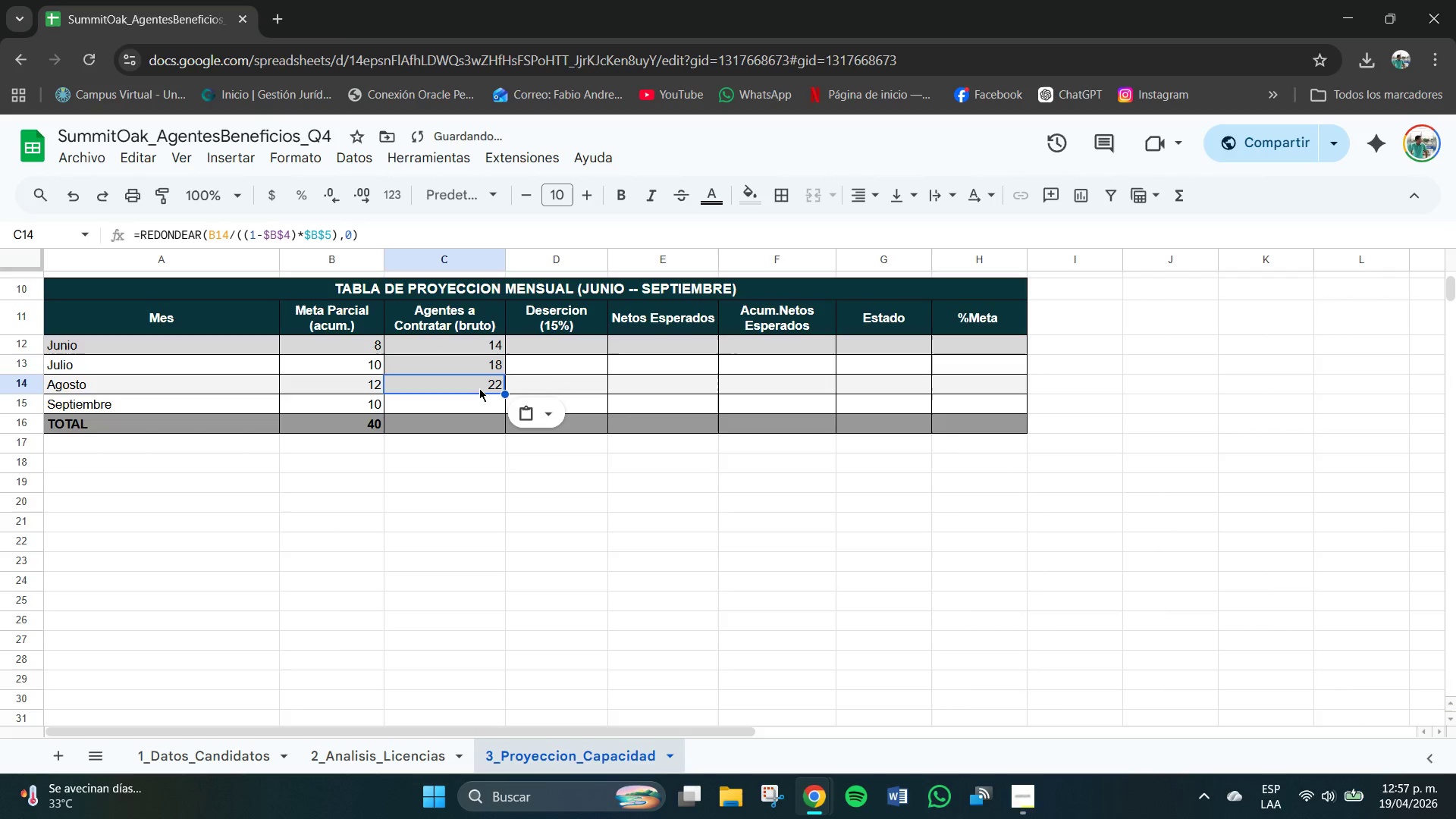 
left_click([490, 402])
 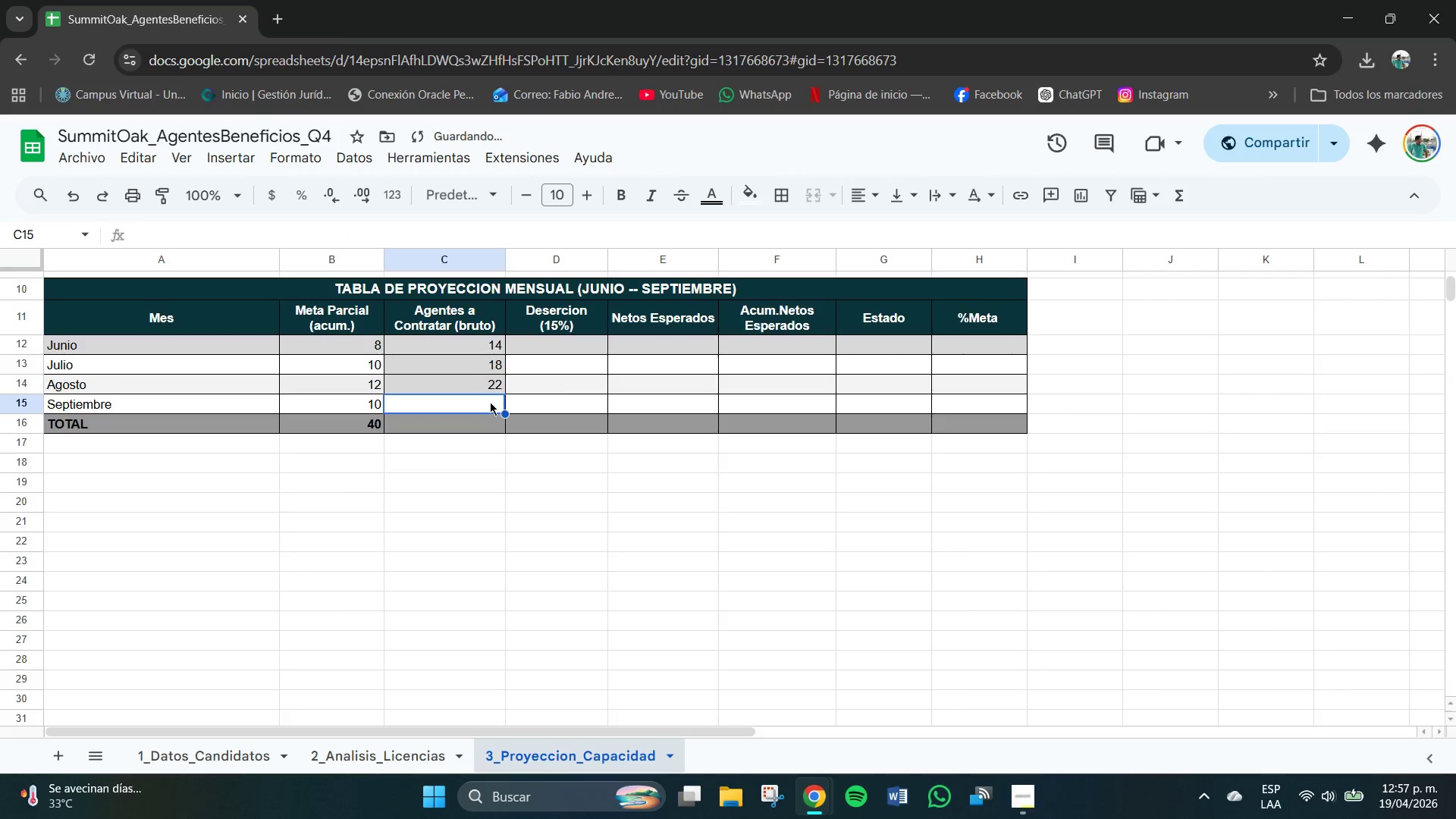 
key(Control+V)
 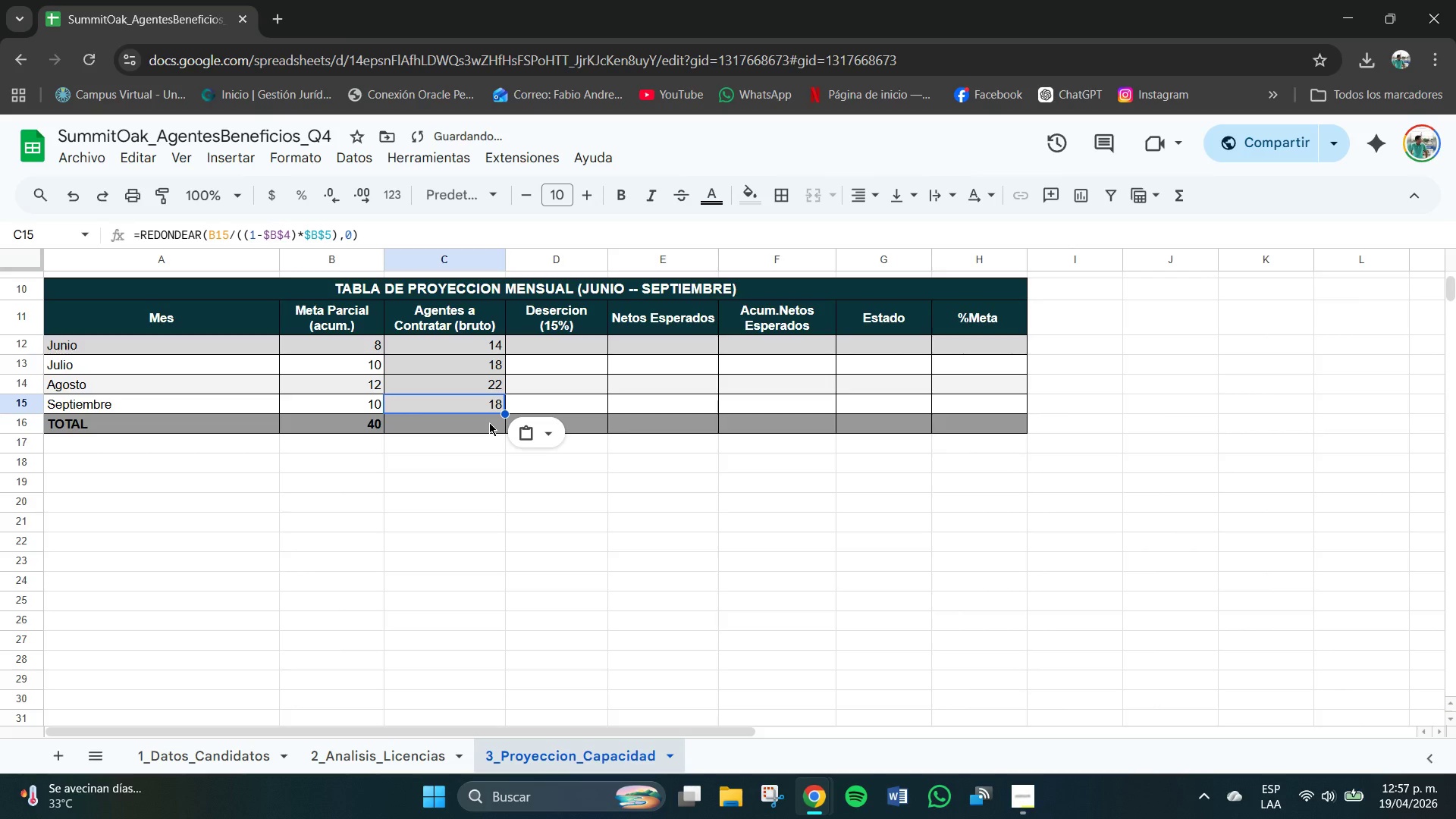 
left_click([489, 422])
 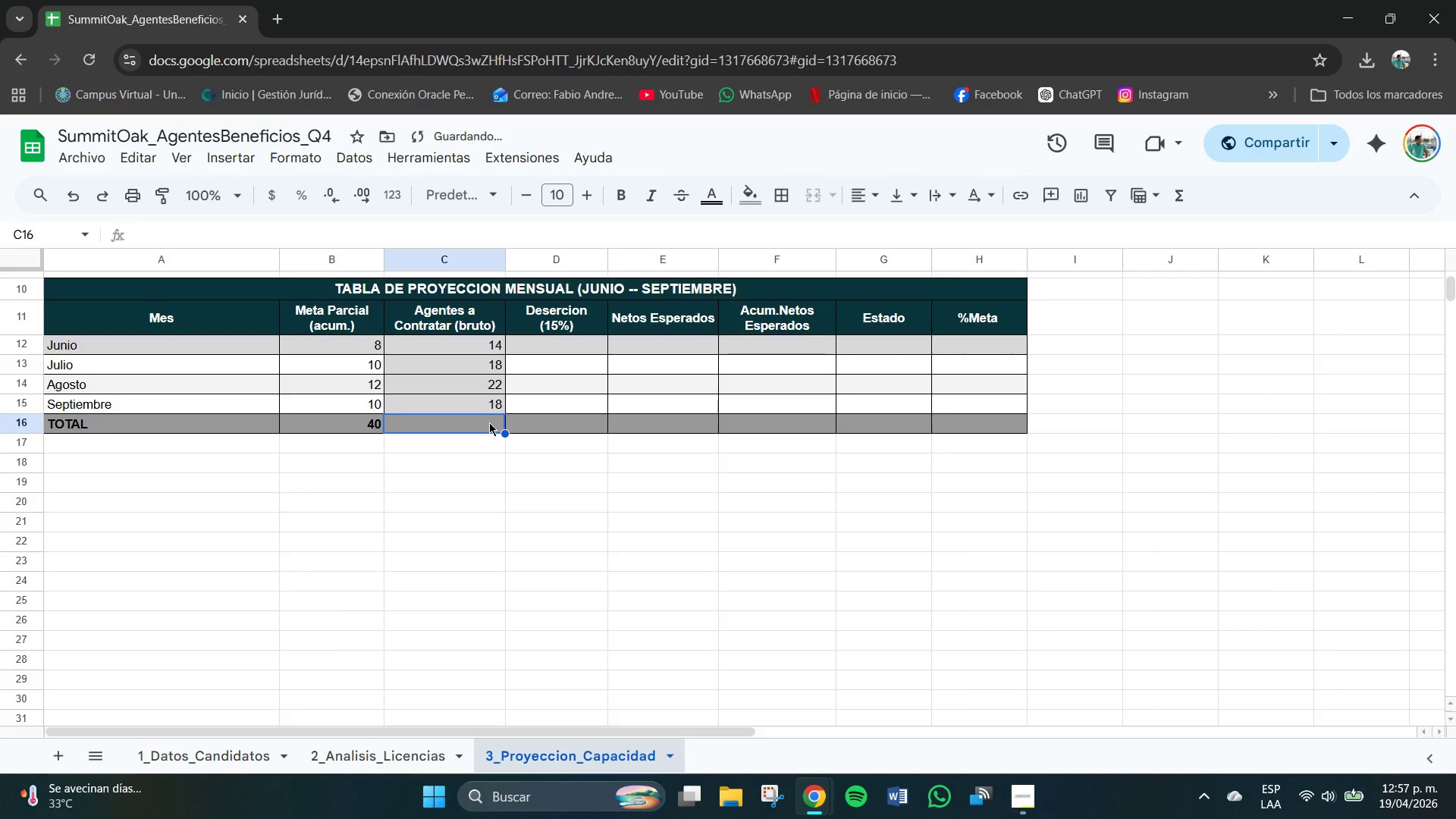 
key(Control+V)
 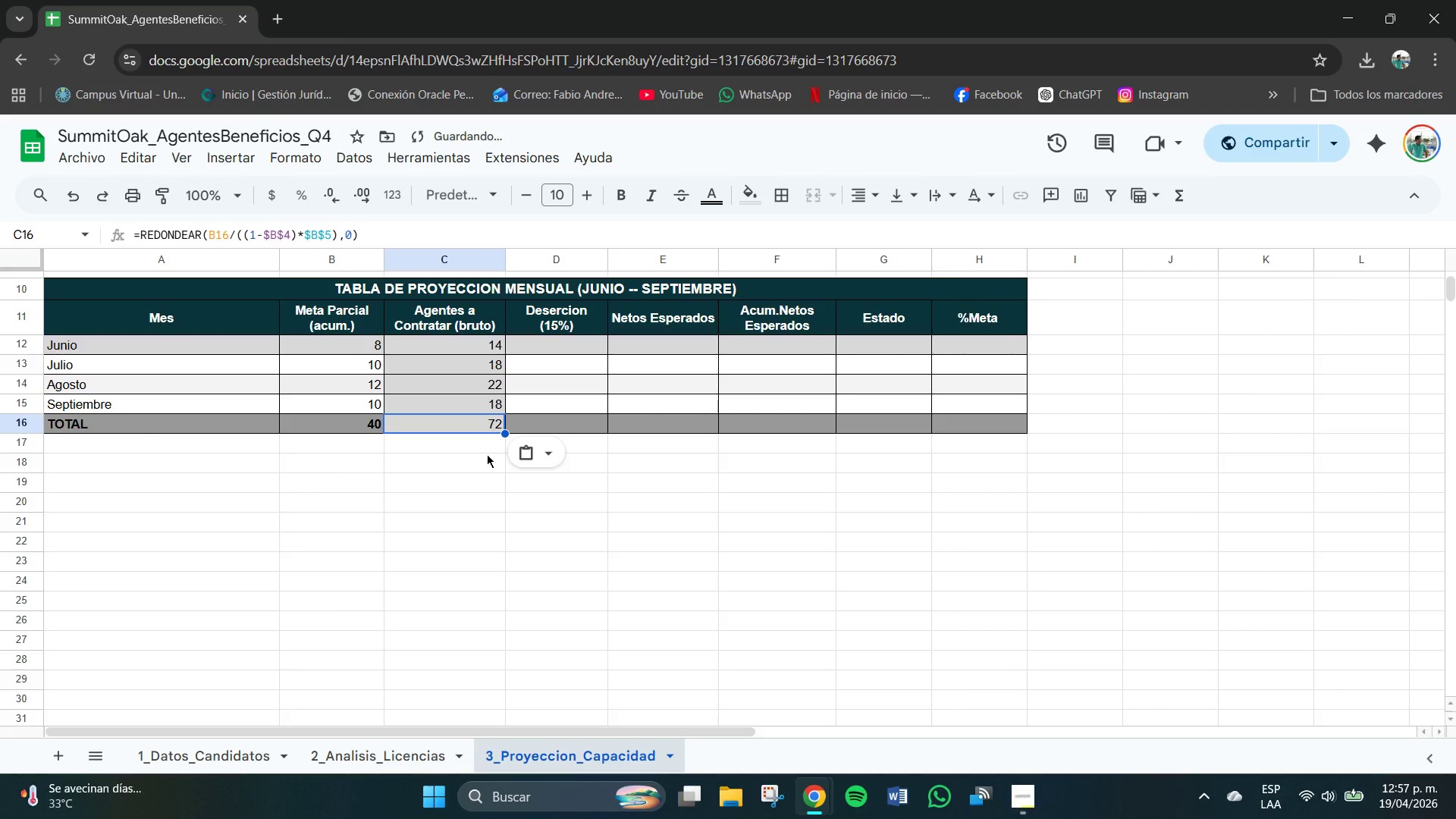 
left_click([487, 454])
 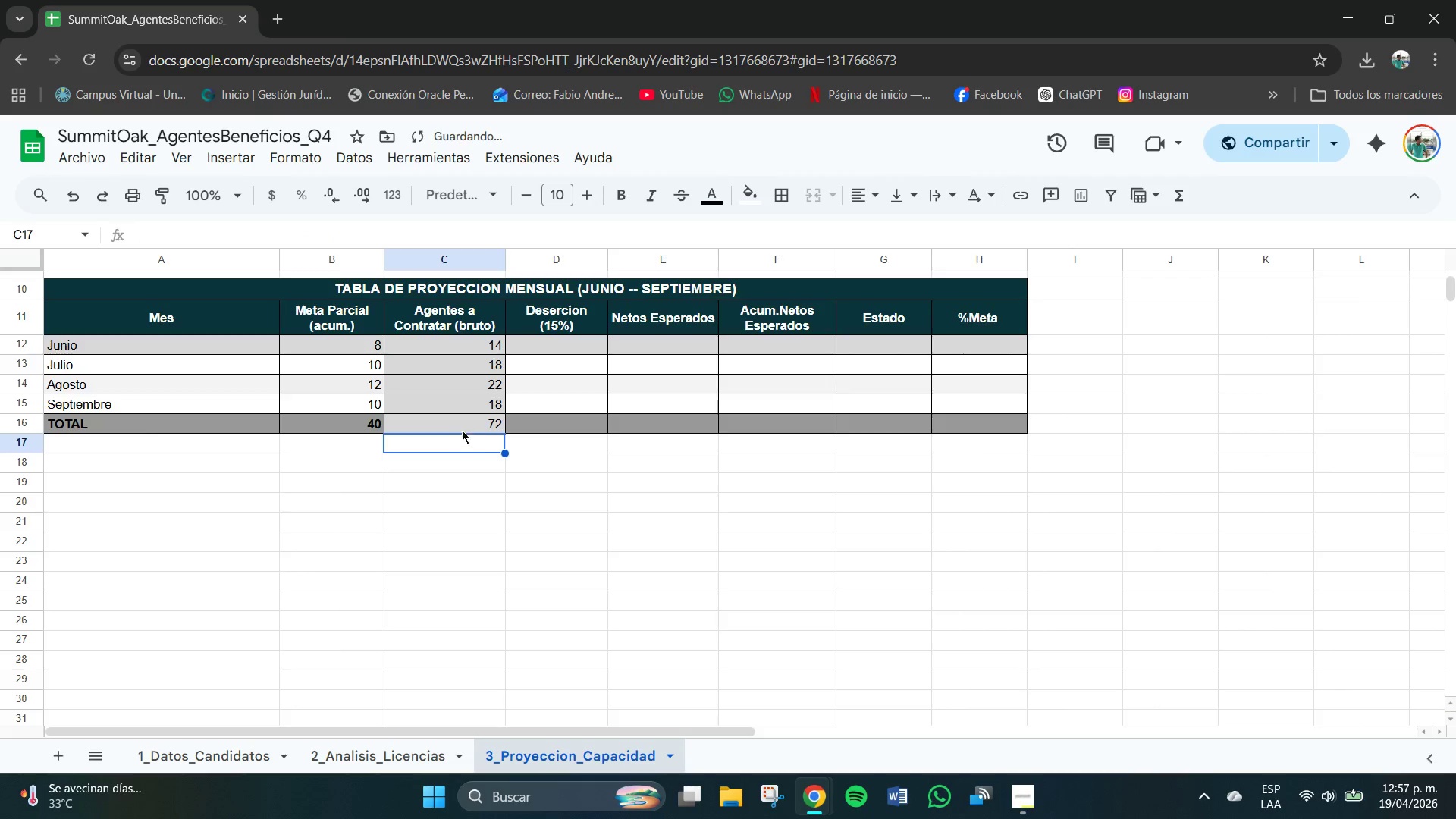 
left_click([457, 425])
 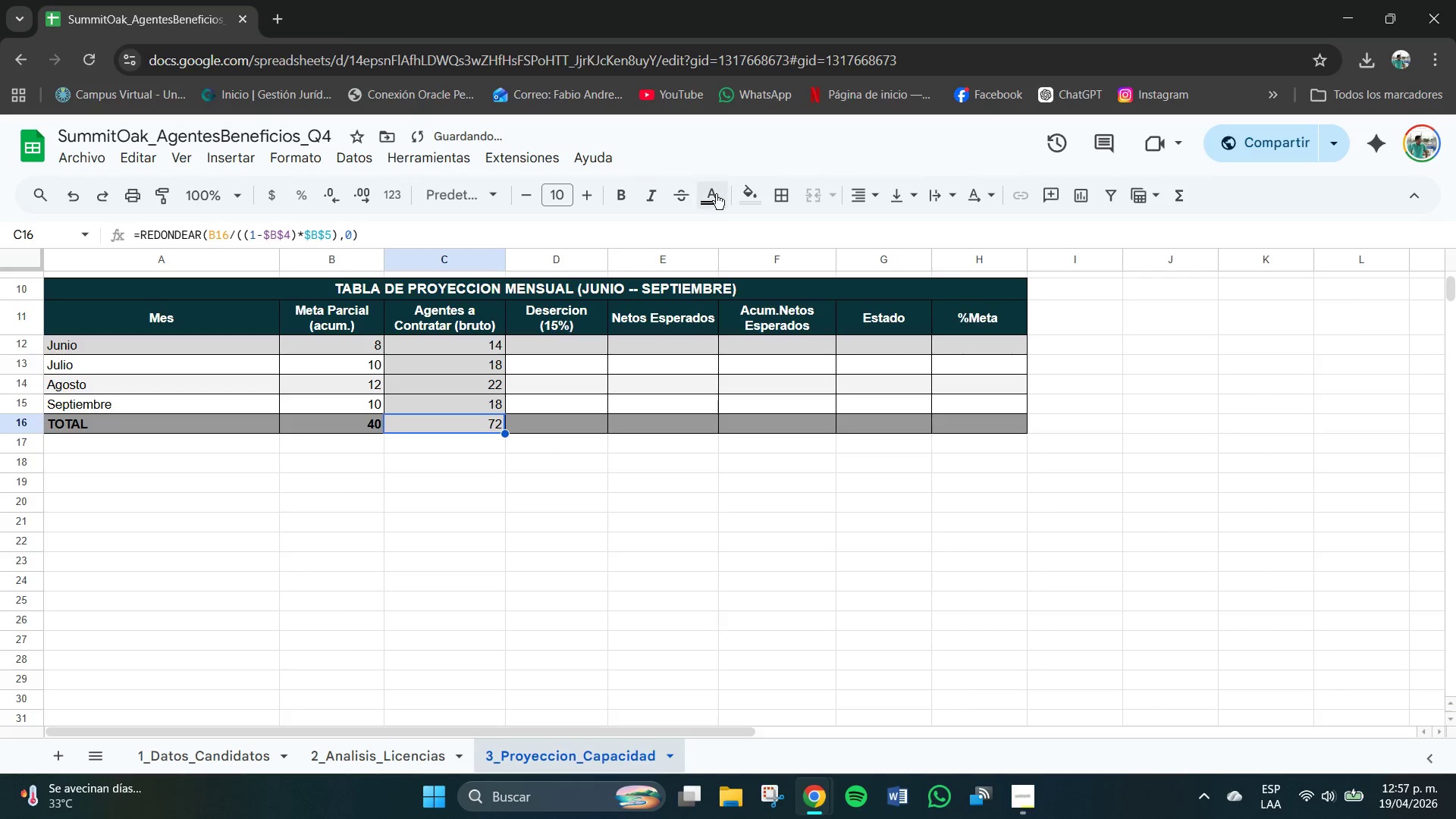 
left_click([748, 198])
 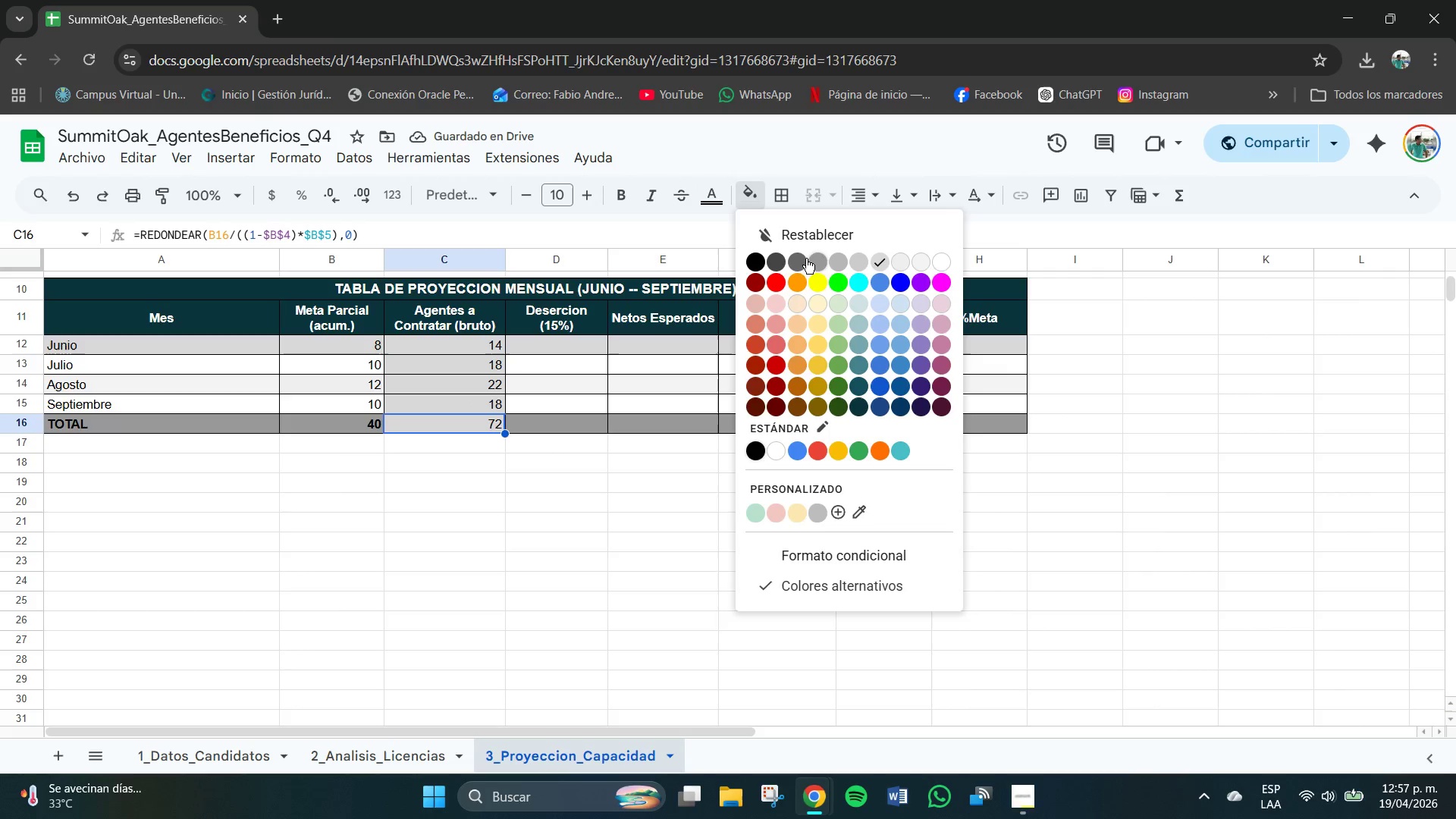 
left_click([802, 259])
 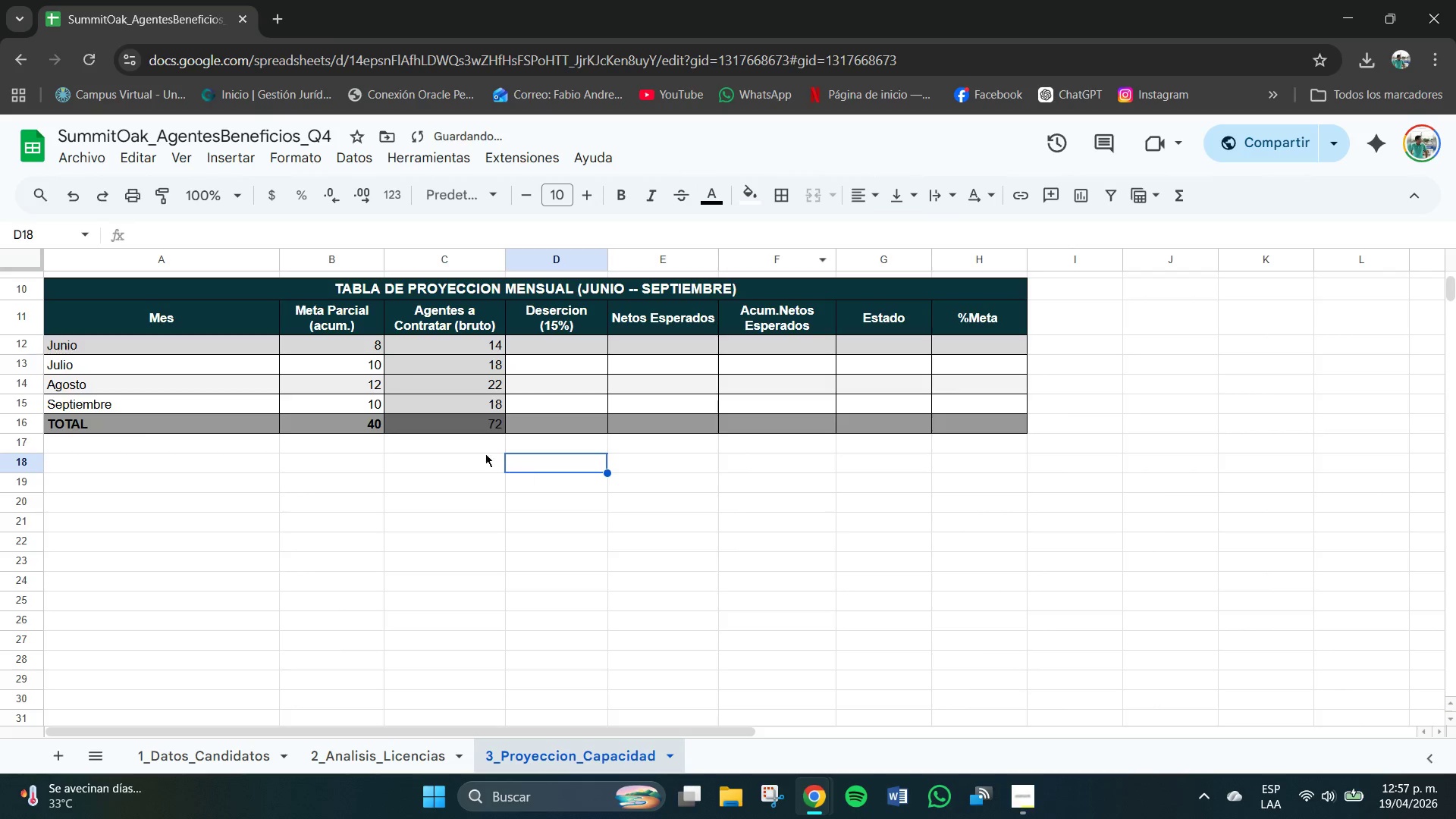 
left_click([439, 426])
 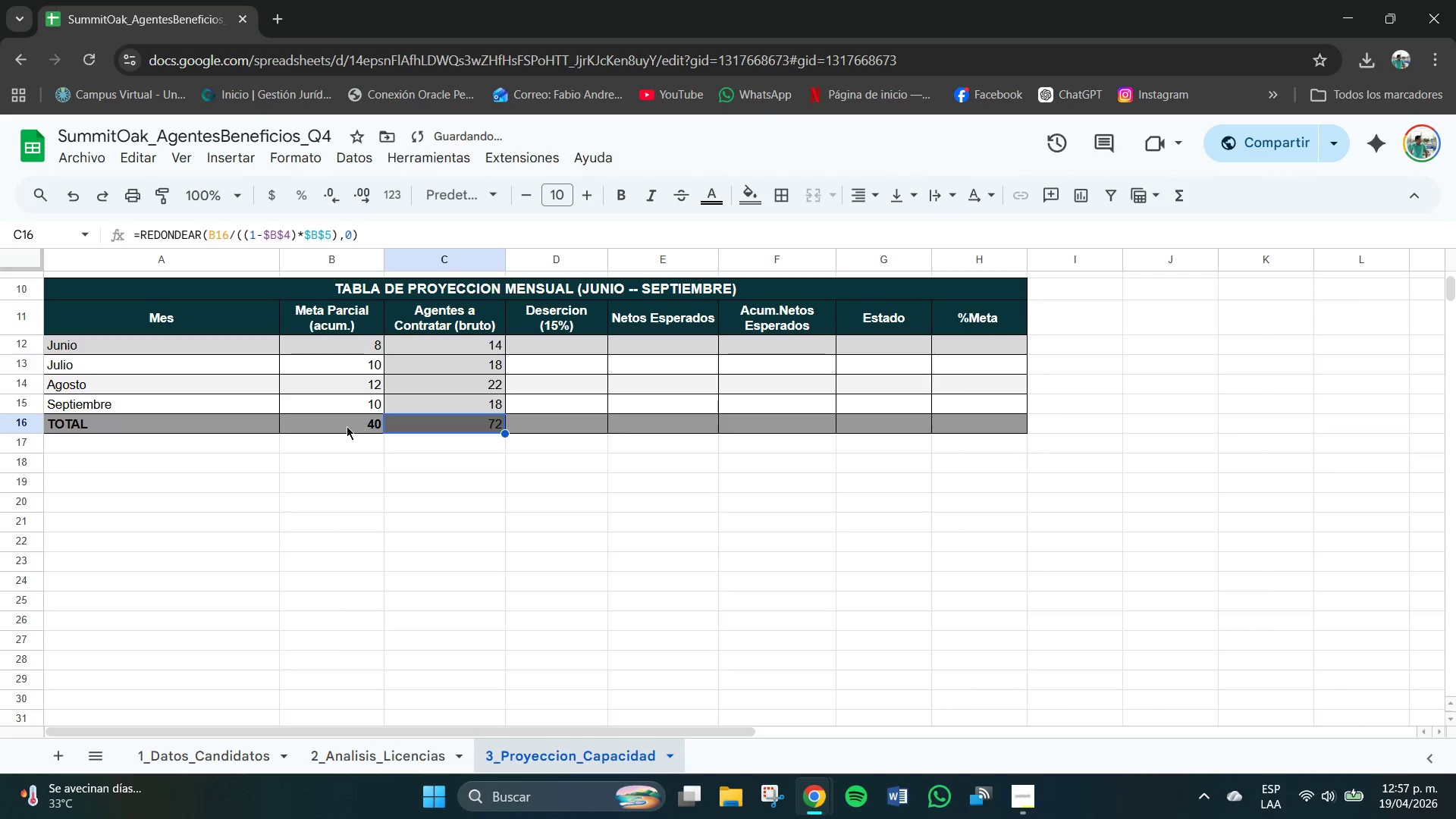 
left_click([338, 427])
 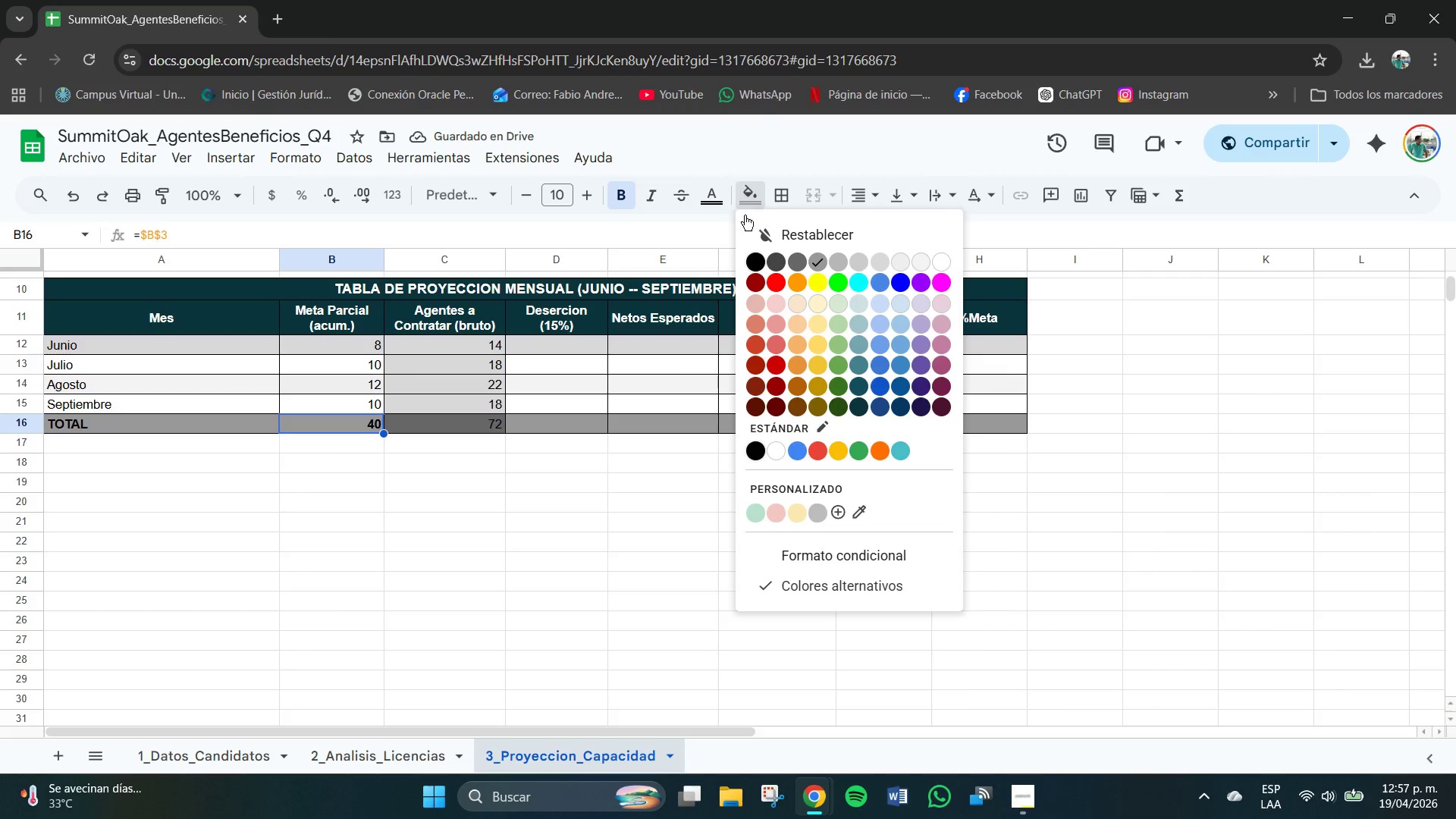 
left_click_drag(start_coordinate=[431, 557], to_coordinate=[427, 555])
 